 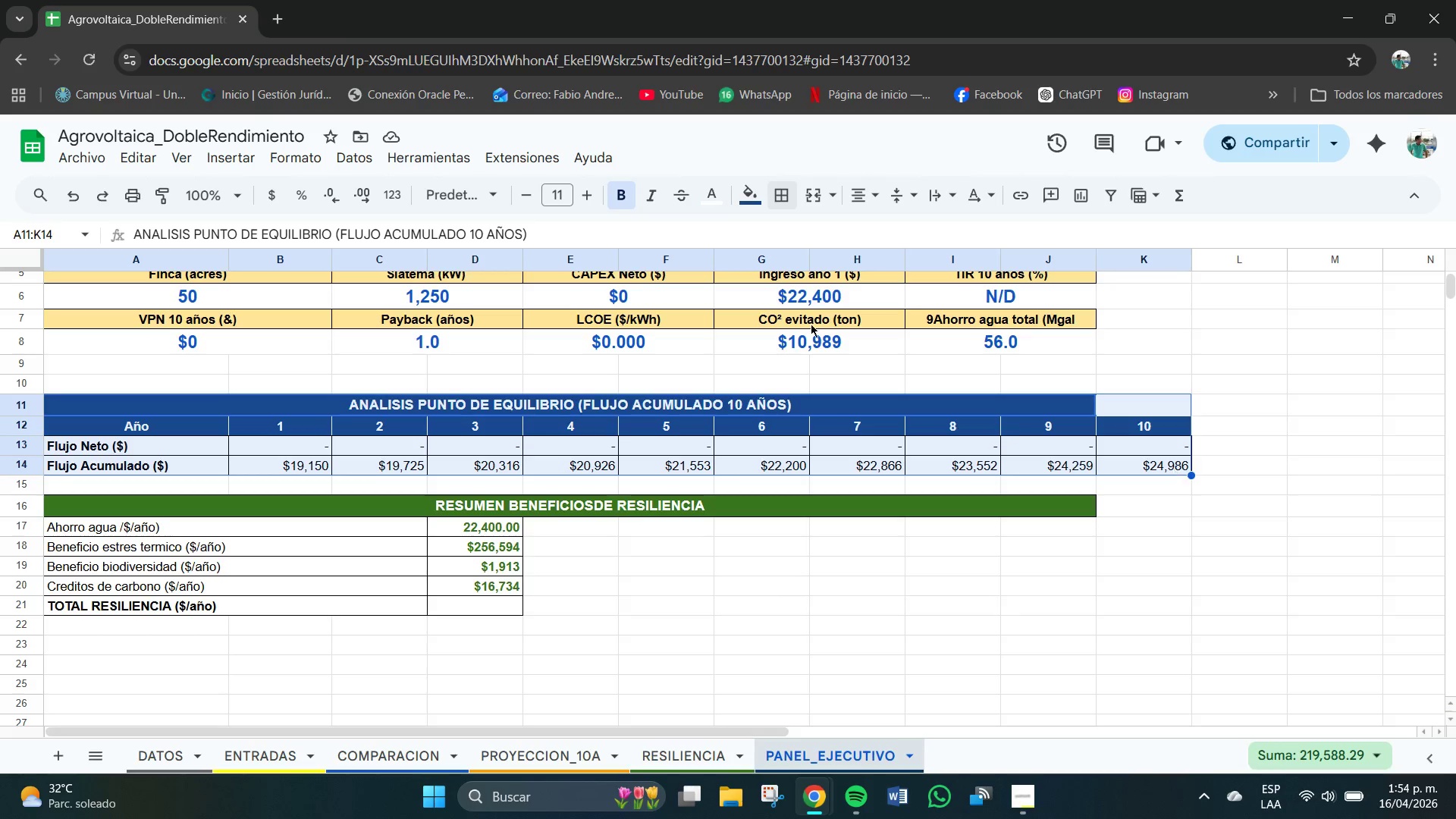 
mouse_move([337, 168])
 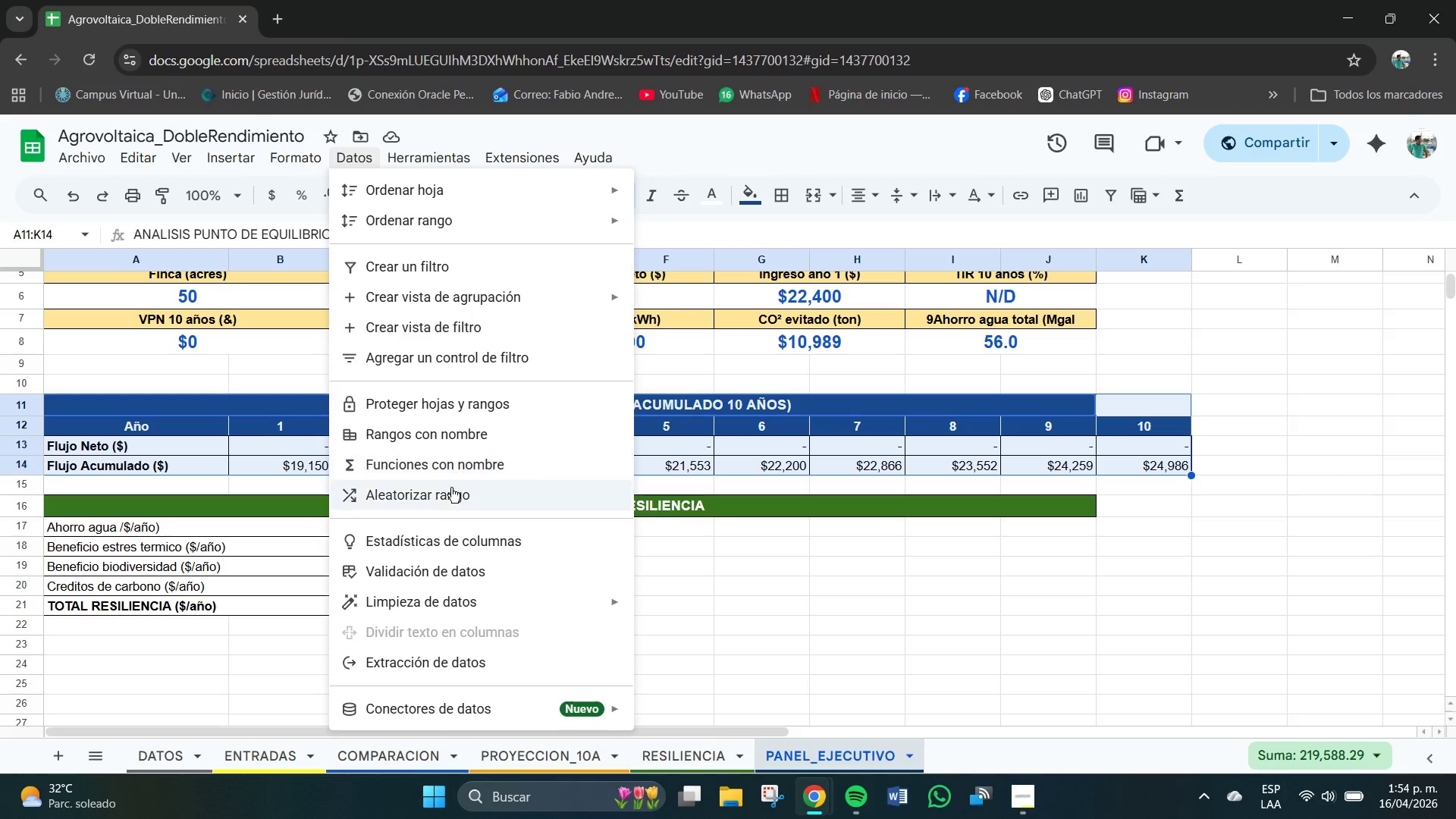 
mouse_move([279, 155])
 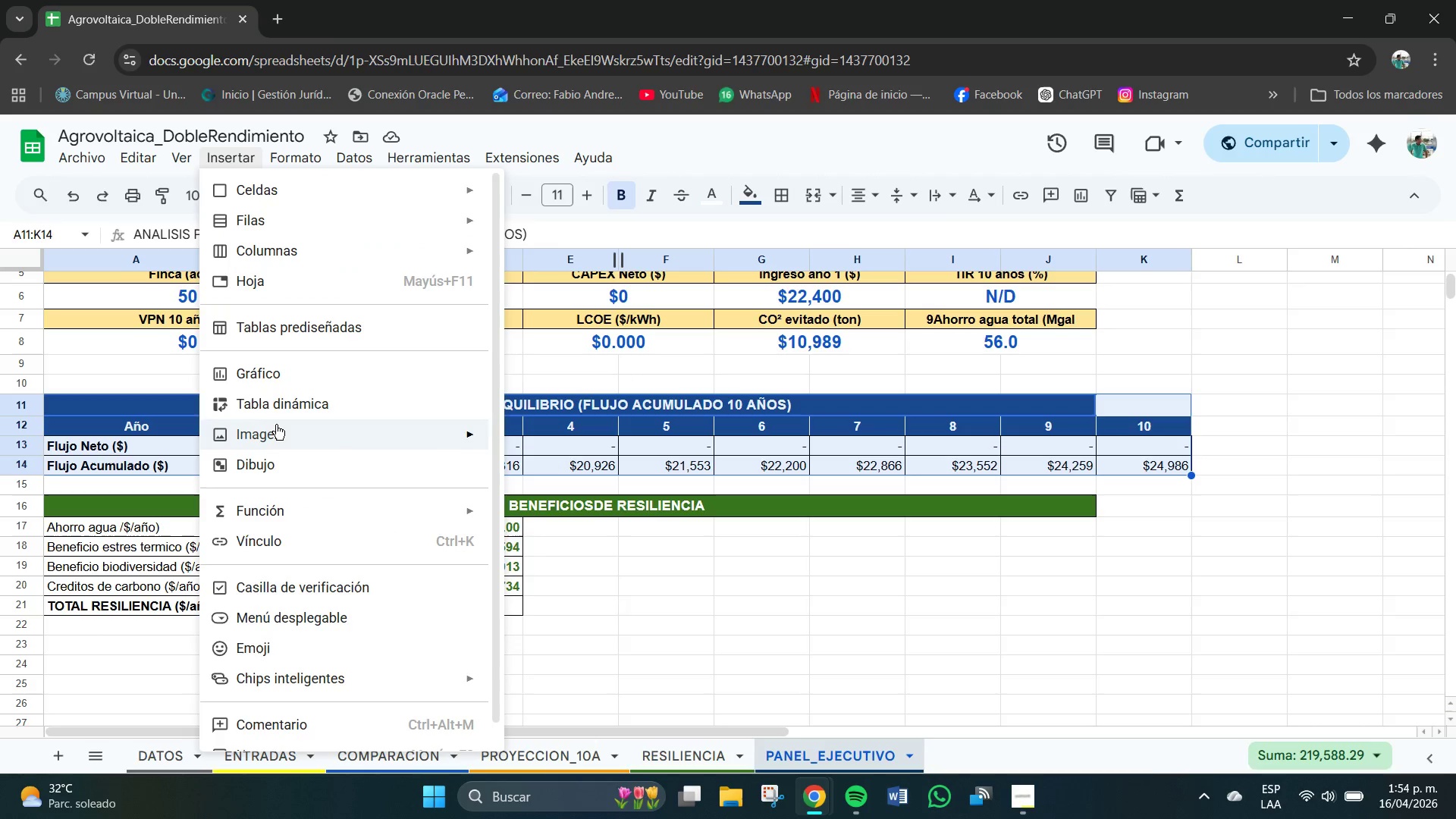 
left_click([264, 379])
 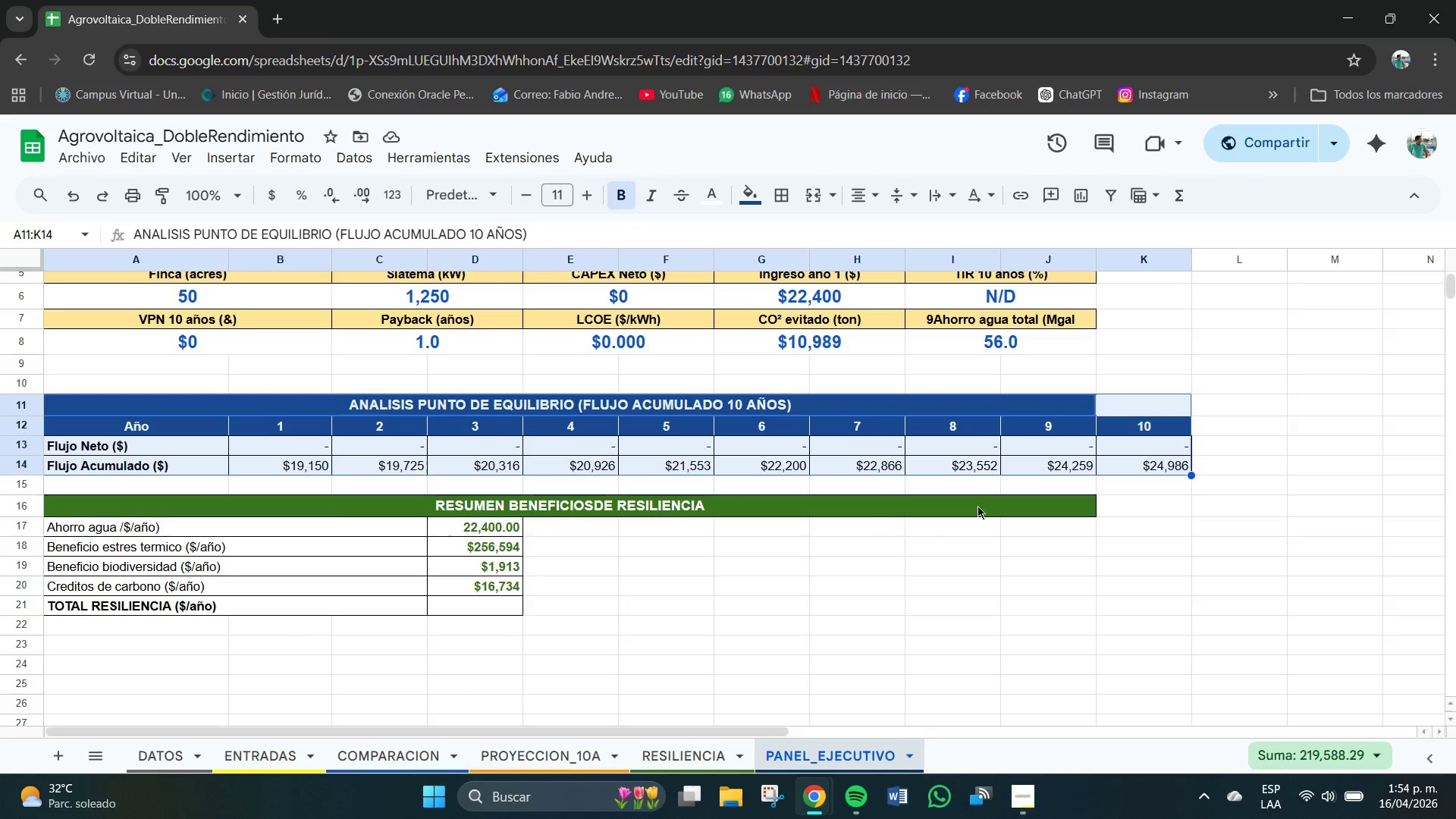 
scroll: coordinate [988, 507], scroll_direction: none, amount: 0.0
 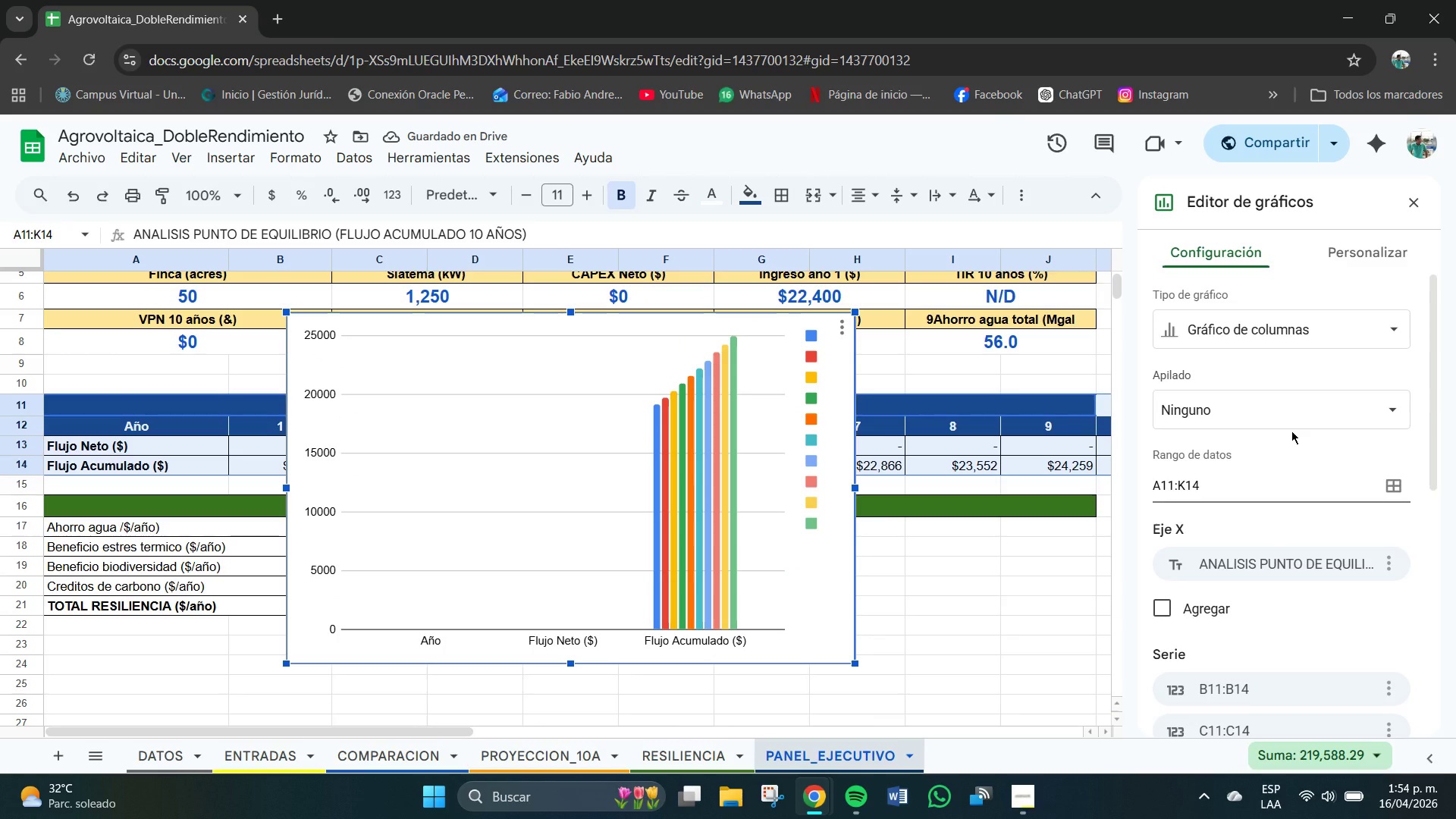 
left_click([1243, 326])
 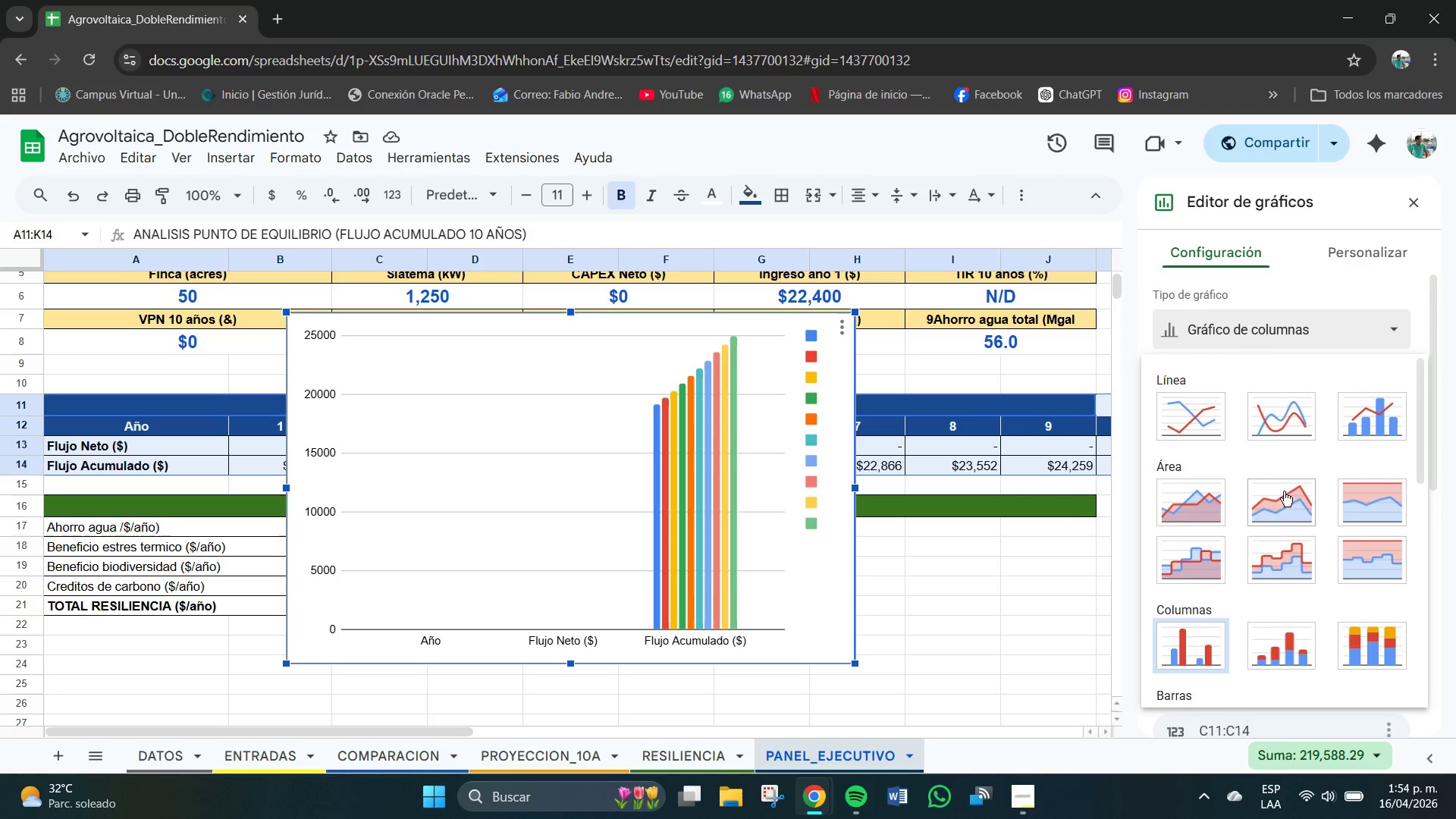 
scroll: coordinate [1315, 509], scroll_direction: down, amount: 13.0
 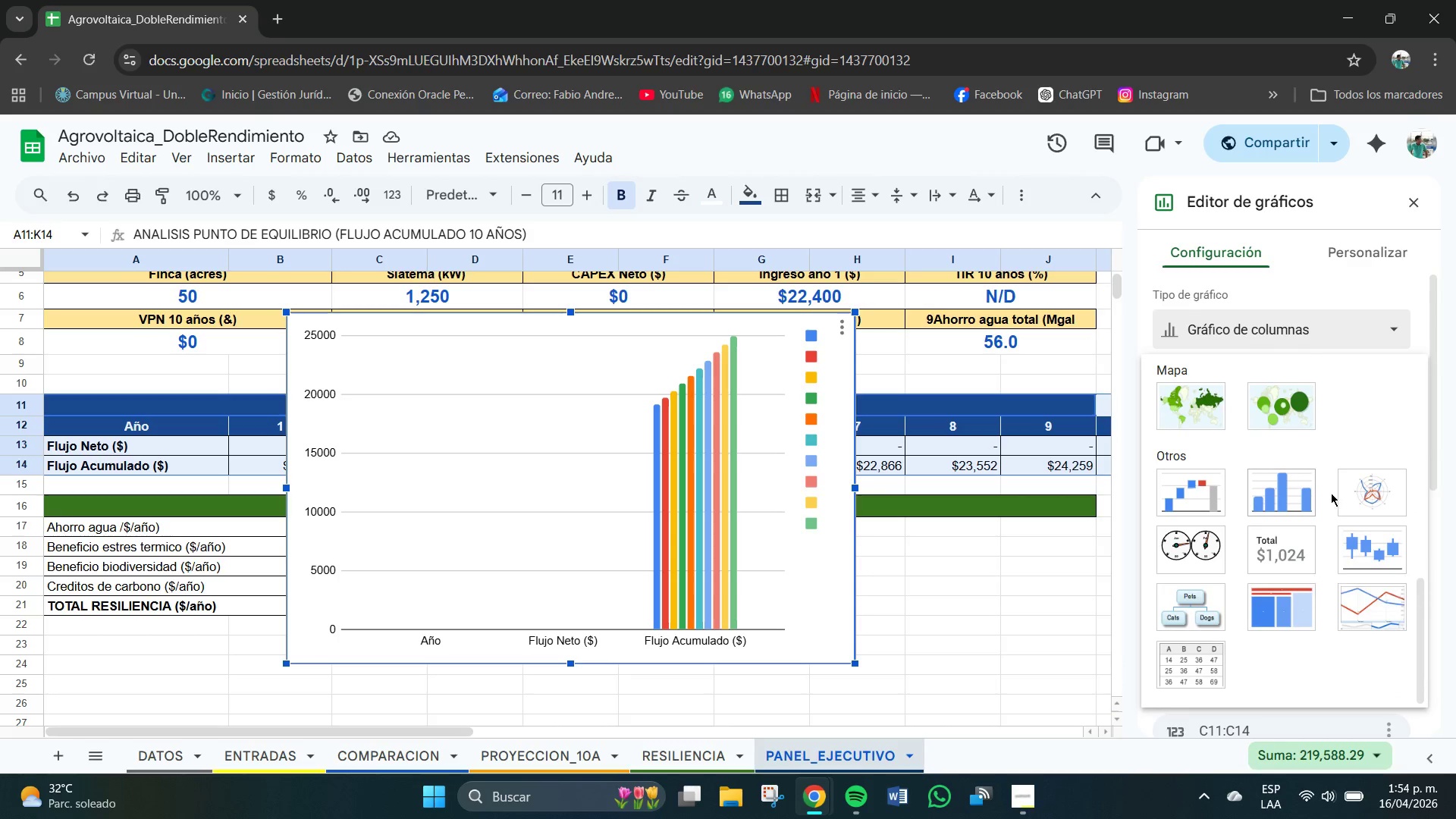 
scroll: coordinate [1300, 366], scroll_direction: up, amount: 3.0
 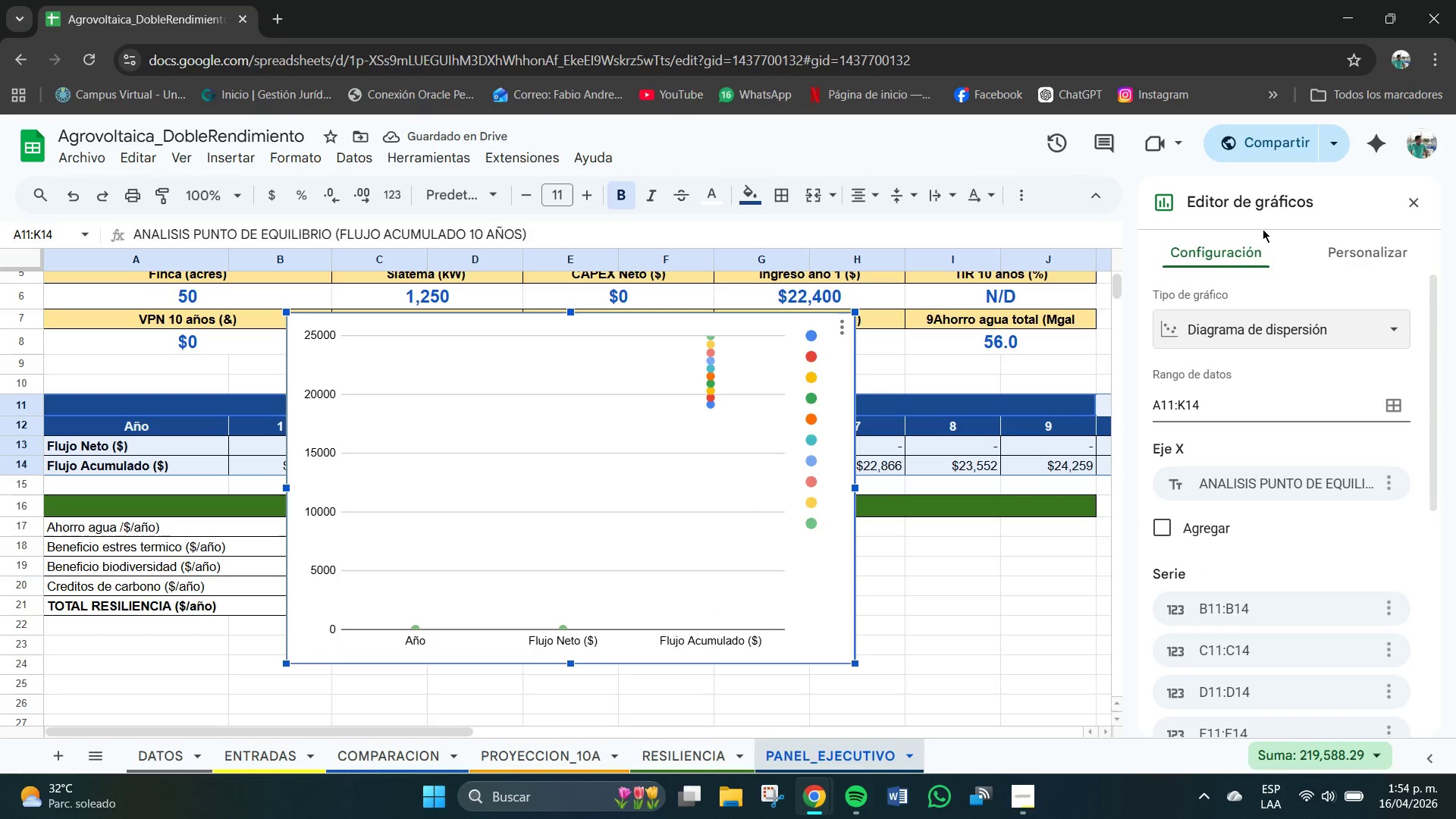 
left_click([1205, 259])
 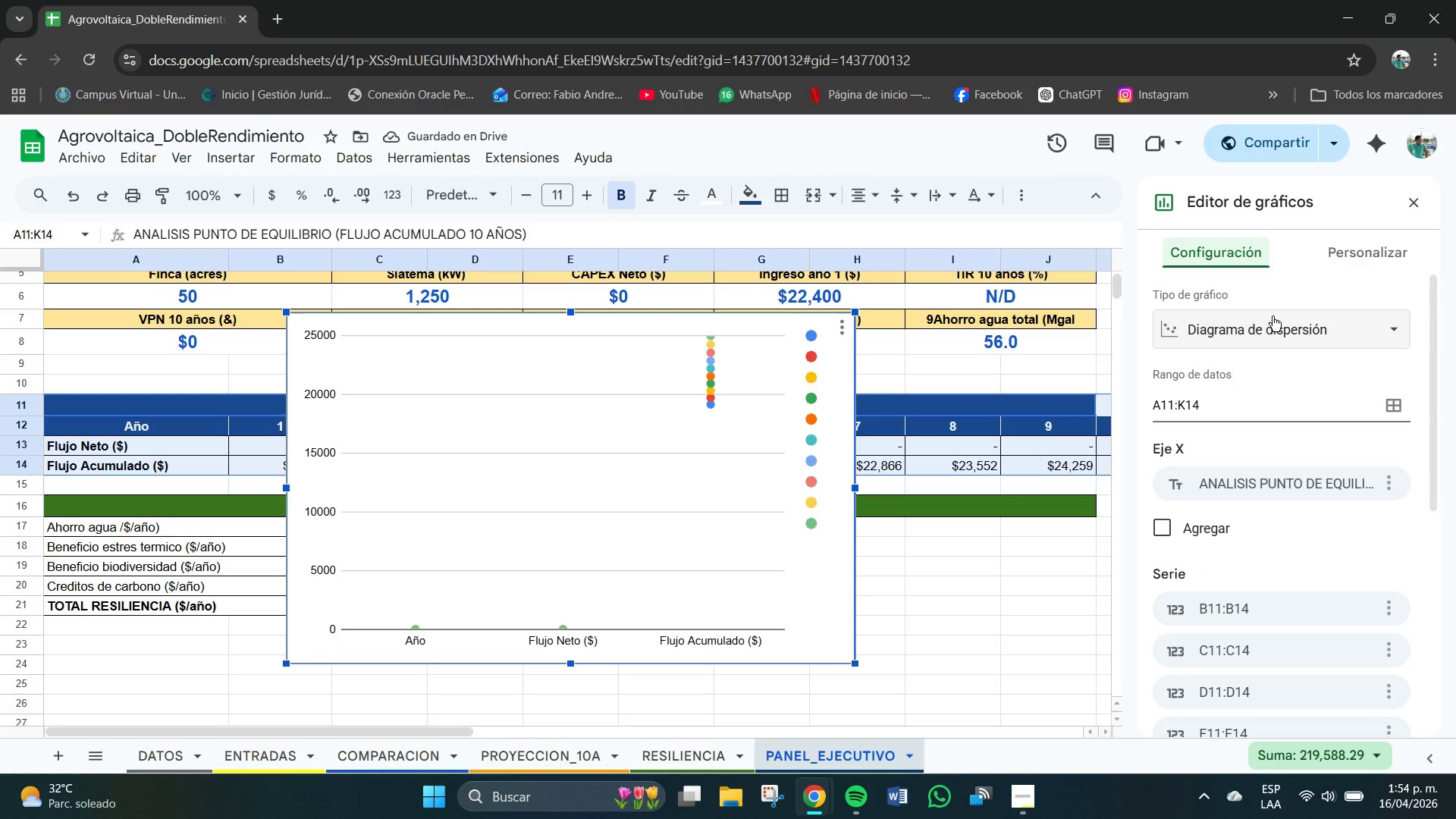 
left_click([1279, 319])
 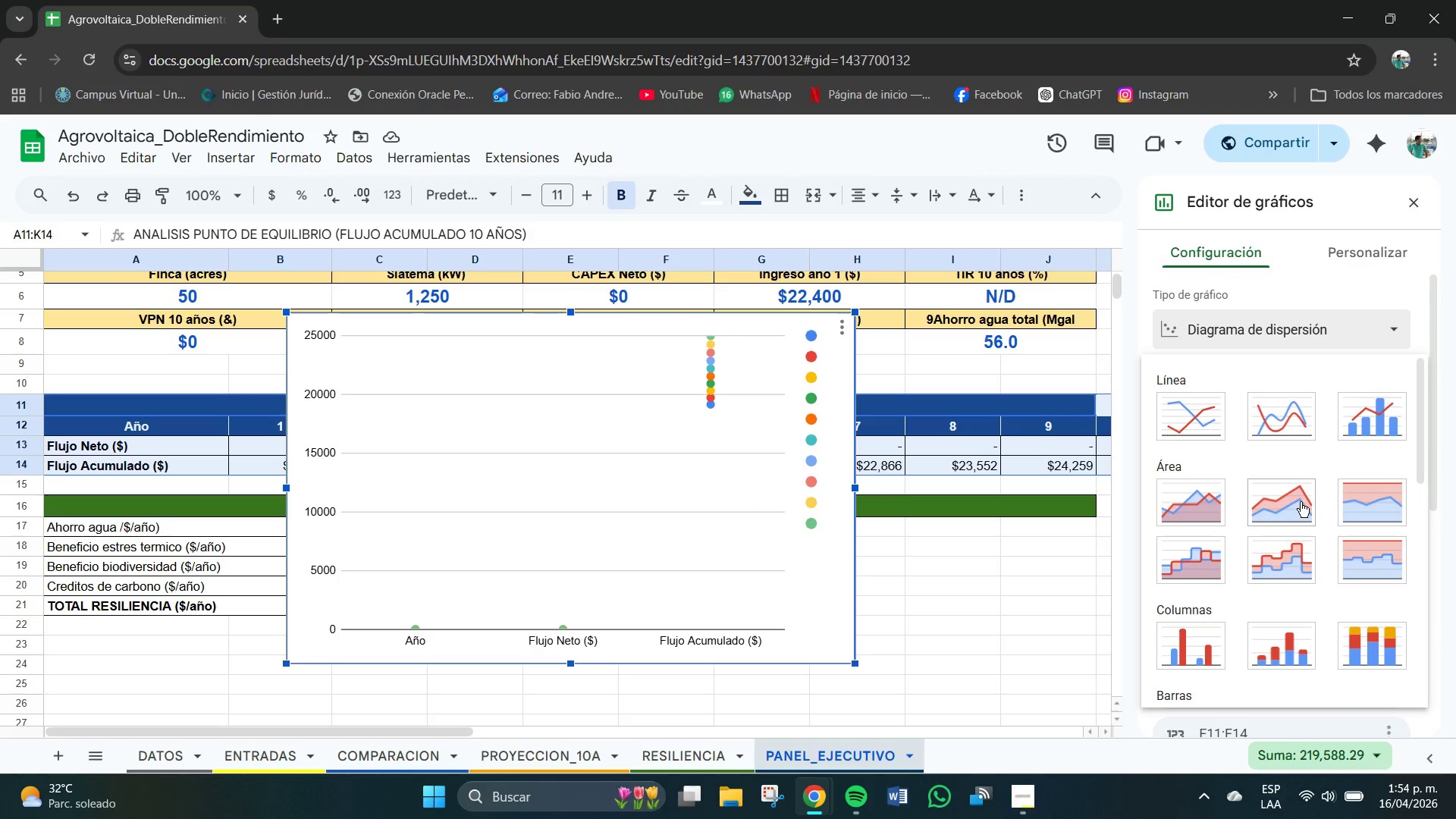 
scroll: coordinate [1301, 502], scroll_direction: up, amount: 1.0
 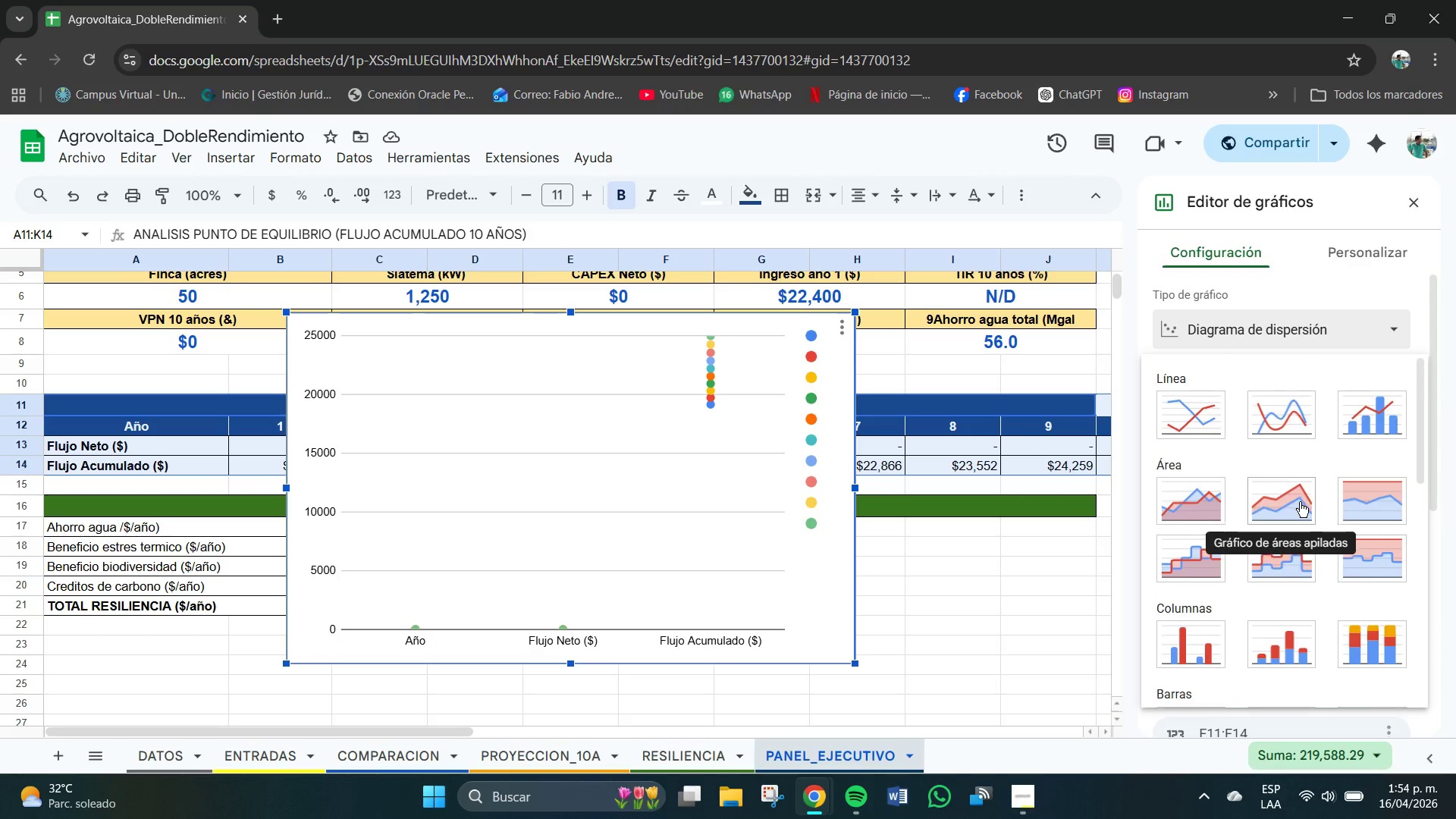 
scroll: coordinate [1300, 502], scroll_direction: down, amount: 2.0
 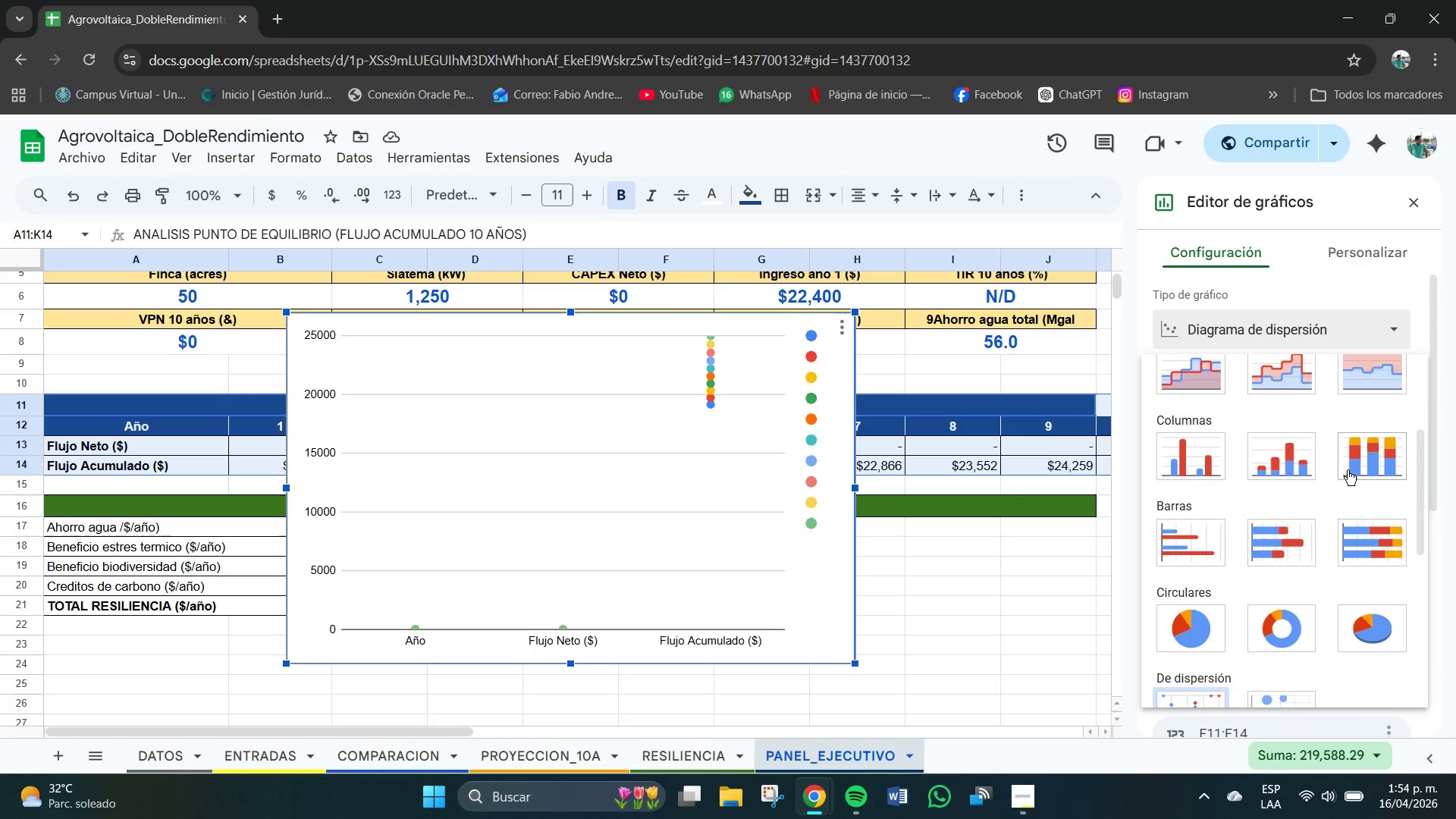 
scroll: coordinate [1349, 469], scroll_direction: up, amount: 1.0
 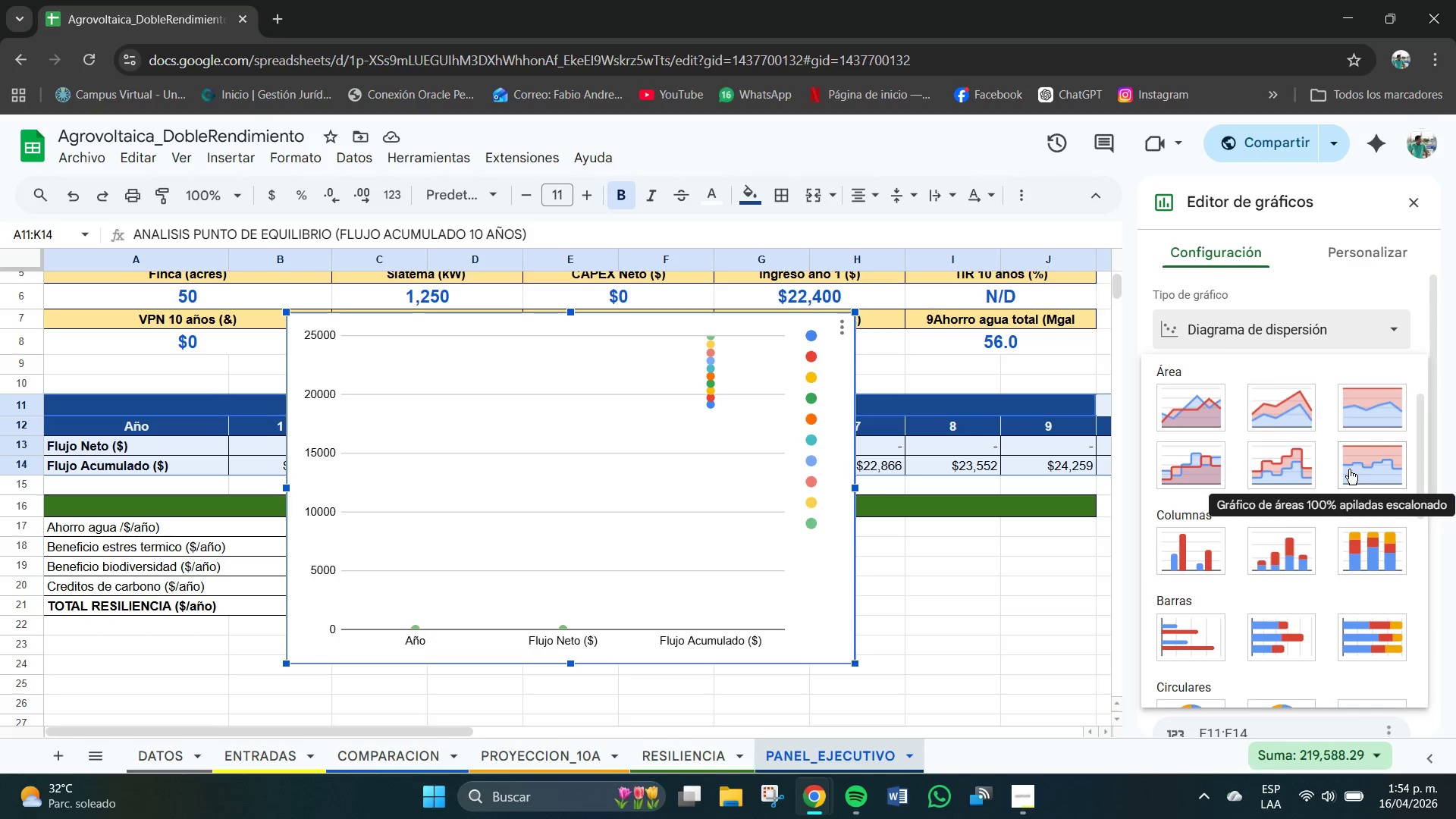 
scroll: coordinate [1372, 554], scroll_direction: down, amount: 7.0
 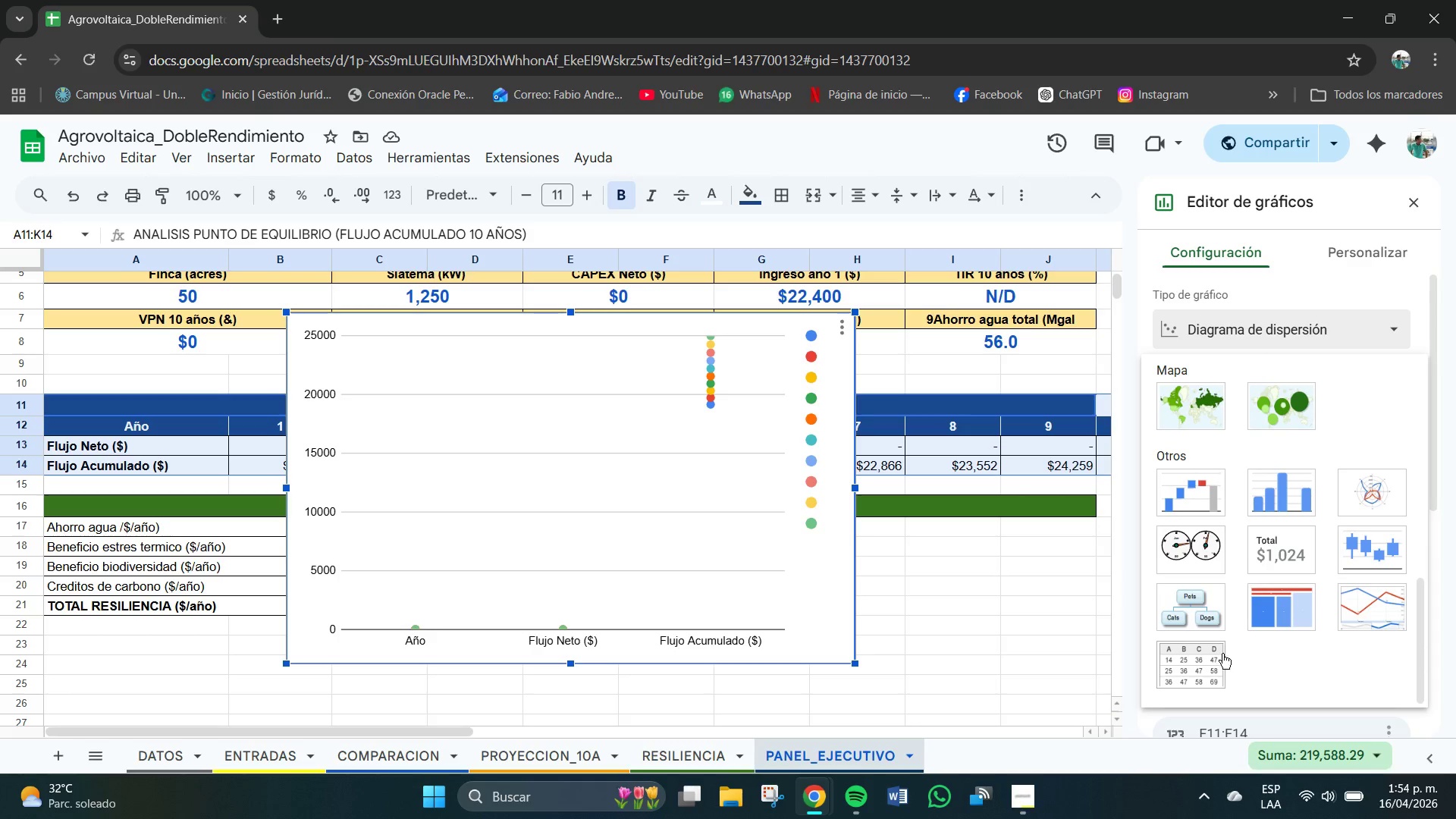 
scroll: coordinate [1211, 541], scroll_direction: up, amount: 1.0
 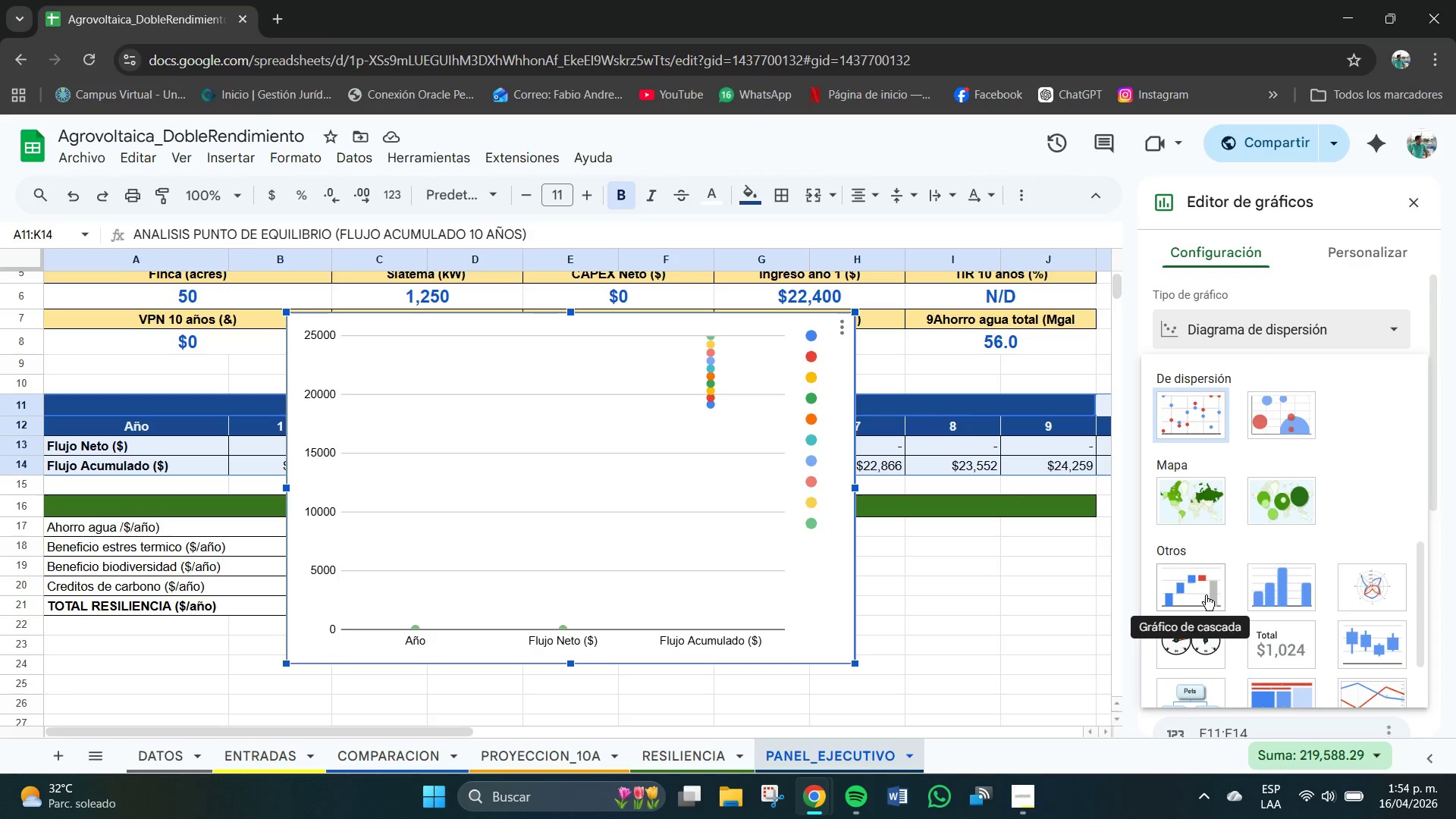 
left_click([1206, 589])
 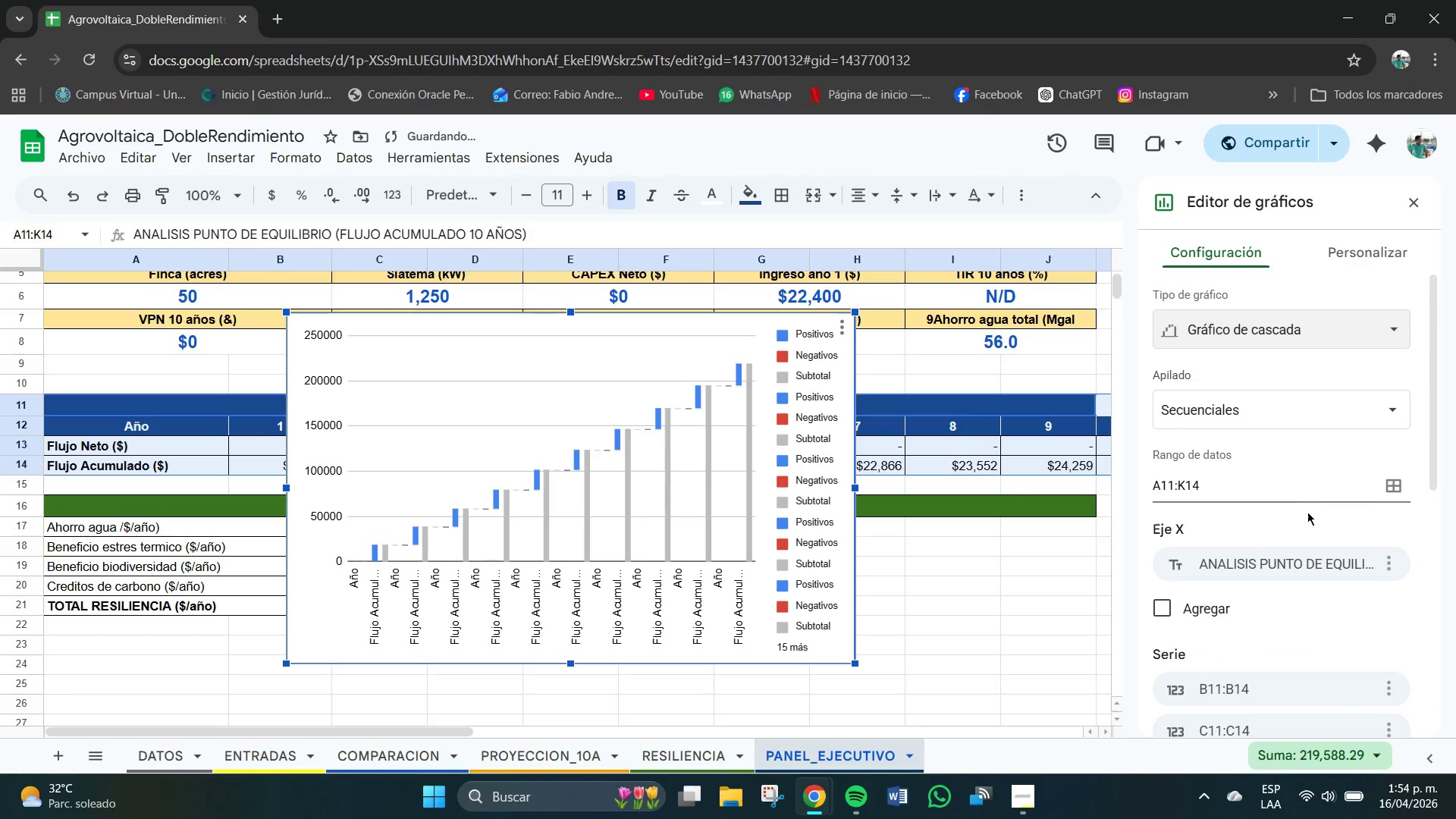 
left_click([1251, 324])
 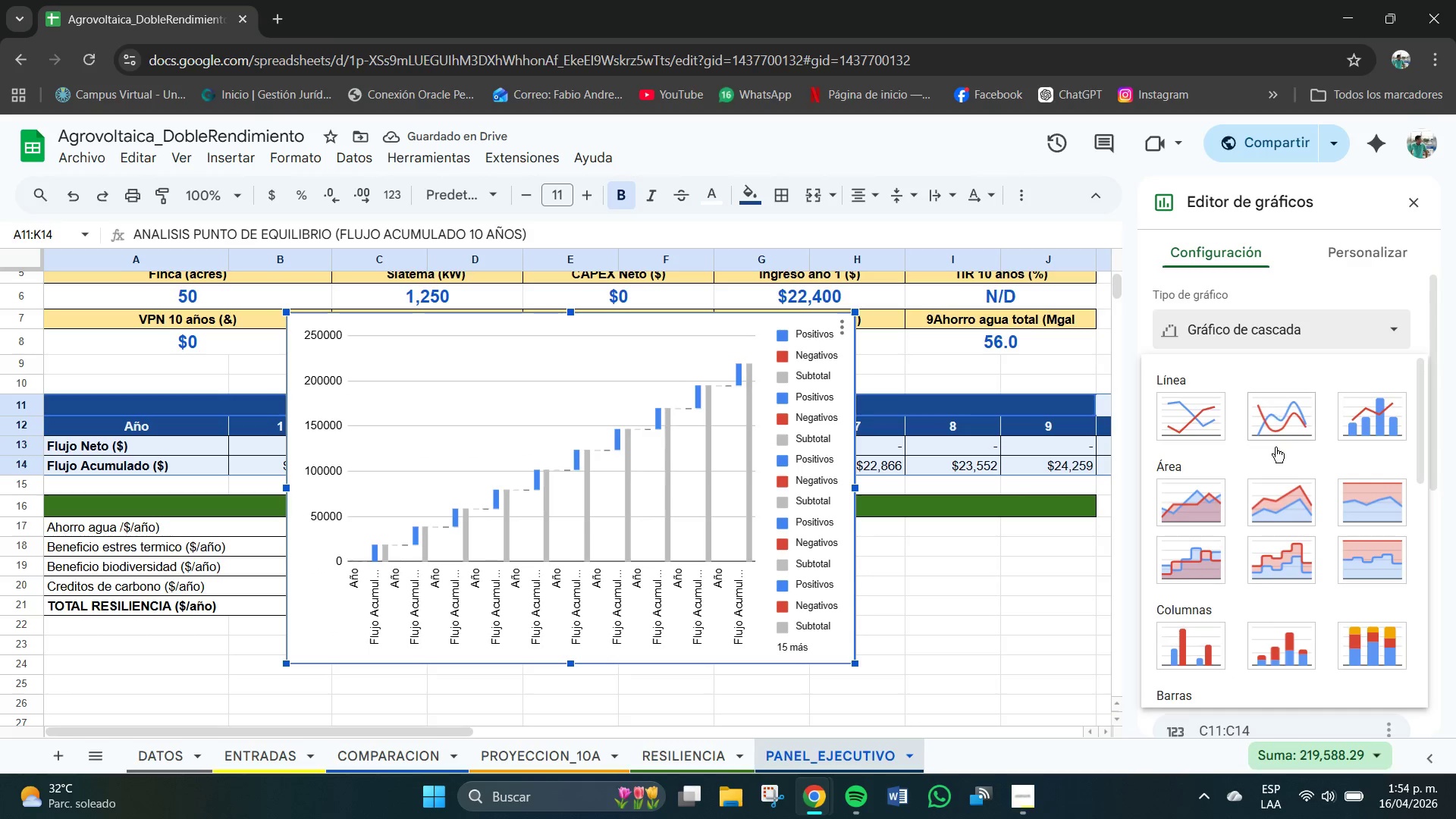 
scroll: coordinate [1298, 547], scroll_direction: up, amount: 1.0
 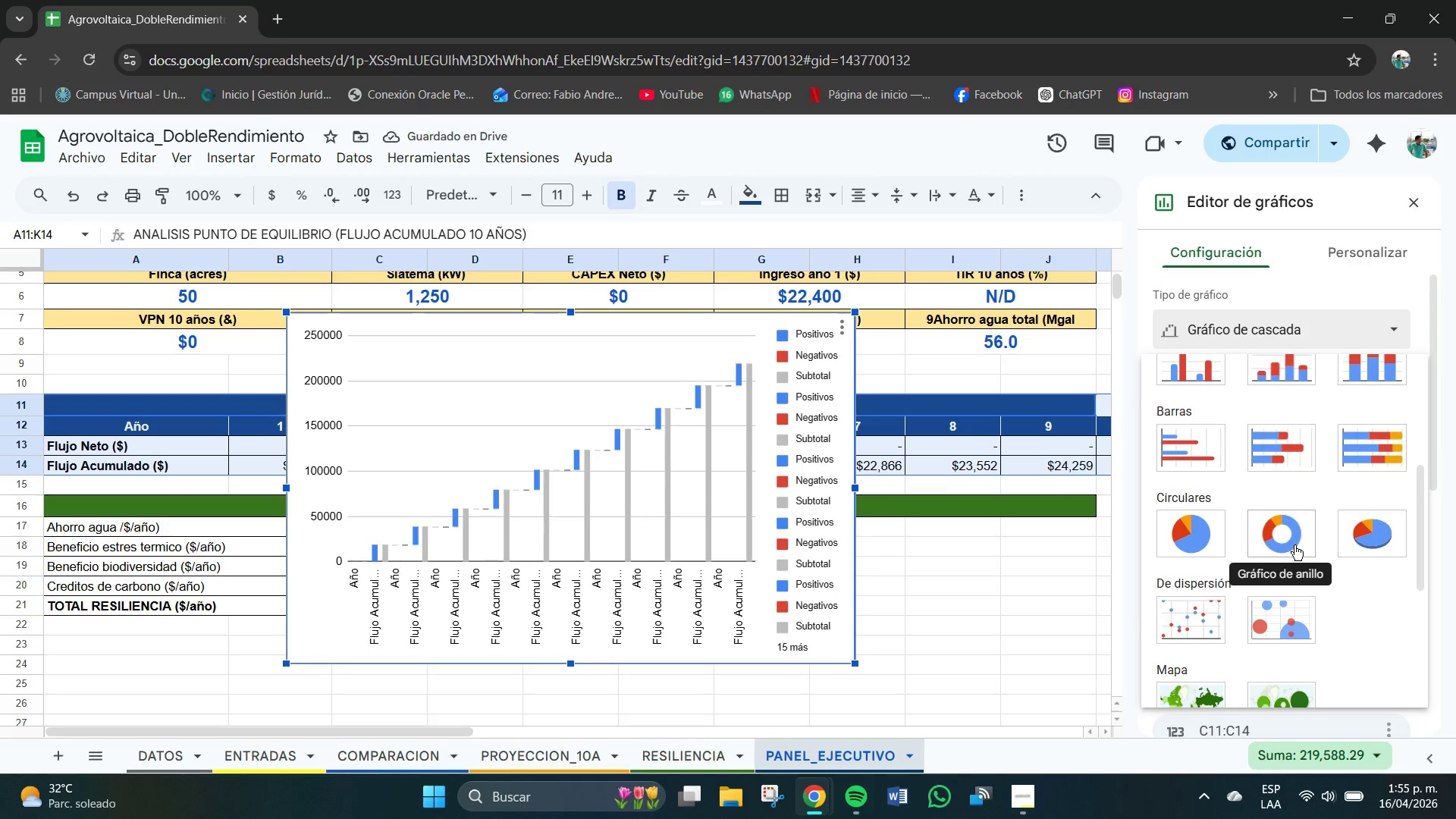 
scroll: coordinate [1294, 545], scroll_direction: down, amount: 2.0
 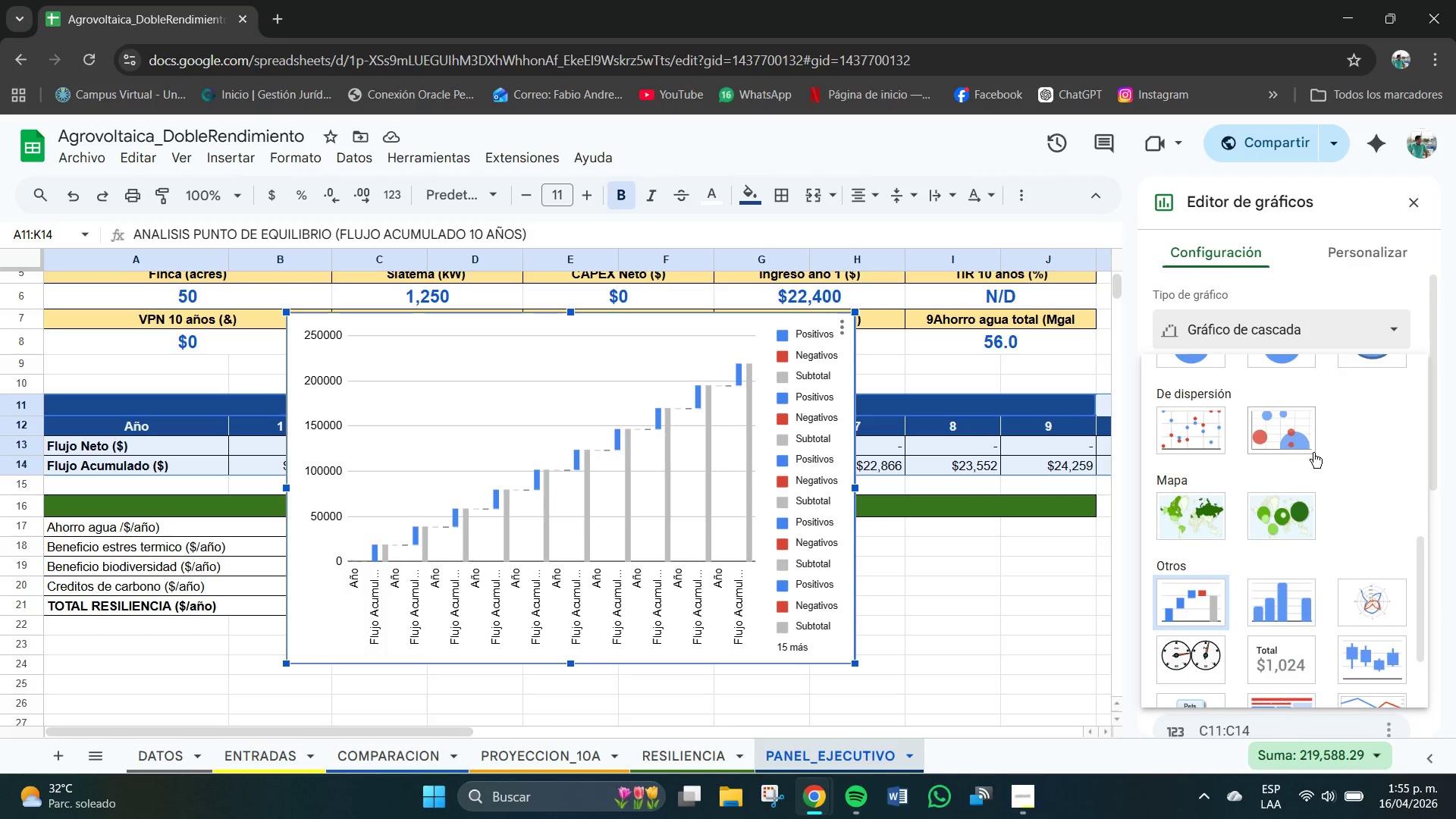 
left_click([1294, 441])
 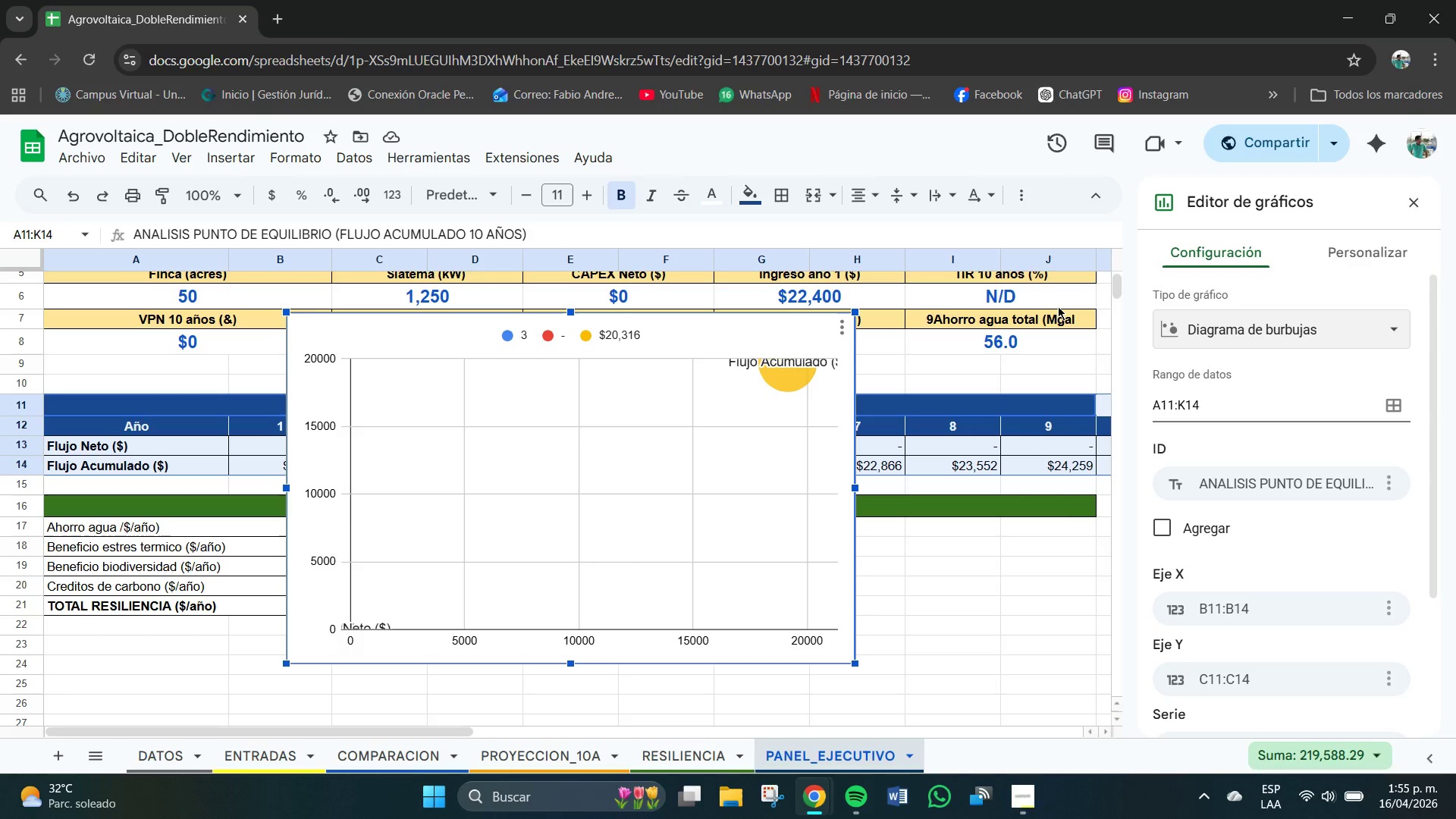 
wait(20.48)
 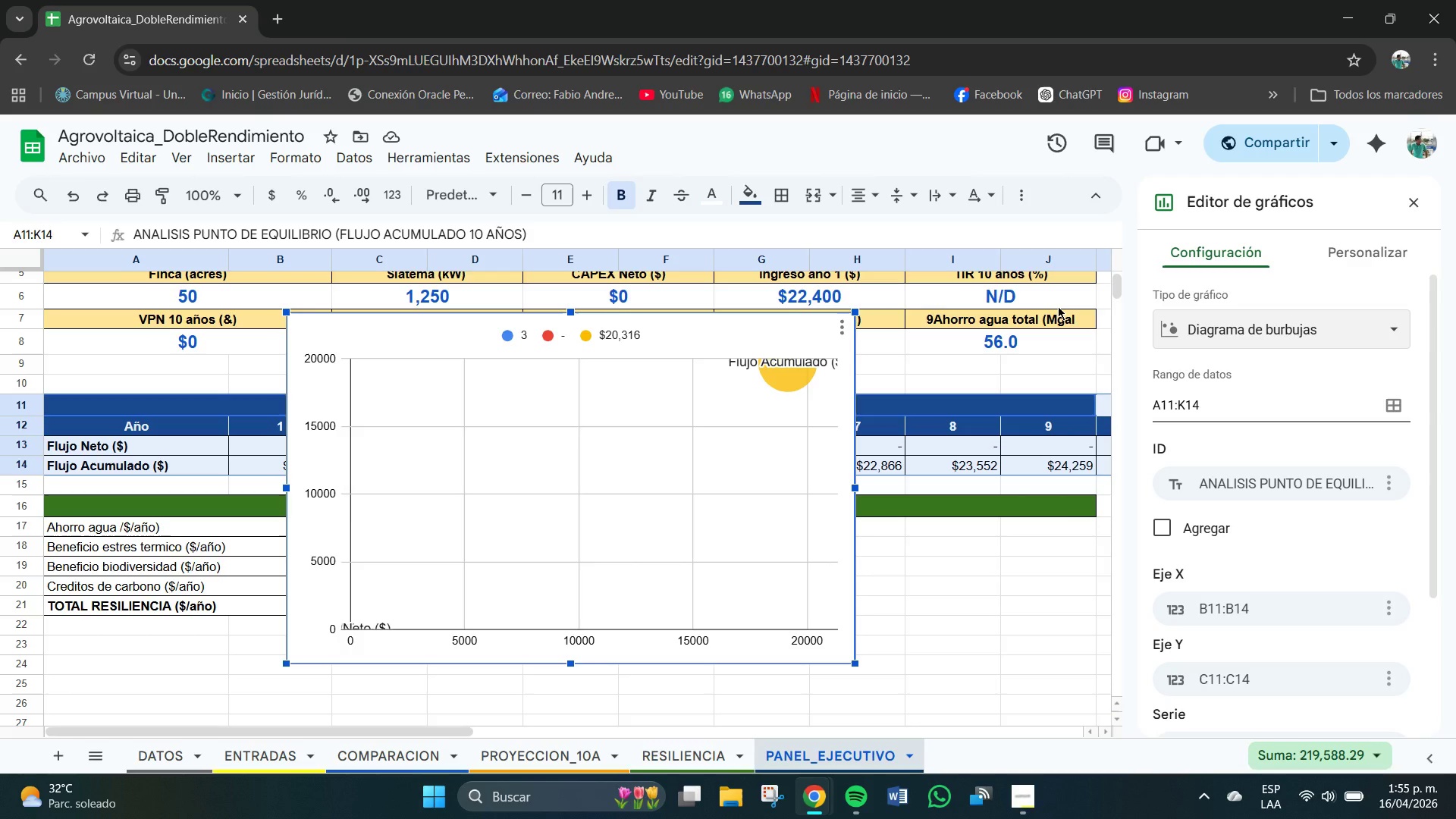 
scroll: coordinate [1289, 464], scroll_direction: none, amount: 0.0
 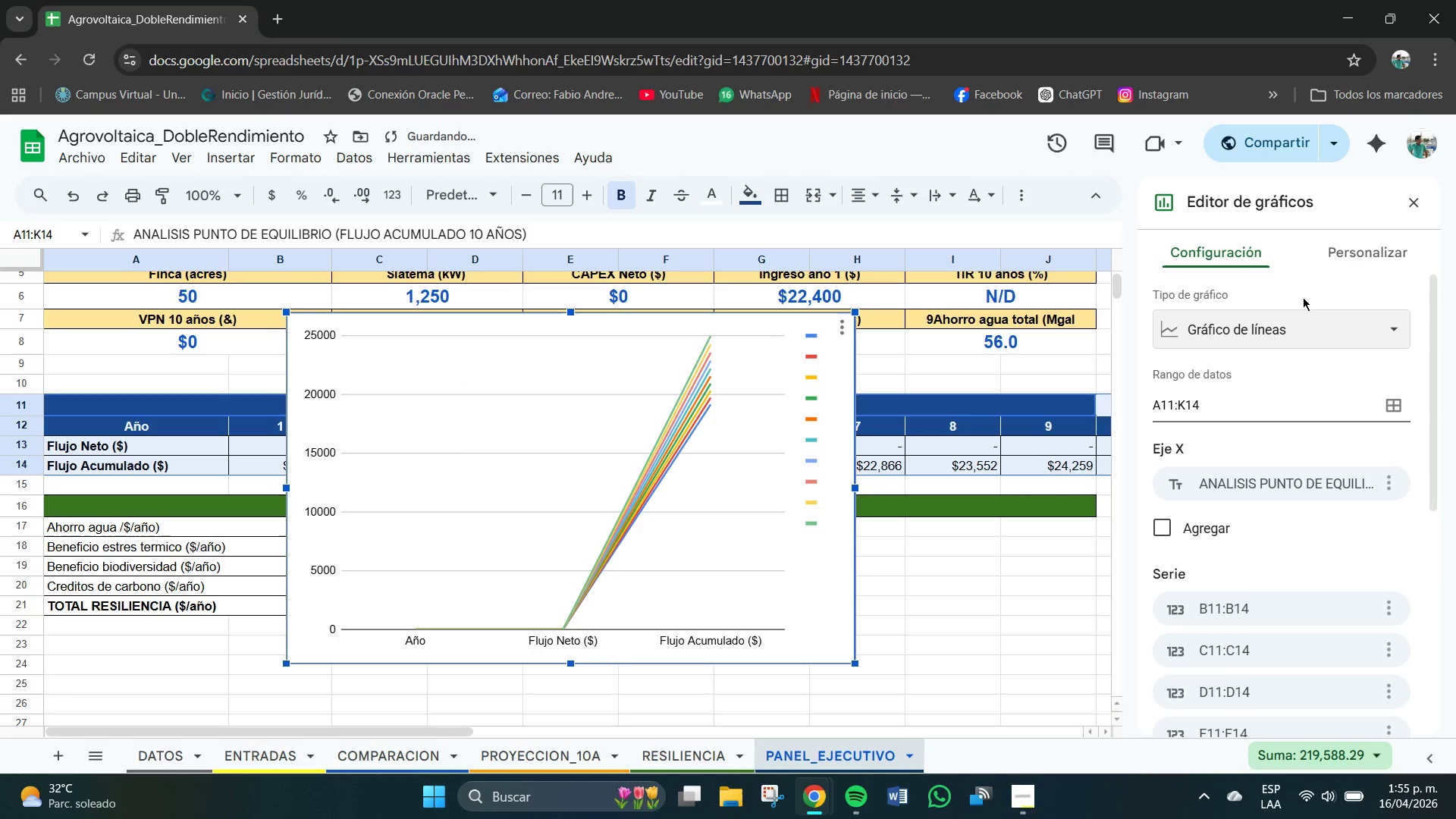 
left_click([1288, 419])
 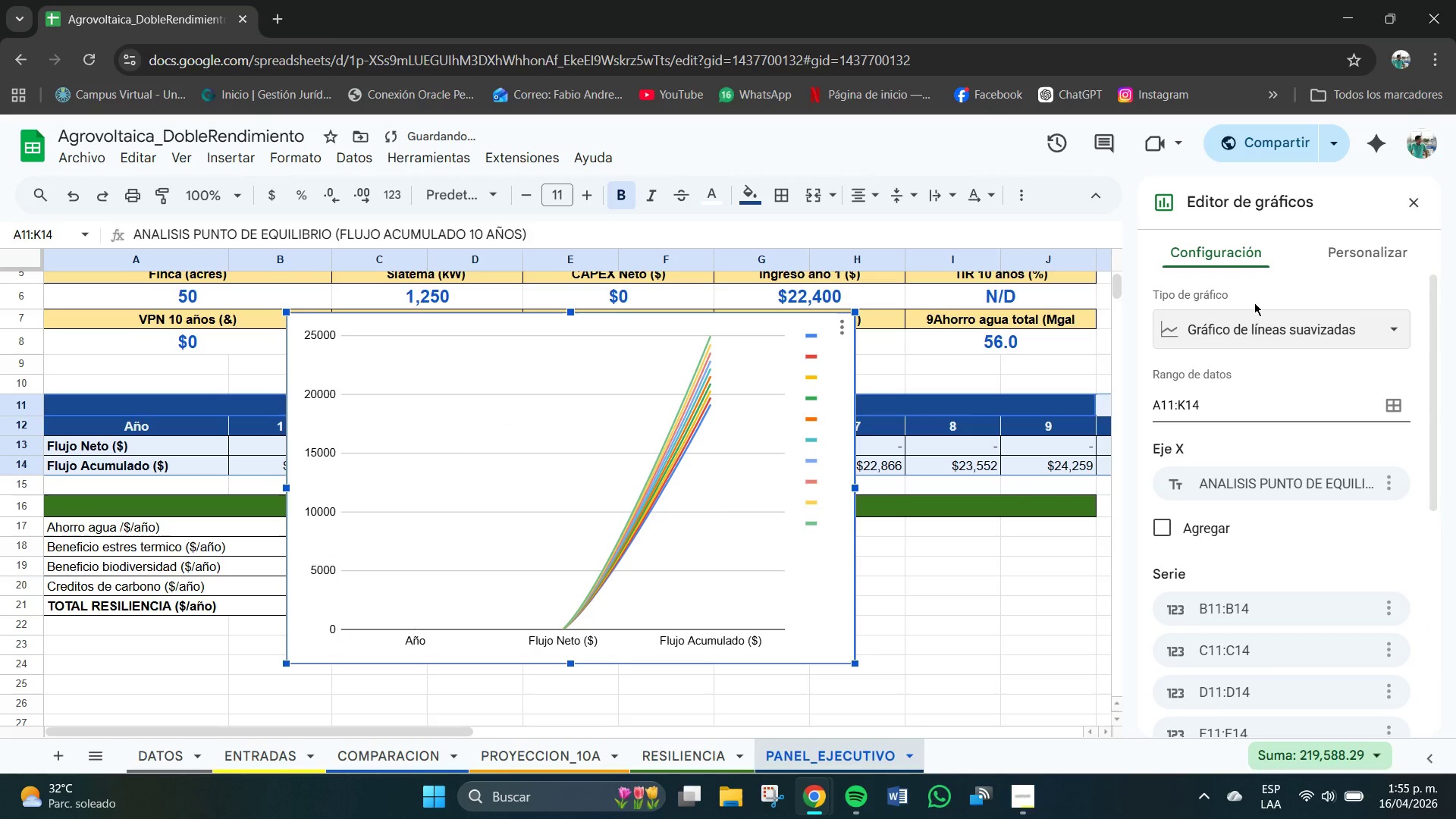 
scroll: coordinate [1282, 495], scroll_direction: down, amount: 1.0
 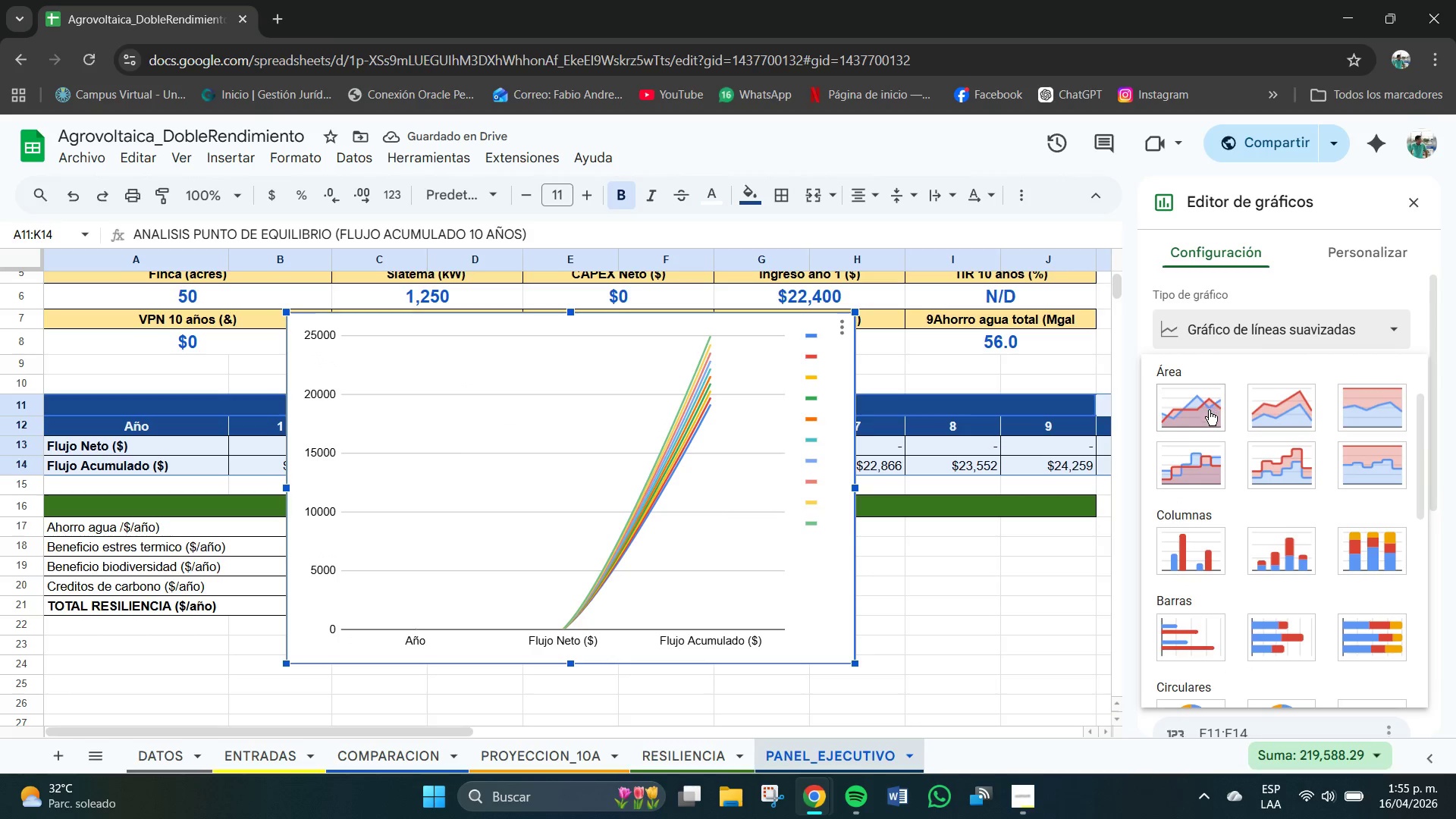 
left_click([1209, 410])
 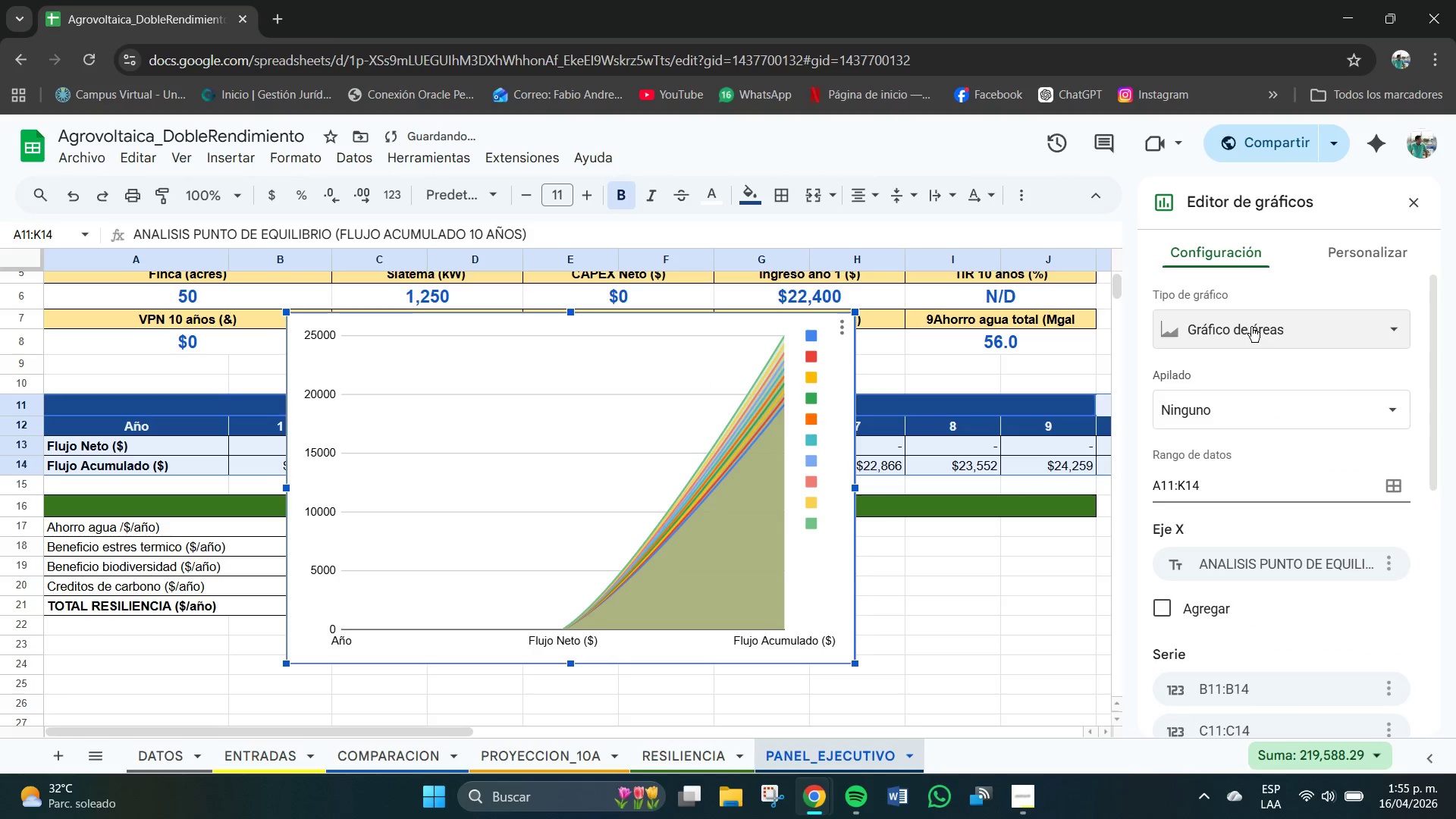 
scroll: coordinate [1335, 637], scroll_direction: down, amount: 11.0
 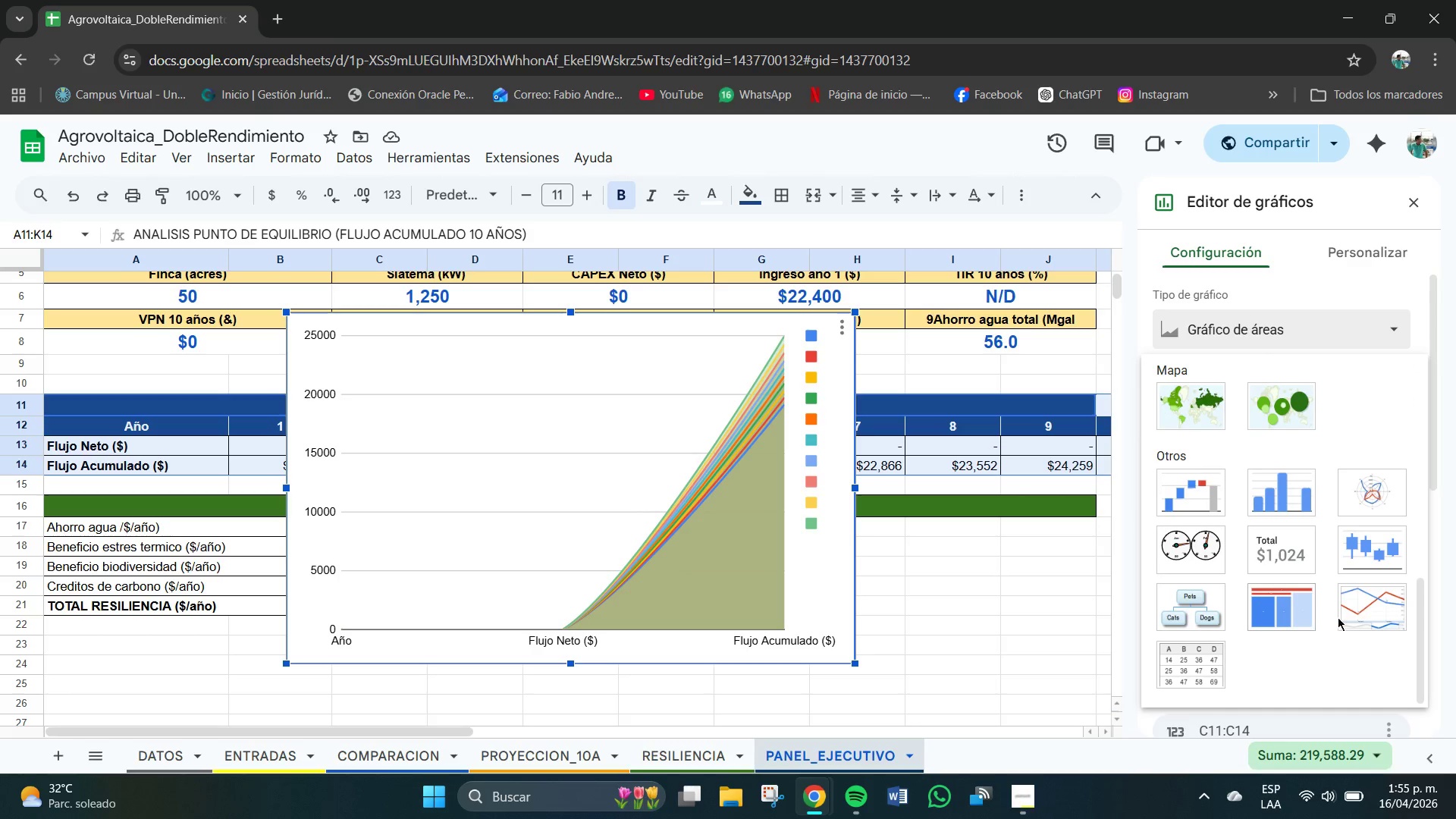 
left_click([1363, 606])
 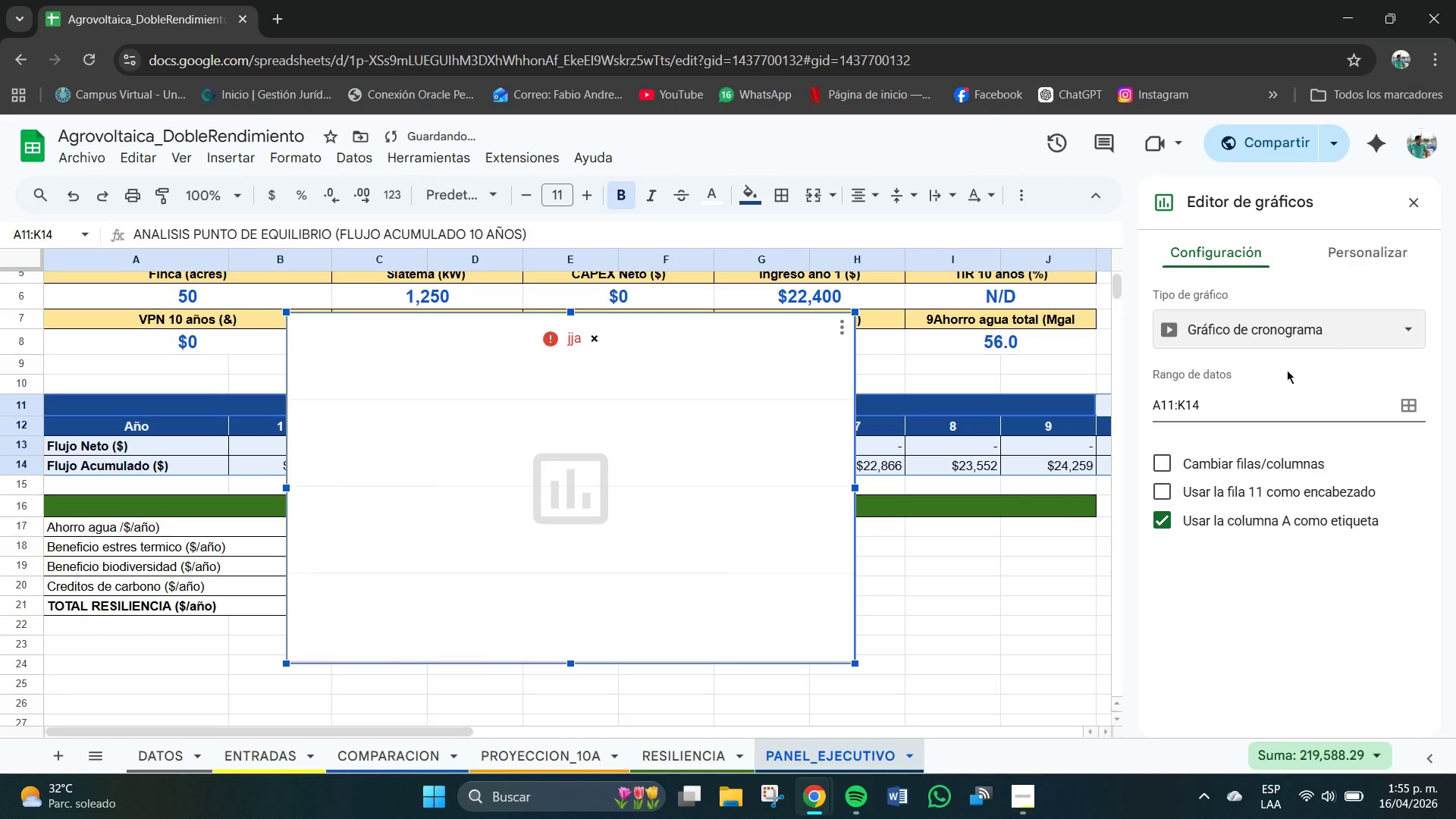 
left_click([1276, 335])
 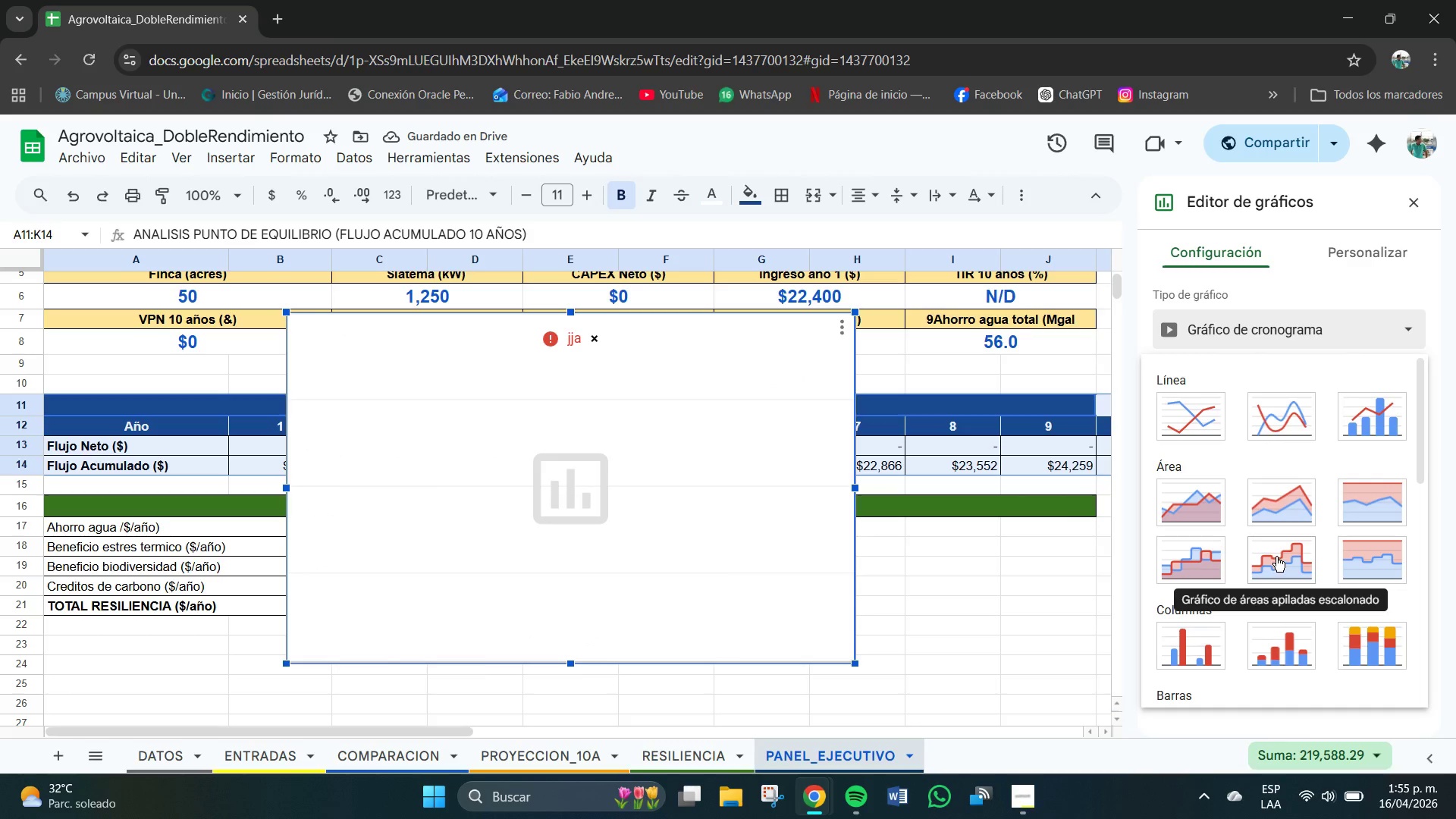 
scroll: coordinate [1253, 414], scroll_direction: up, amount: 1.0
 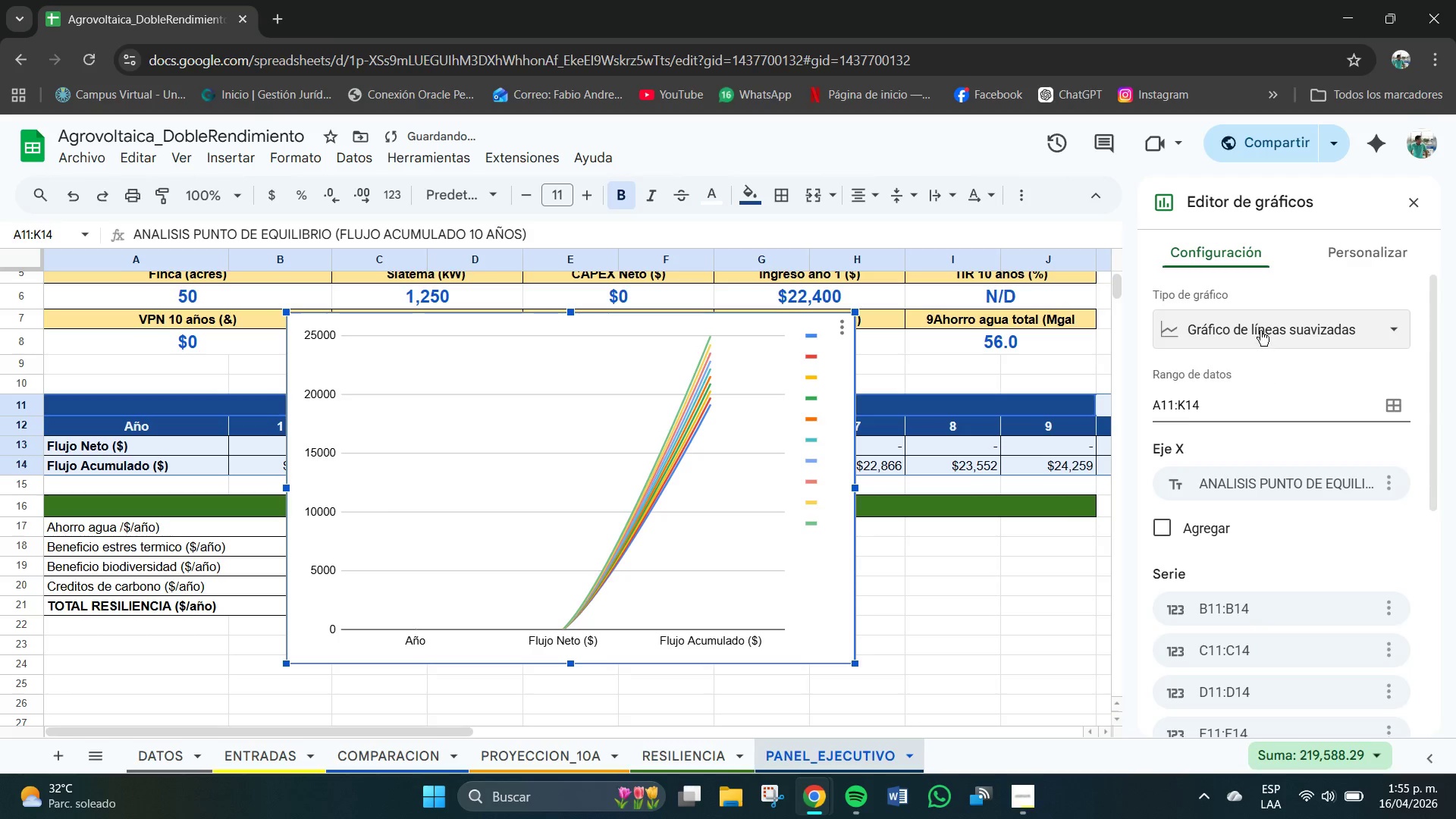 
left_click([1197, 410])
 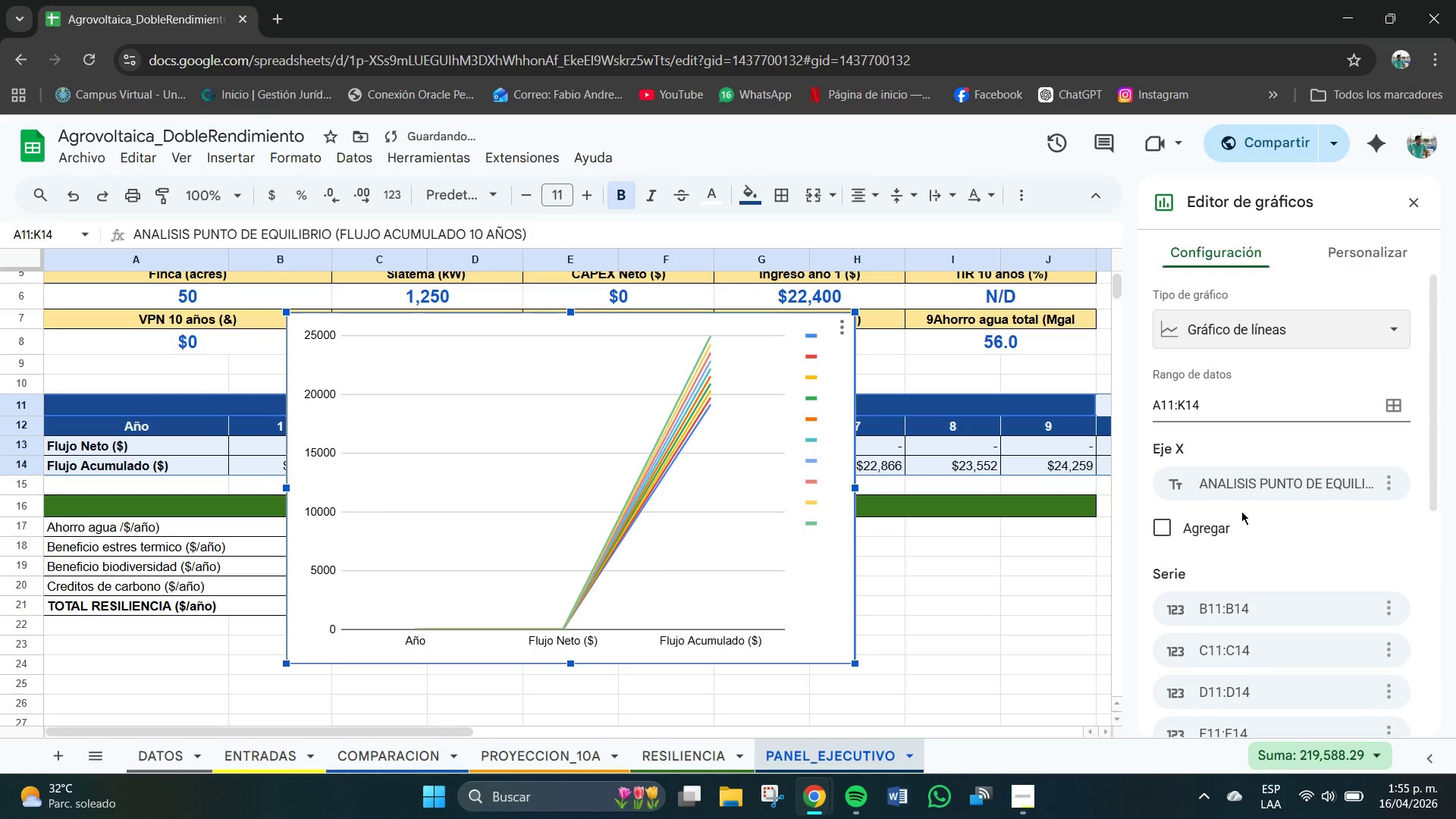 
scroll: coordinate [1249, 519], scroll_direction: up, amount: 3.0
 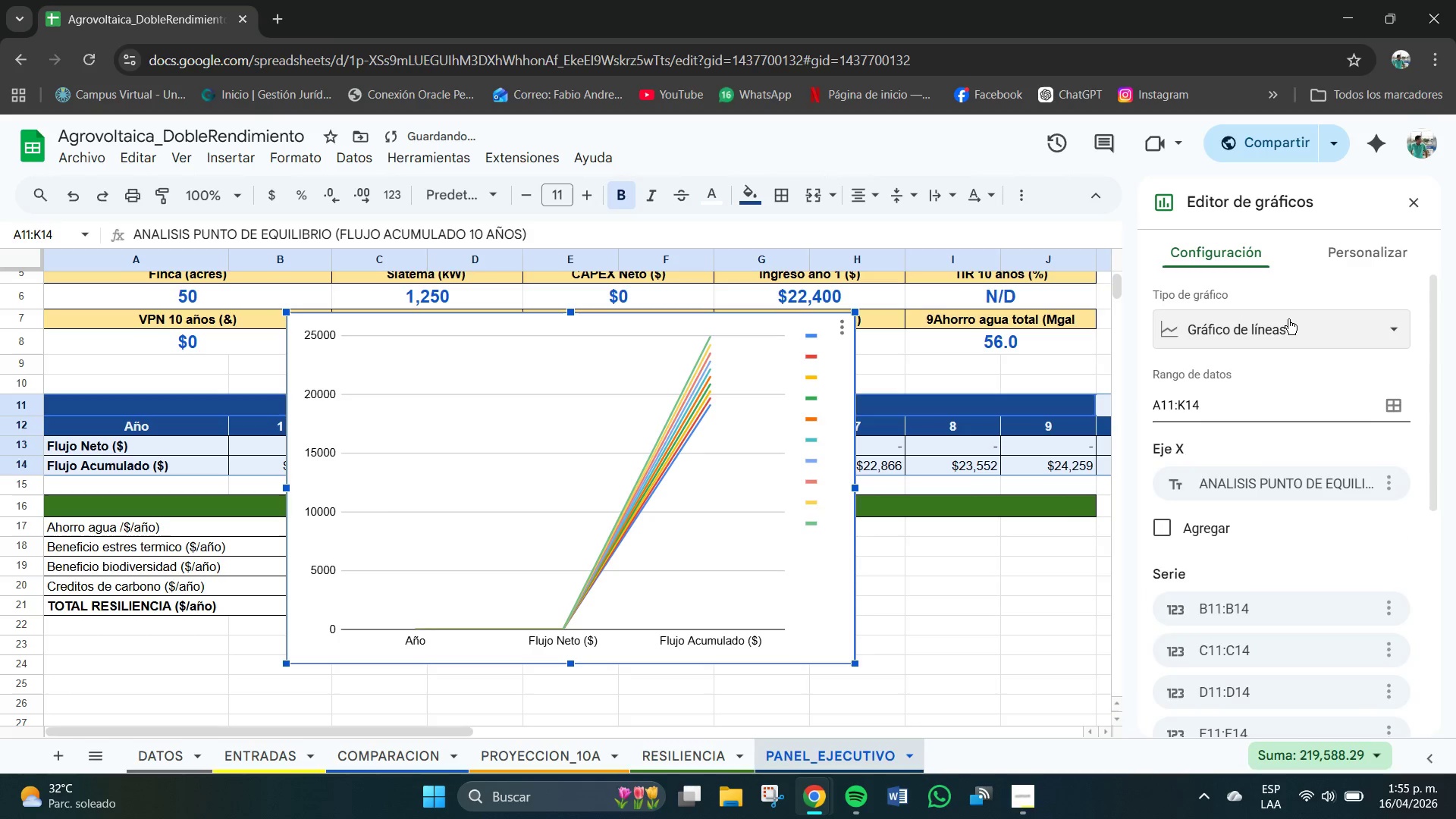 
left_click([1287, 319])
 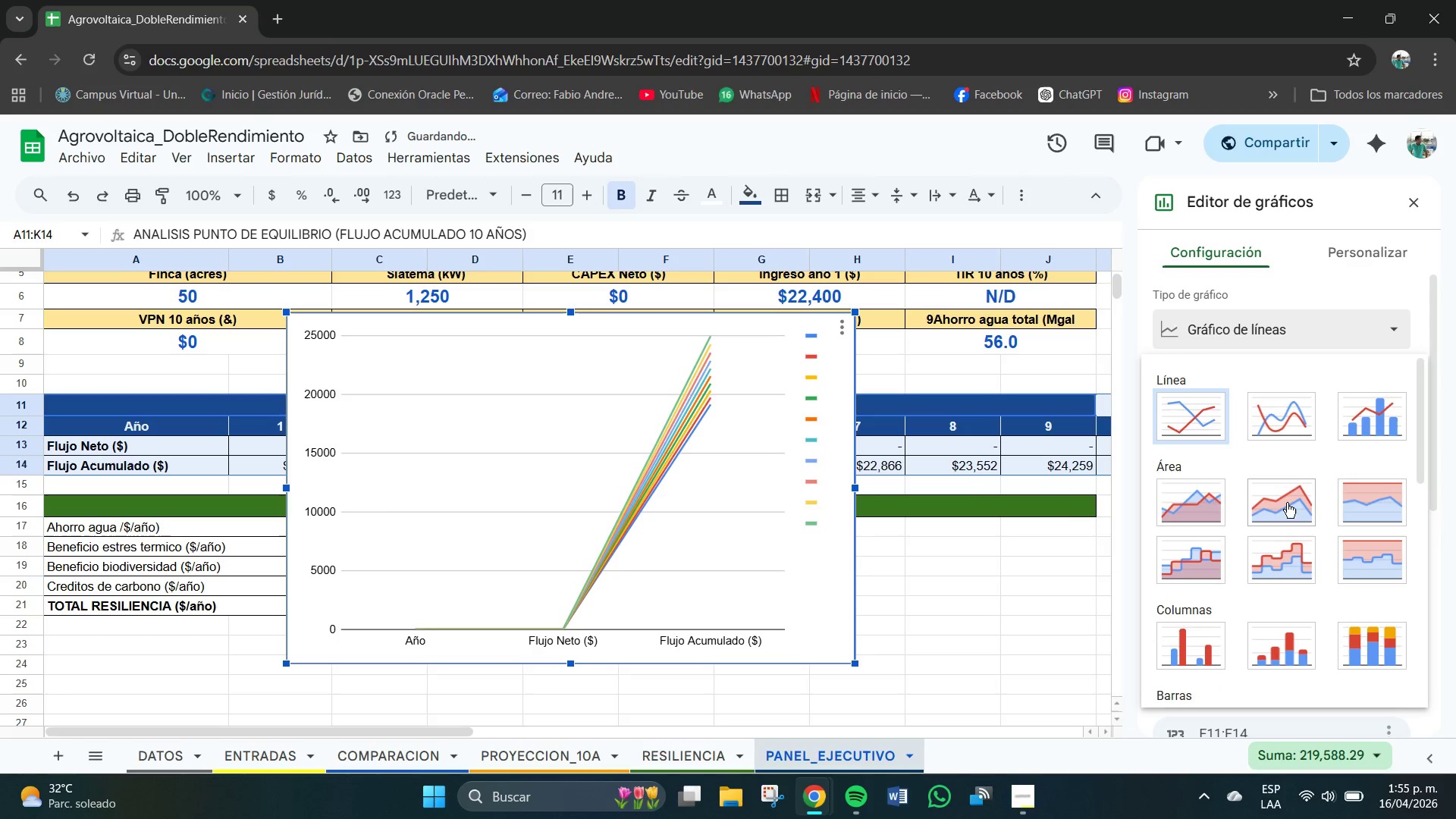 
scroll: coordinate [1288, 510], scroll_direction: up, amount: 2.0
 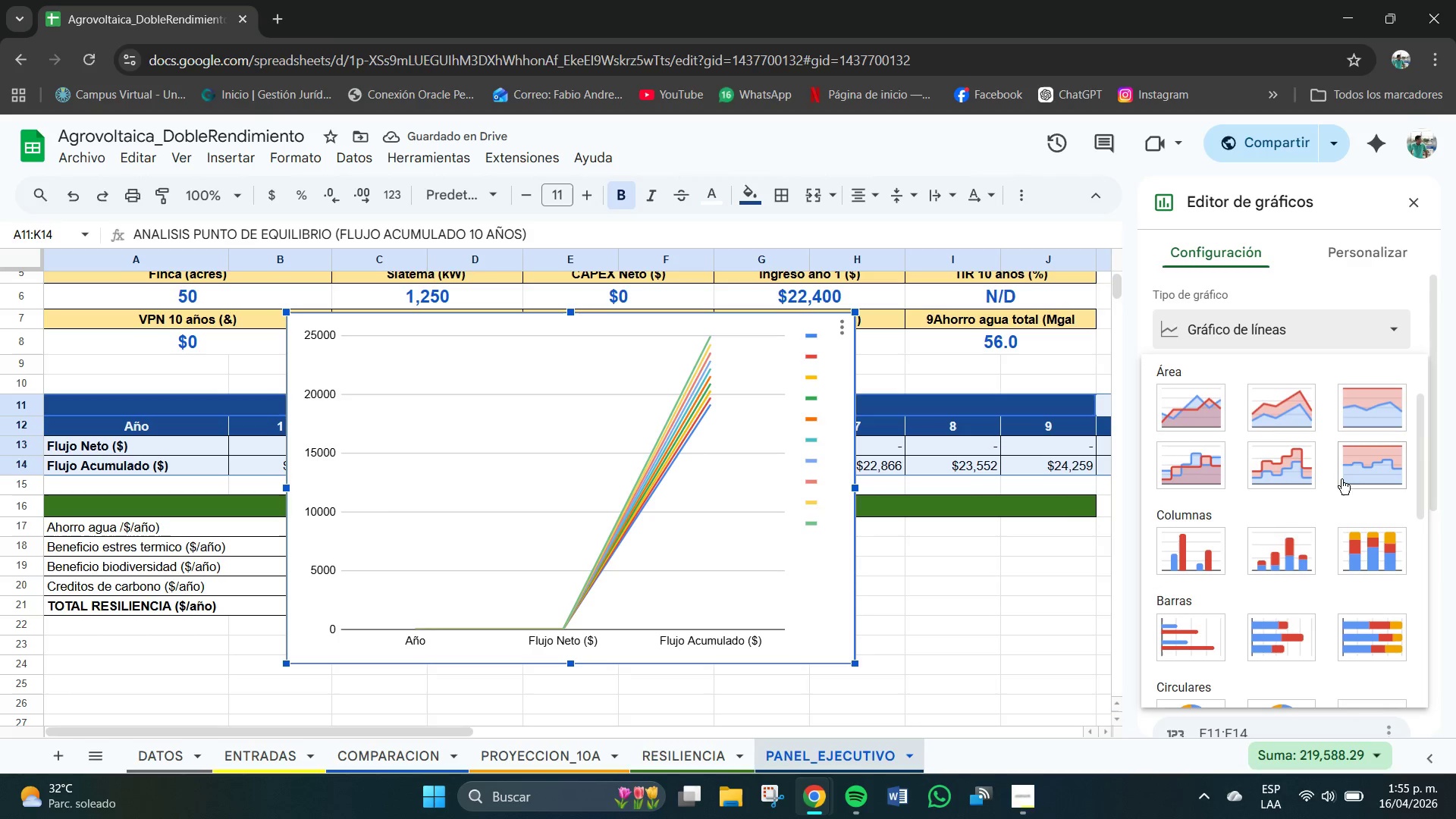 
scroll: coordinate [1342, 487], scroll_direction: down, amount: 4.0
 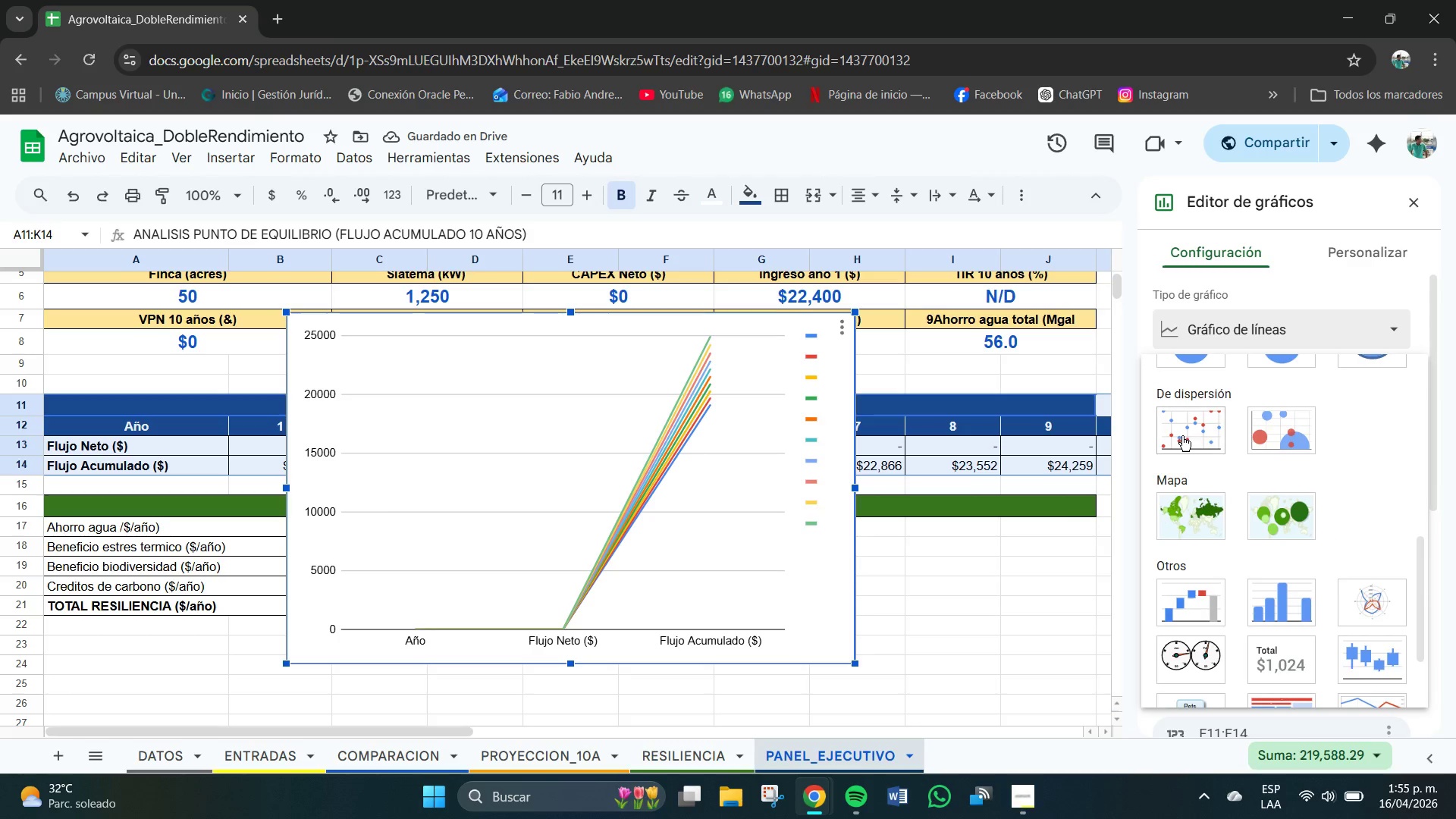 
left_click([1180, 435])
 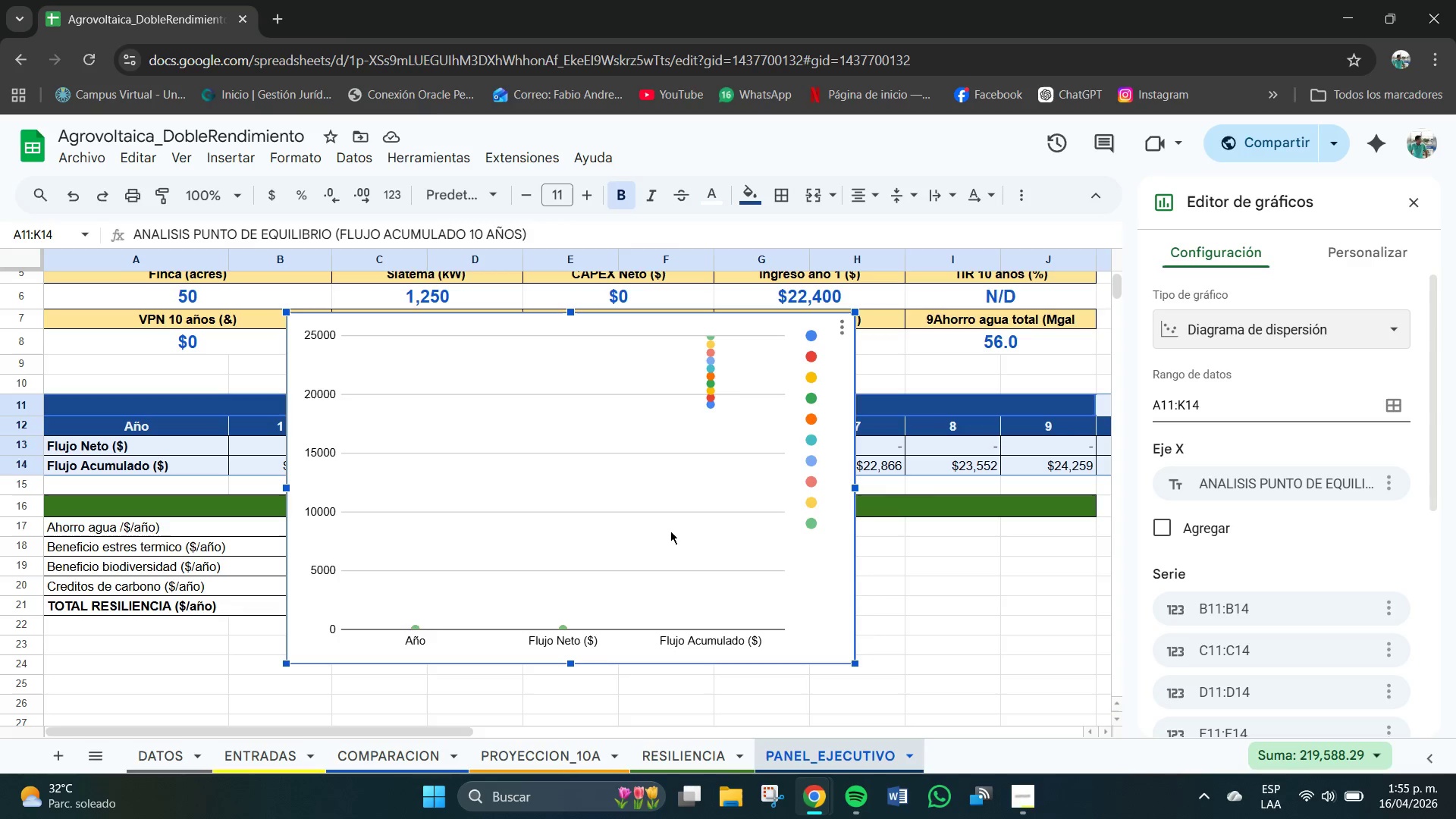 
wait(10.44)
 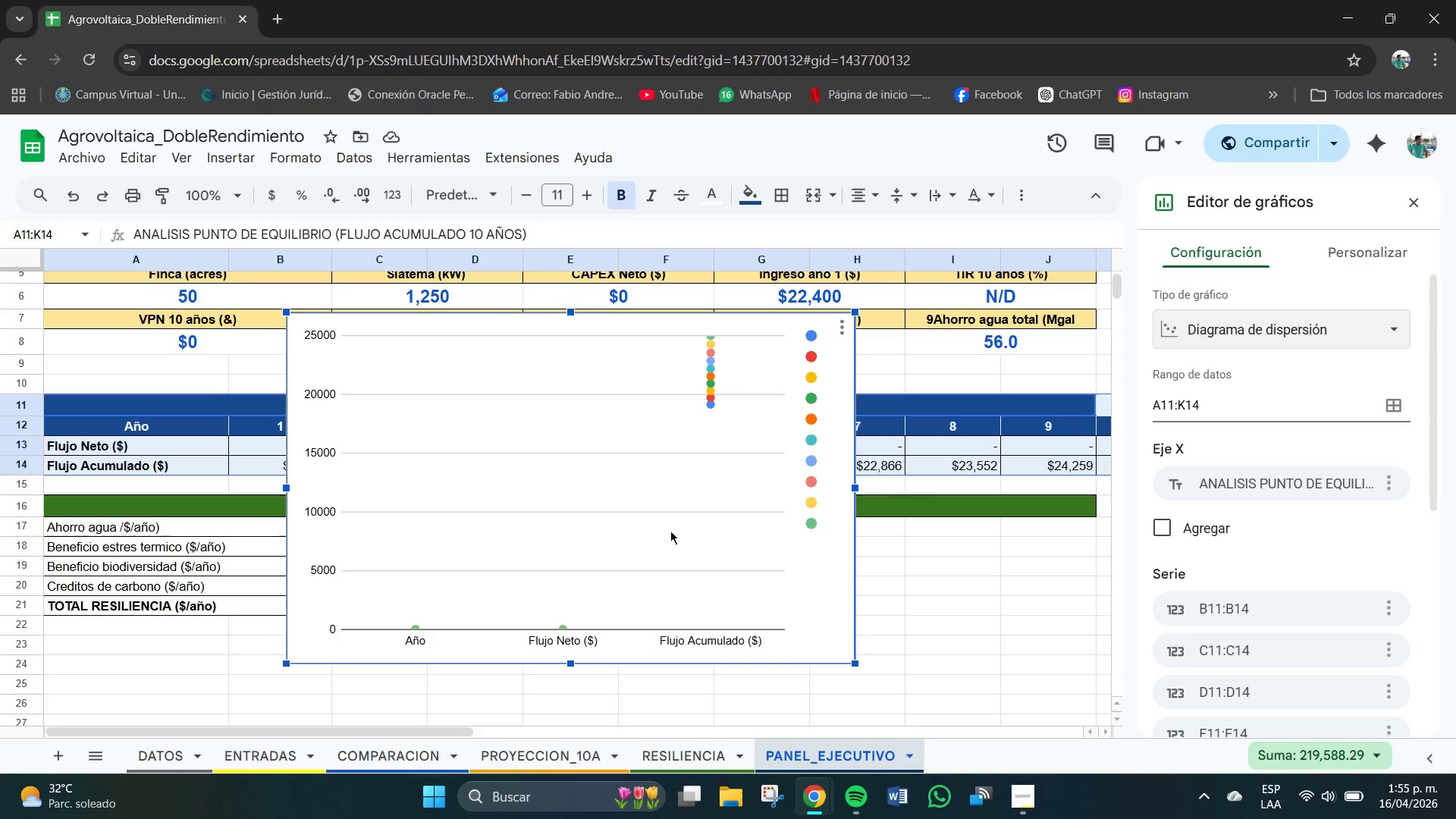 
left_click([1351, 246])
 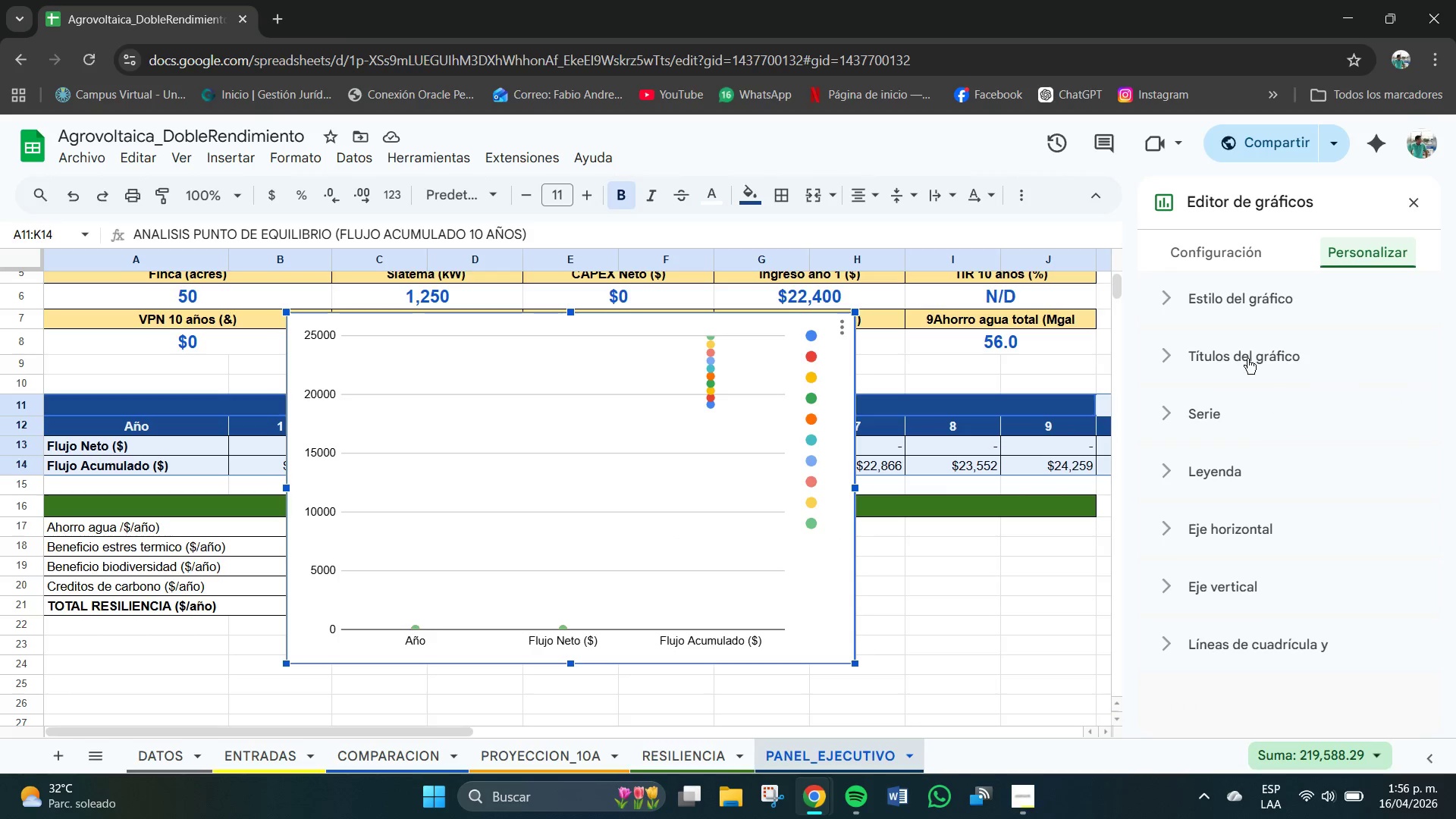 
left_click([1240, 346])
 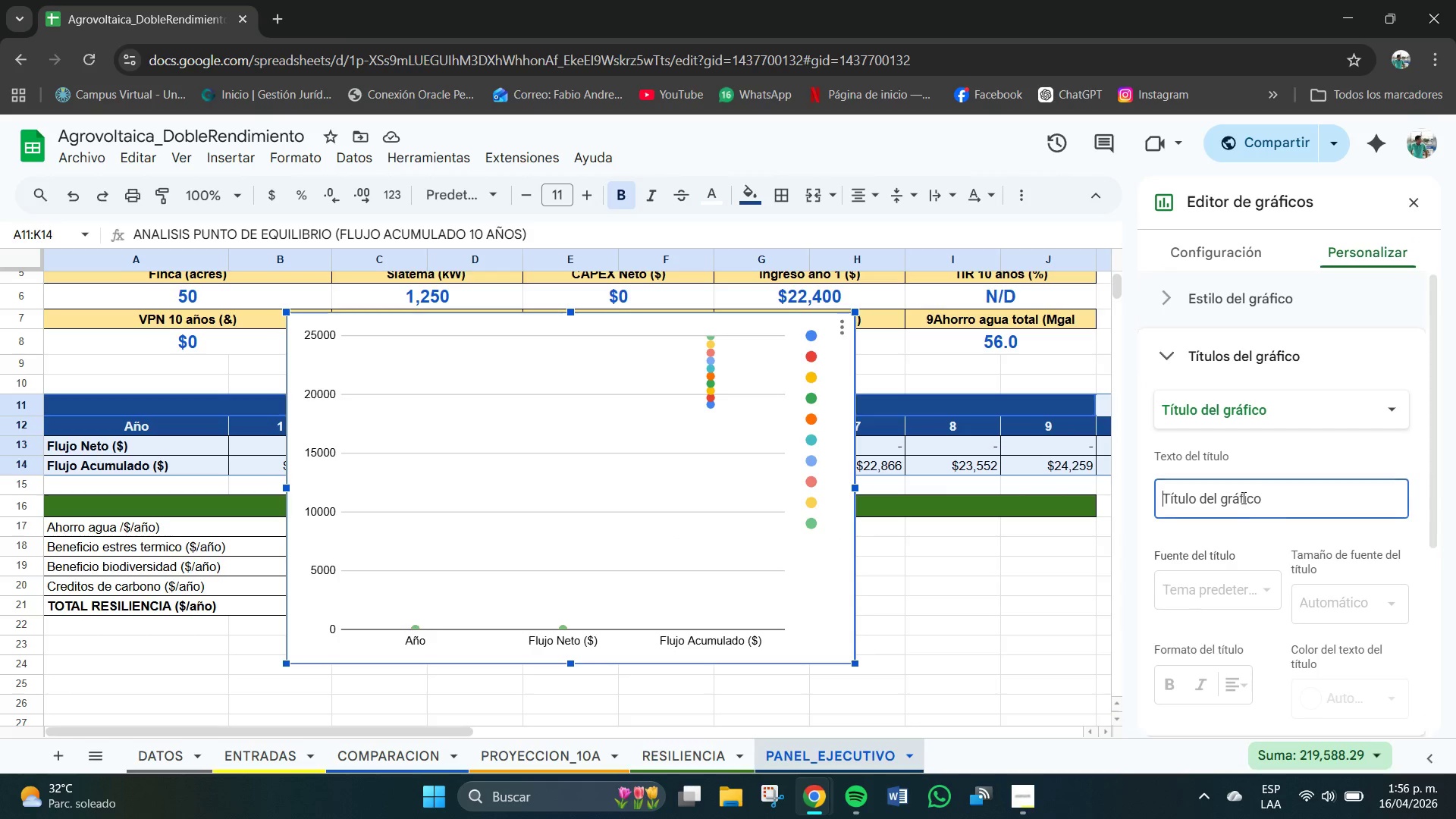 
key(Backspace)
type(Analisis Punto de Equilibrio- Flujo Acomulado )
 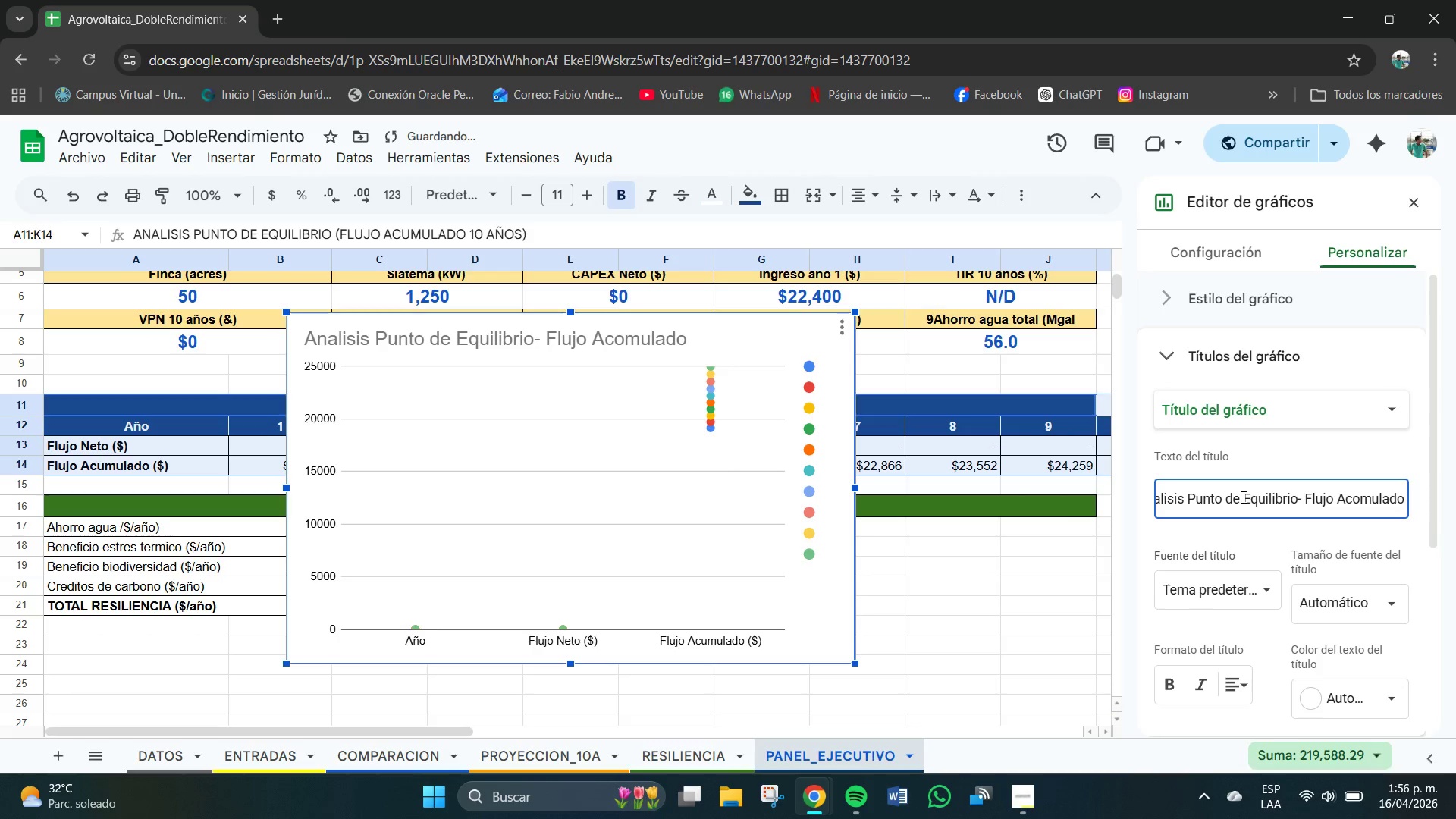 
key(Enter)
 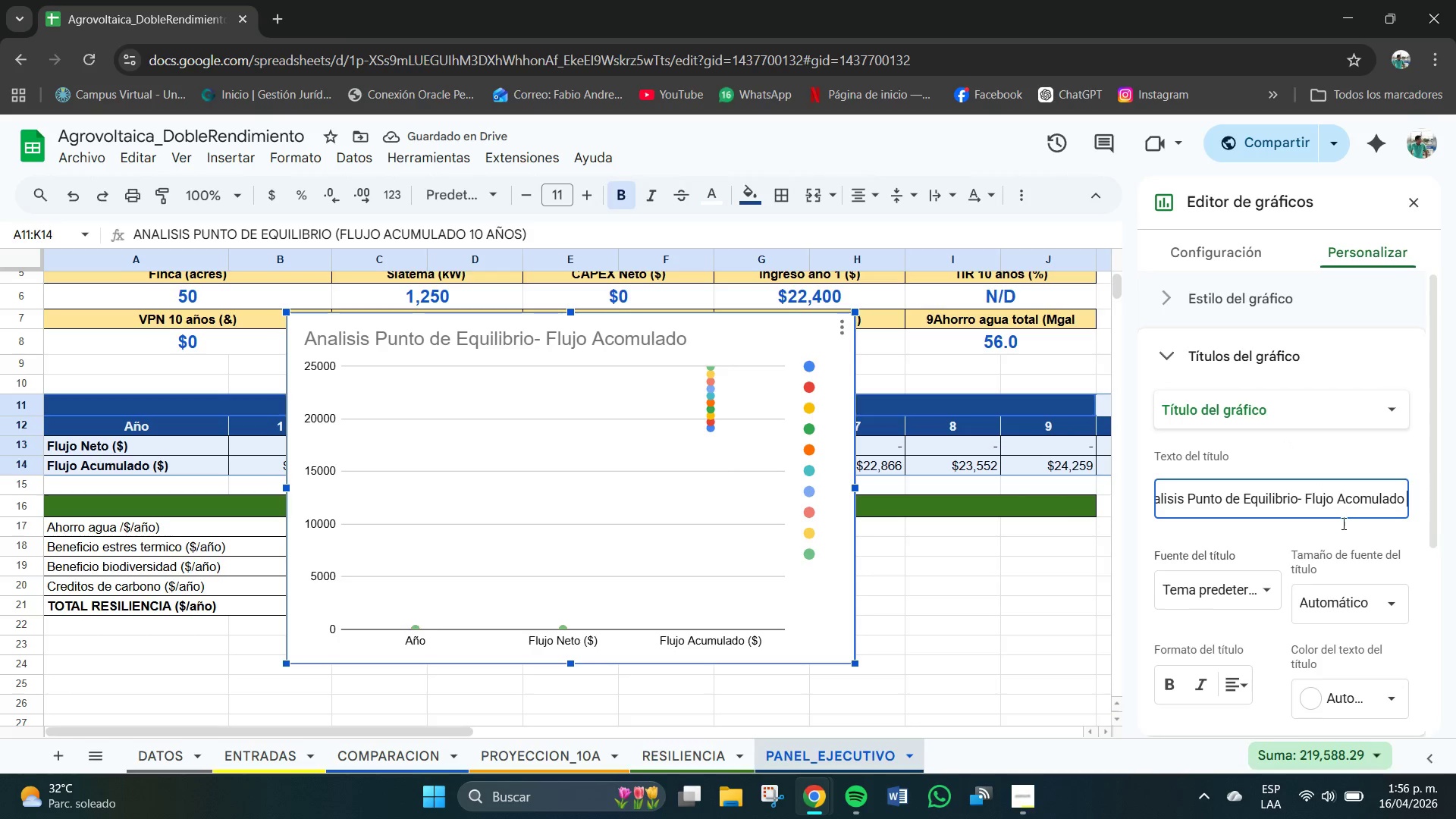 
scroll: coordinate [1339, 654], scroll_direction: down, amount: 11.0
 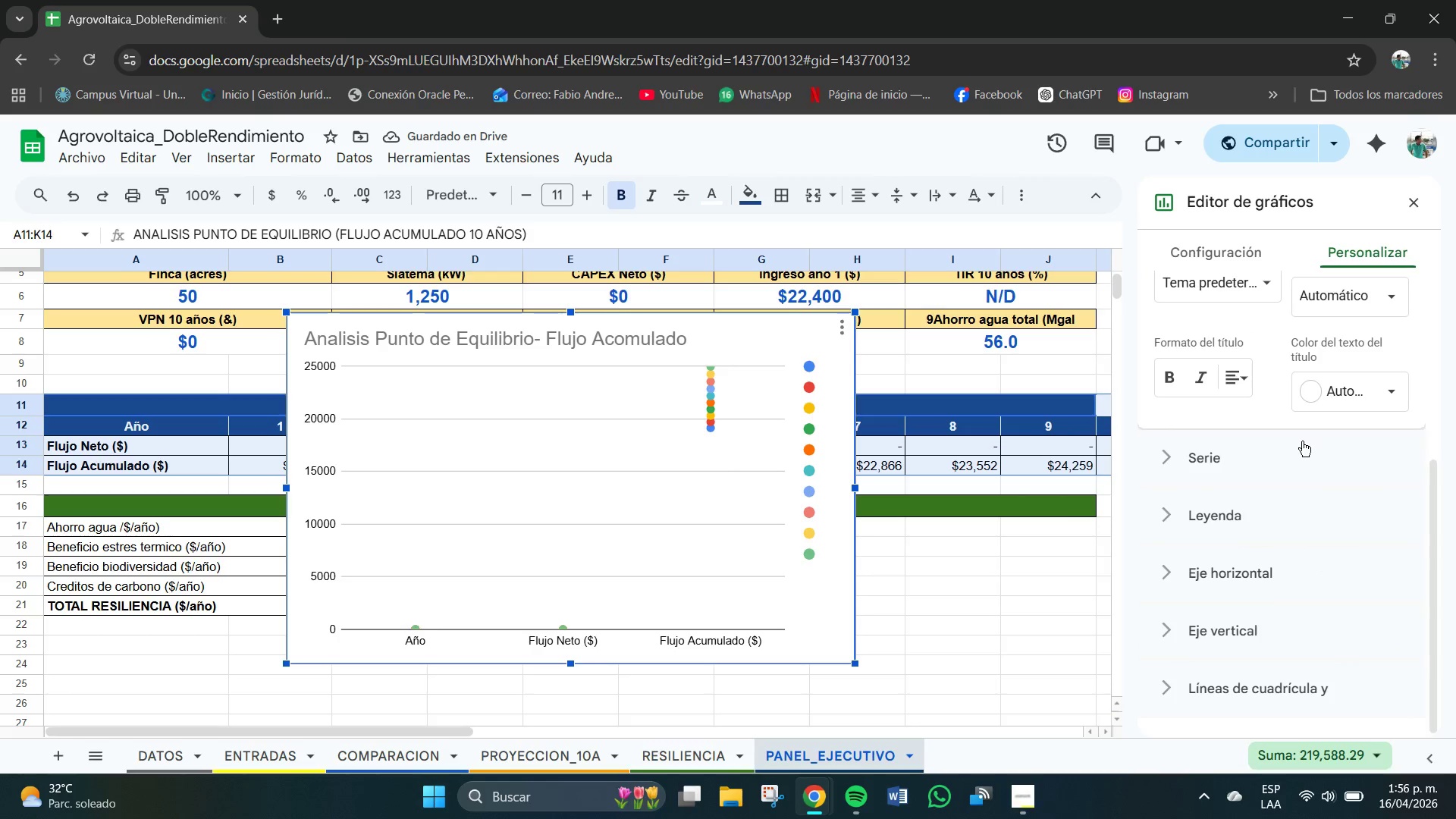 
scroll: coordinate [1315, 281], scroll_direction: up, amount: 8.0
 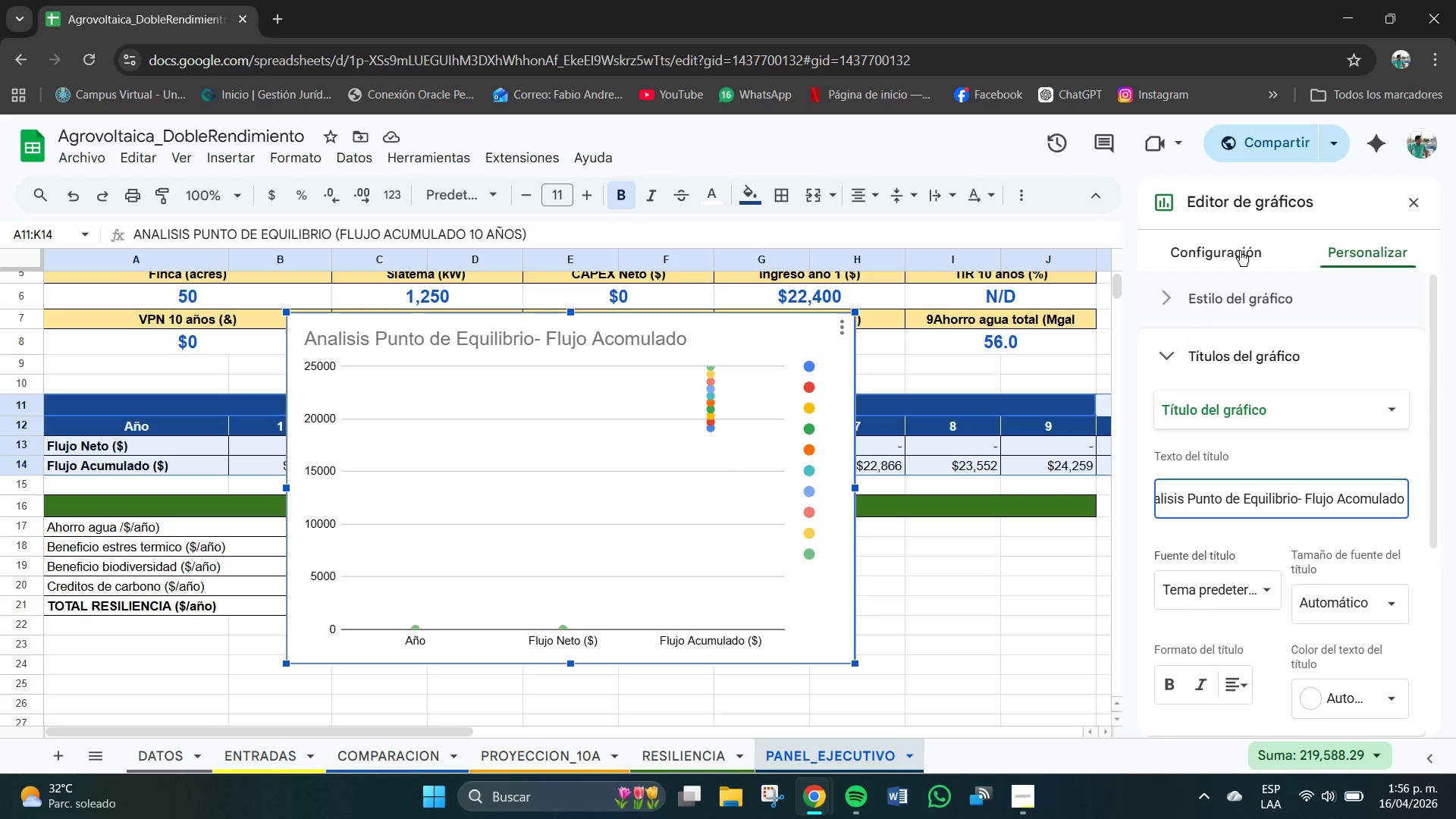 
left_click([1241, 253])
 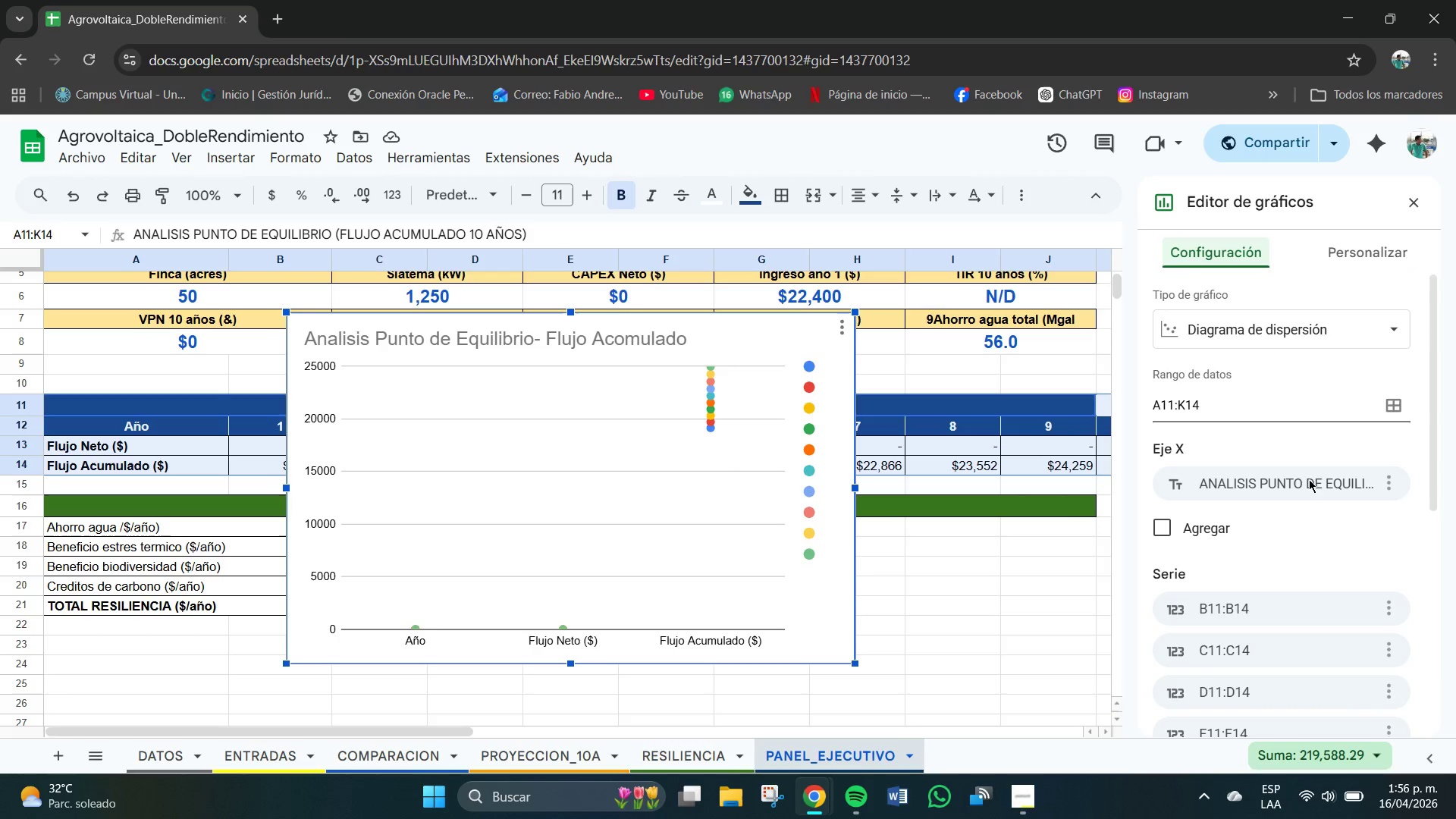 
left_click([1339, 259])
 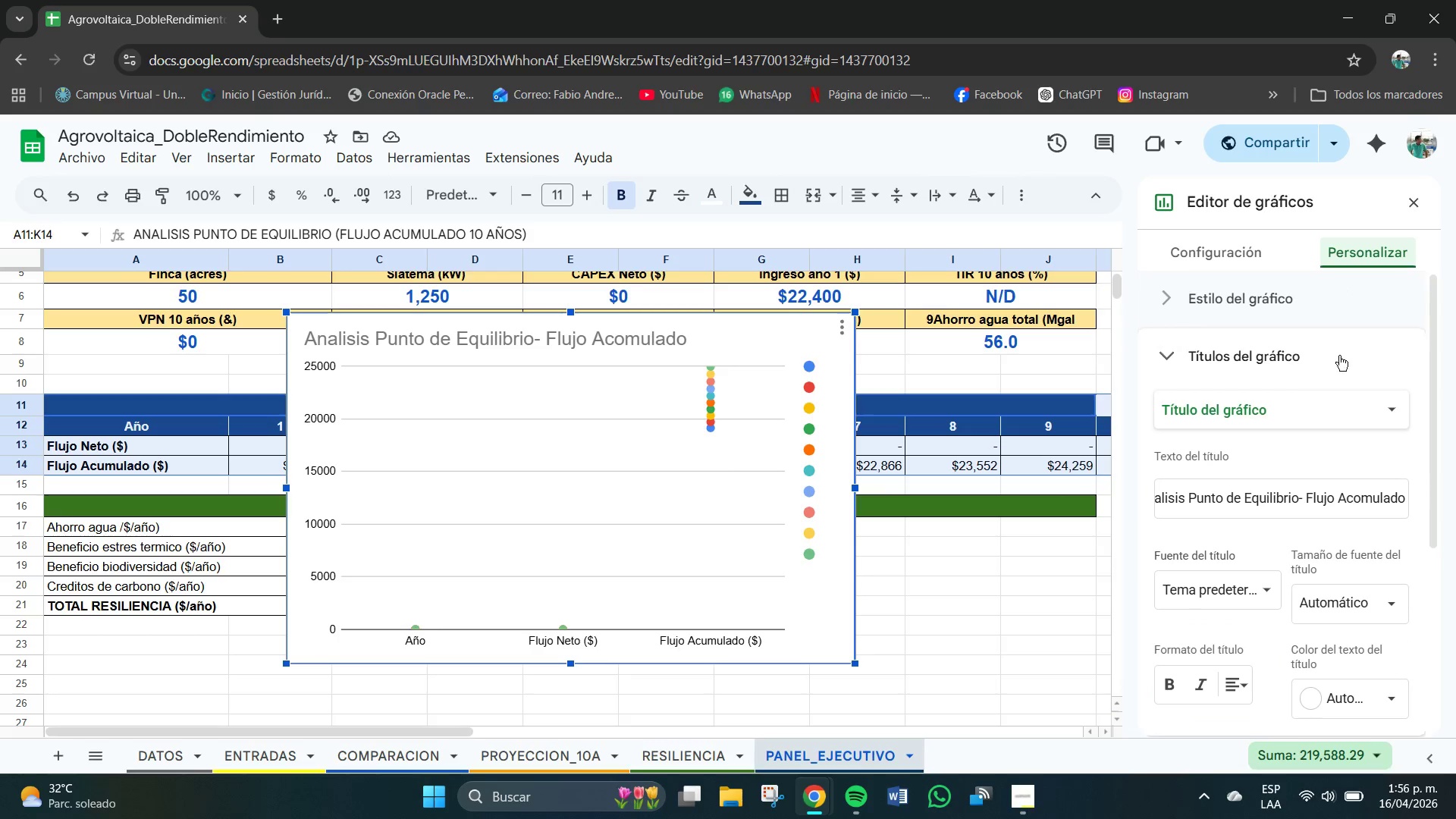 
scroll: coordinate [1351, 665], scroll_direction: down, amount: 10.0
 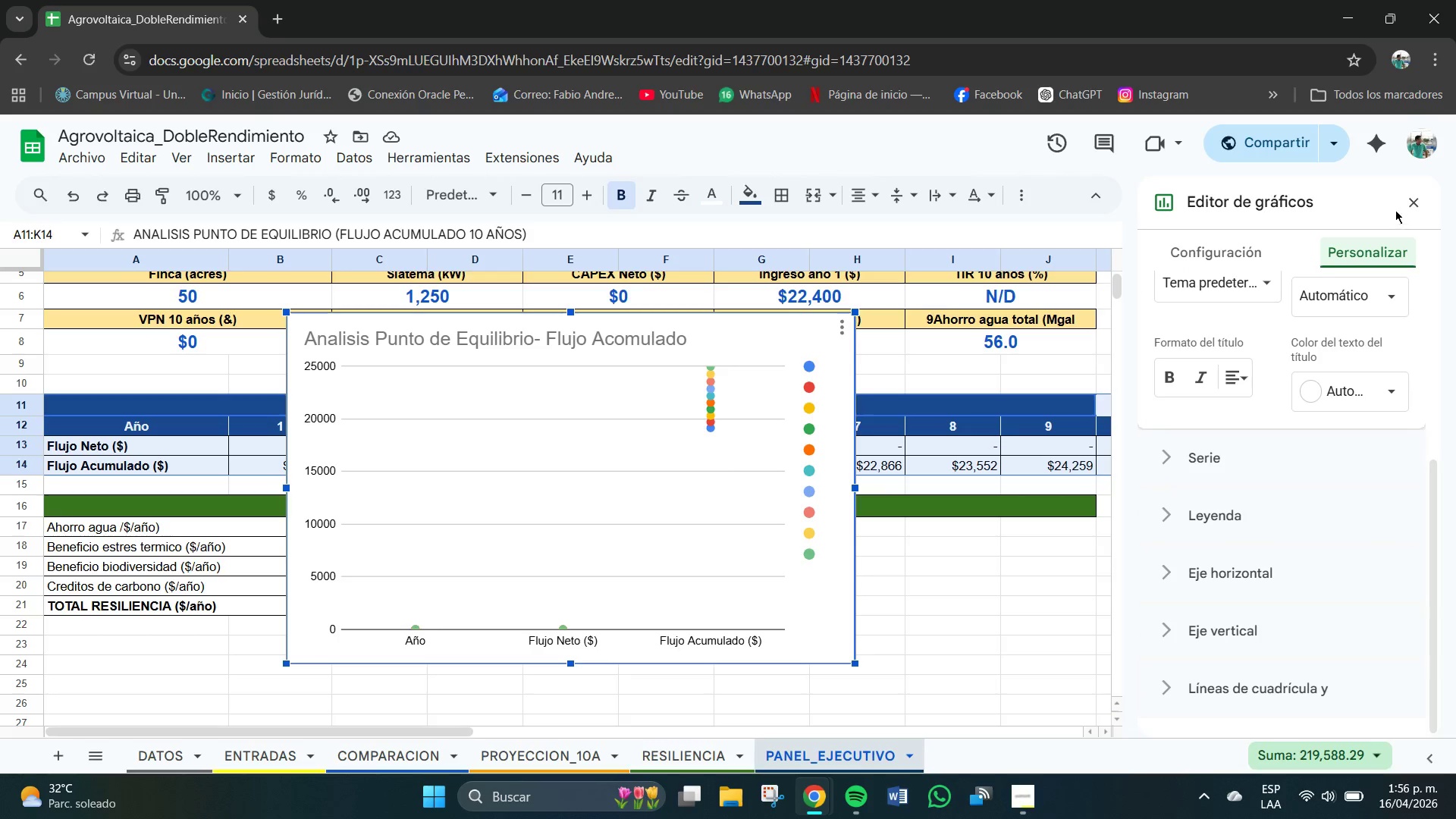 
left_click([1416, 206])
 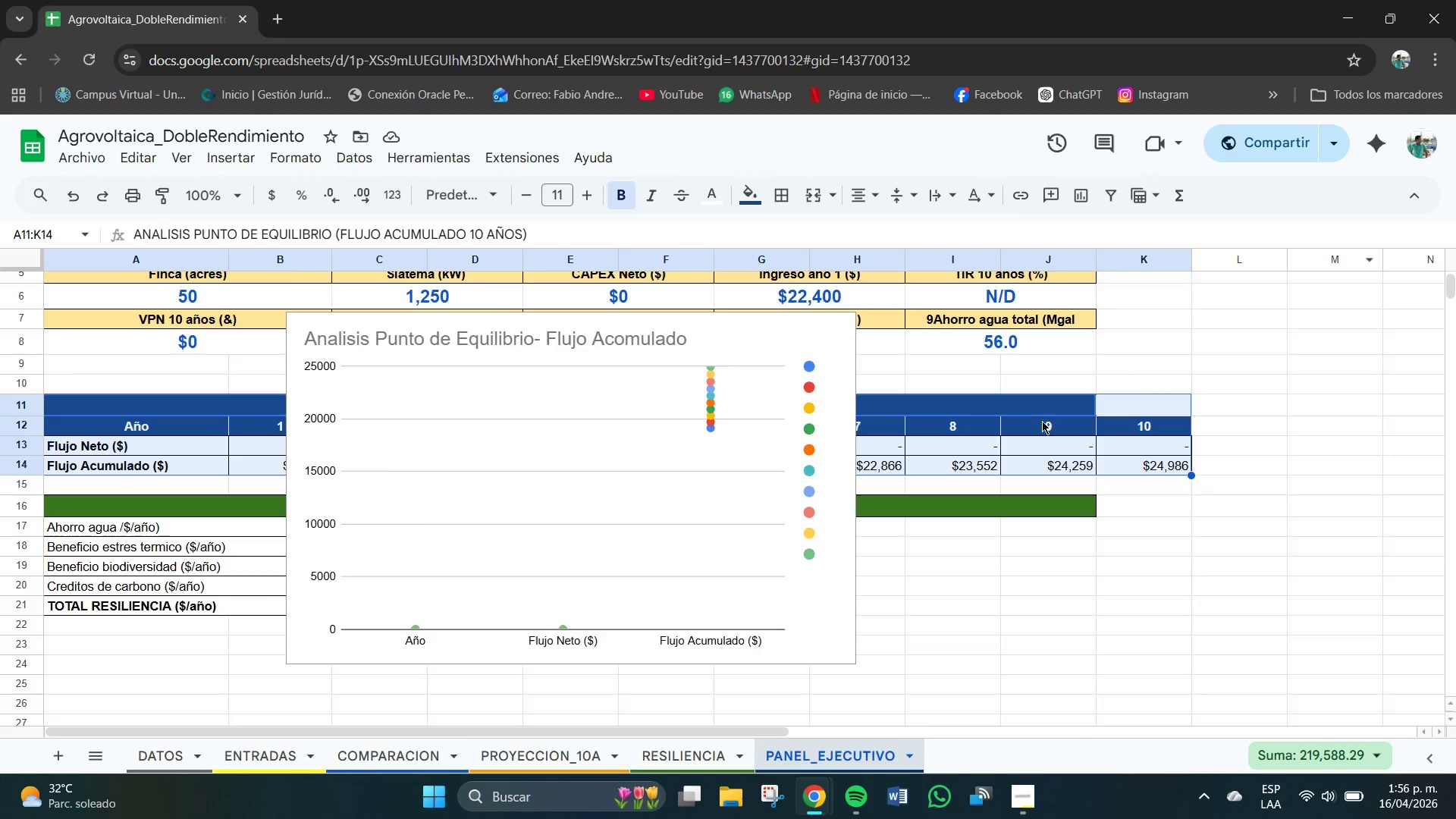 
scroll: coordinate [1040, 425], scroll_direction: down, amount: 2.0
 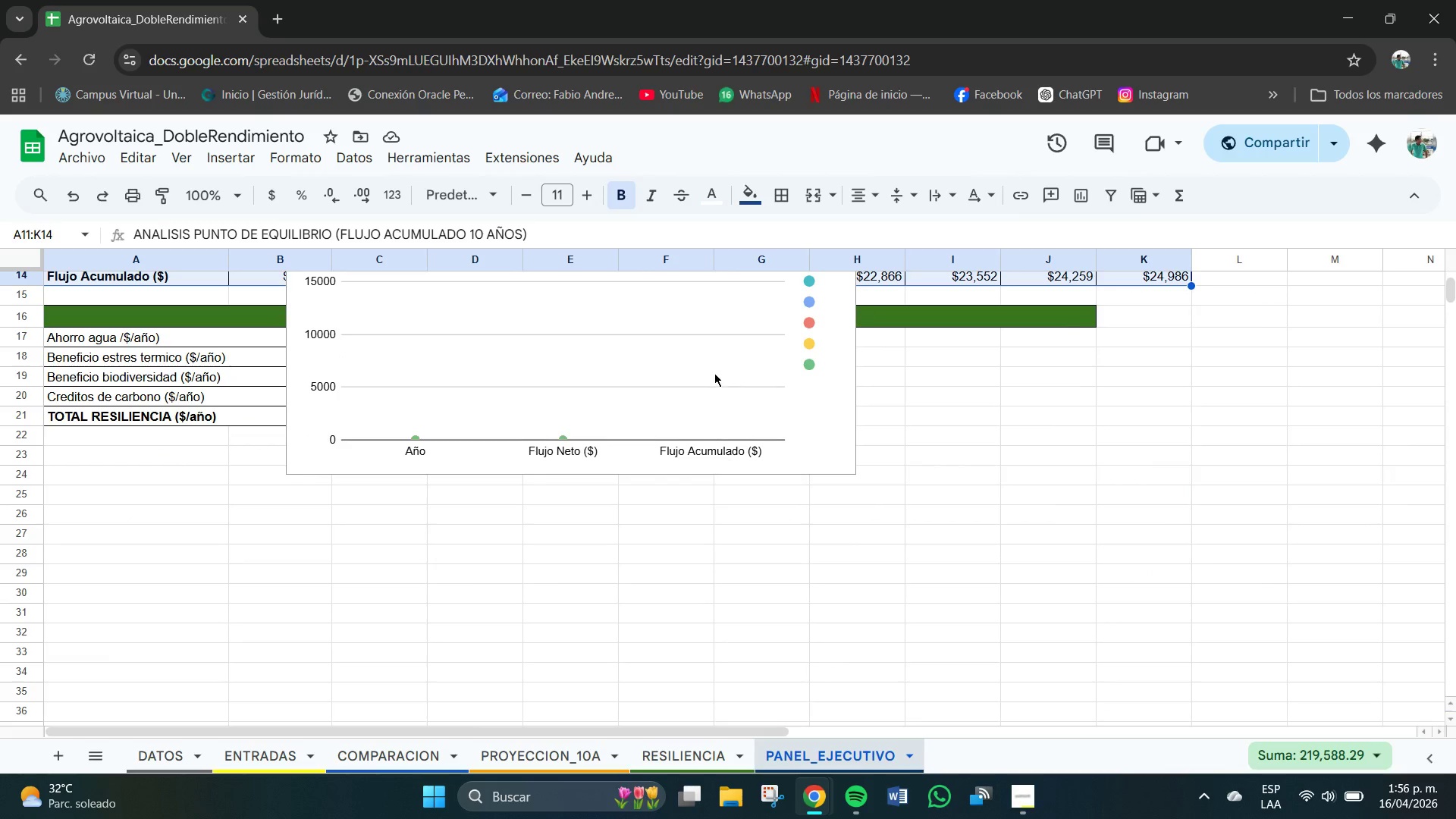 
left_click_drag(start_coordinate=[713, 374], to_coordinate=[673, 651])
 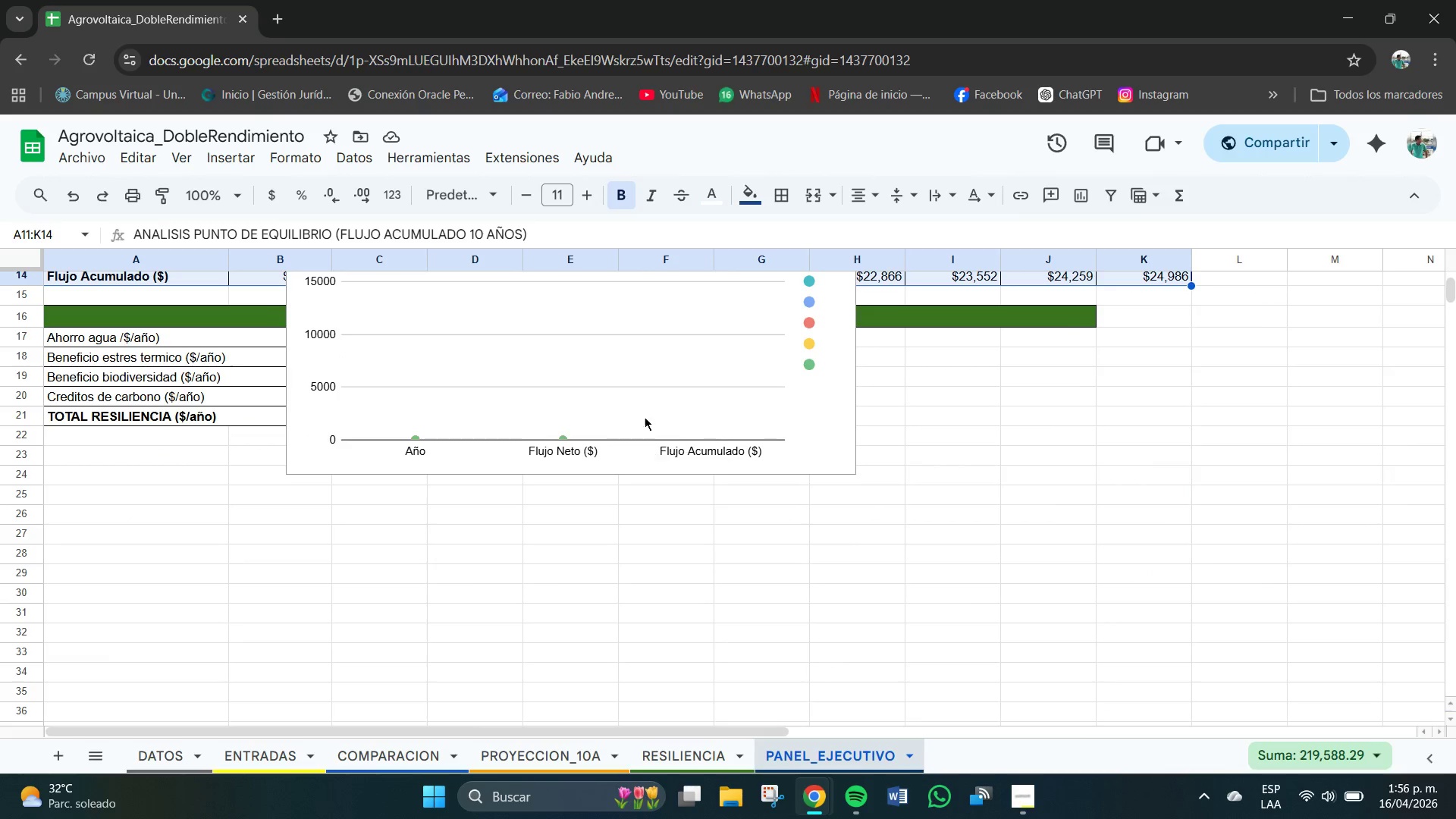 
left_click([642, 407])
 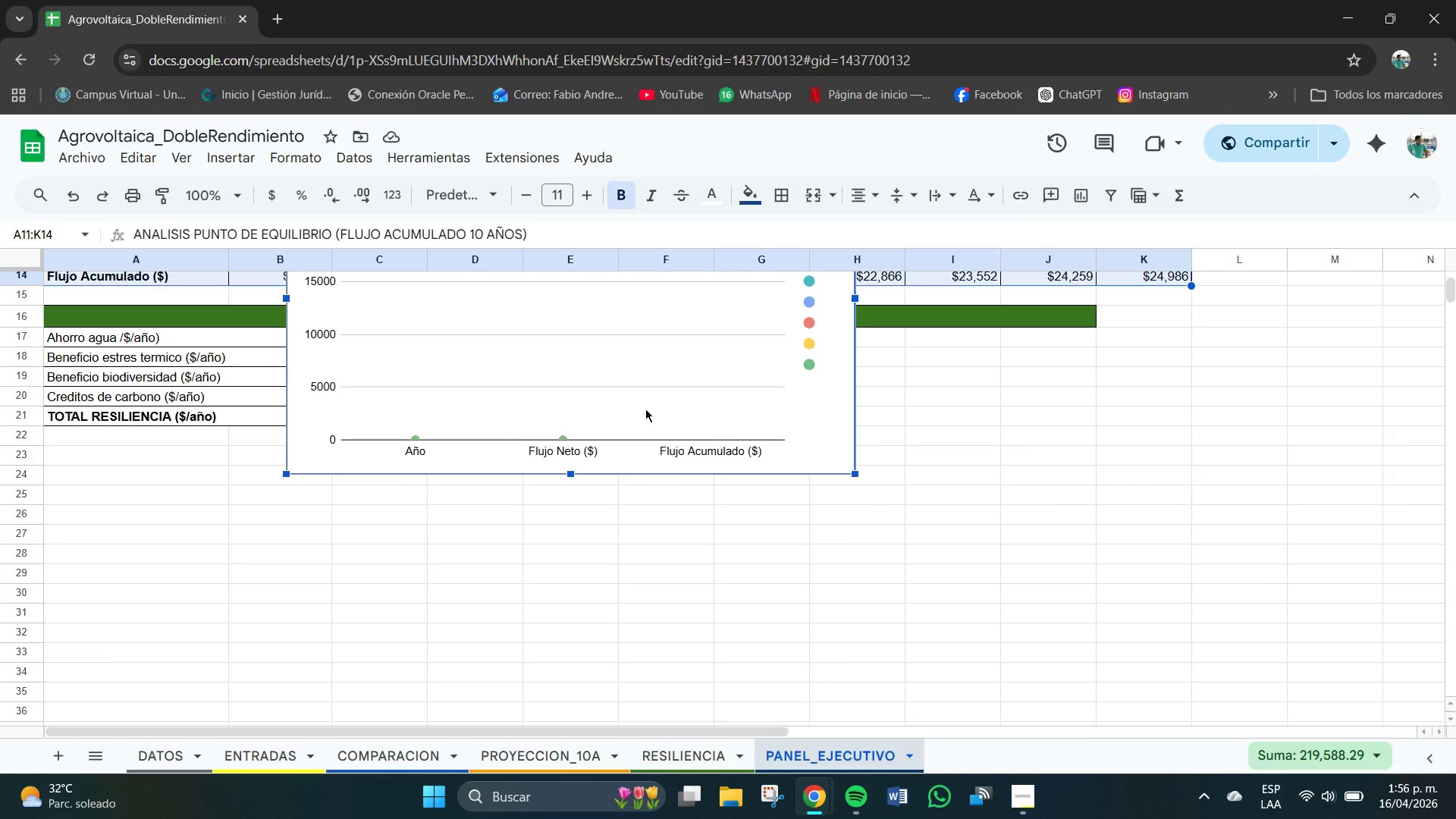 
left_click_drag(start_coordinate=[645, 409], to_coordinate=[587, 726])
 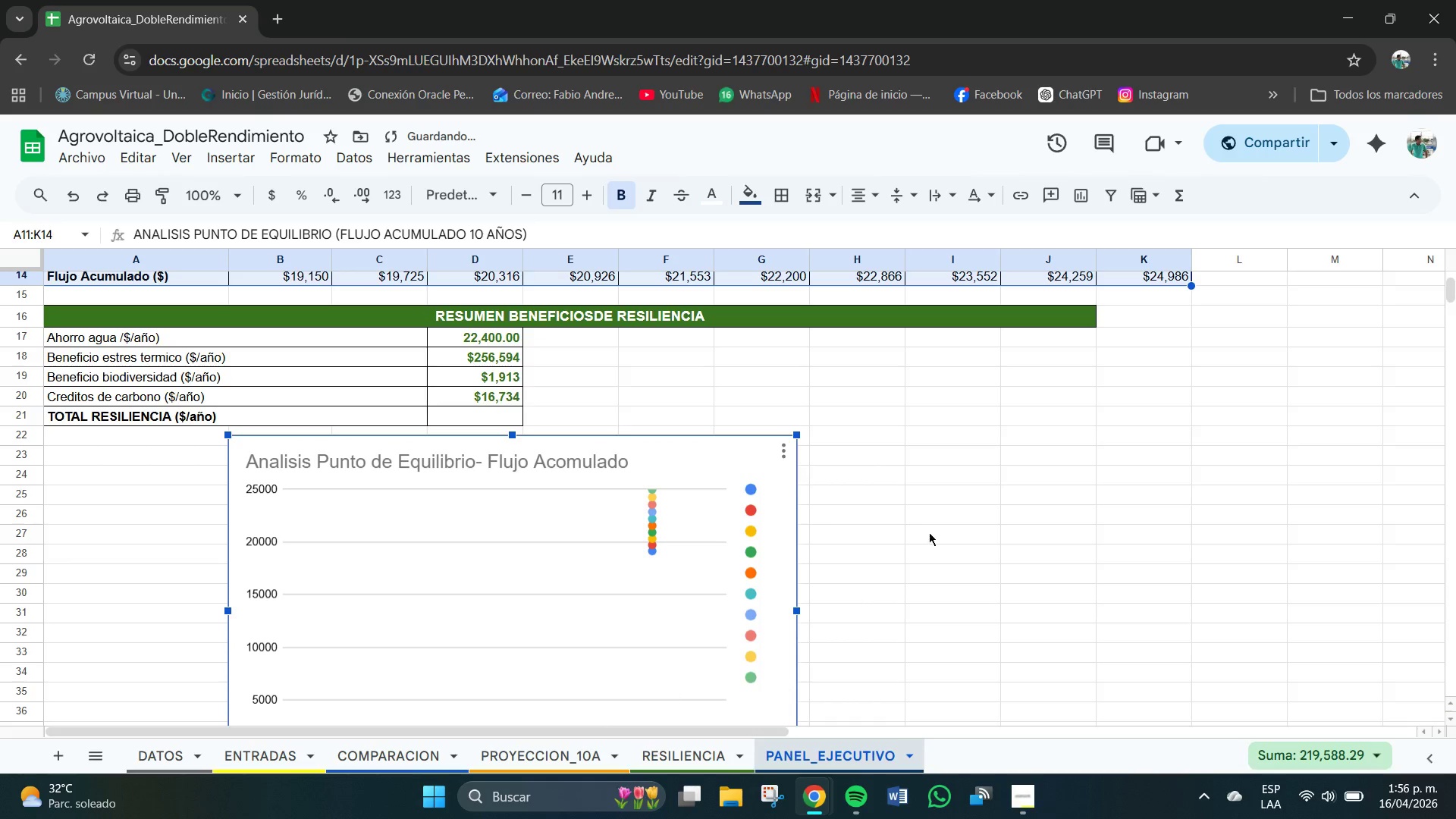 
left_click_drag(start_coordinate=[597, 457], to_coordinate=[958, 442])
 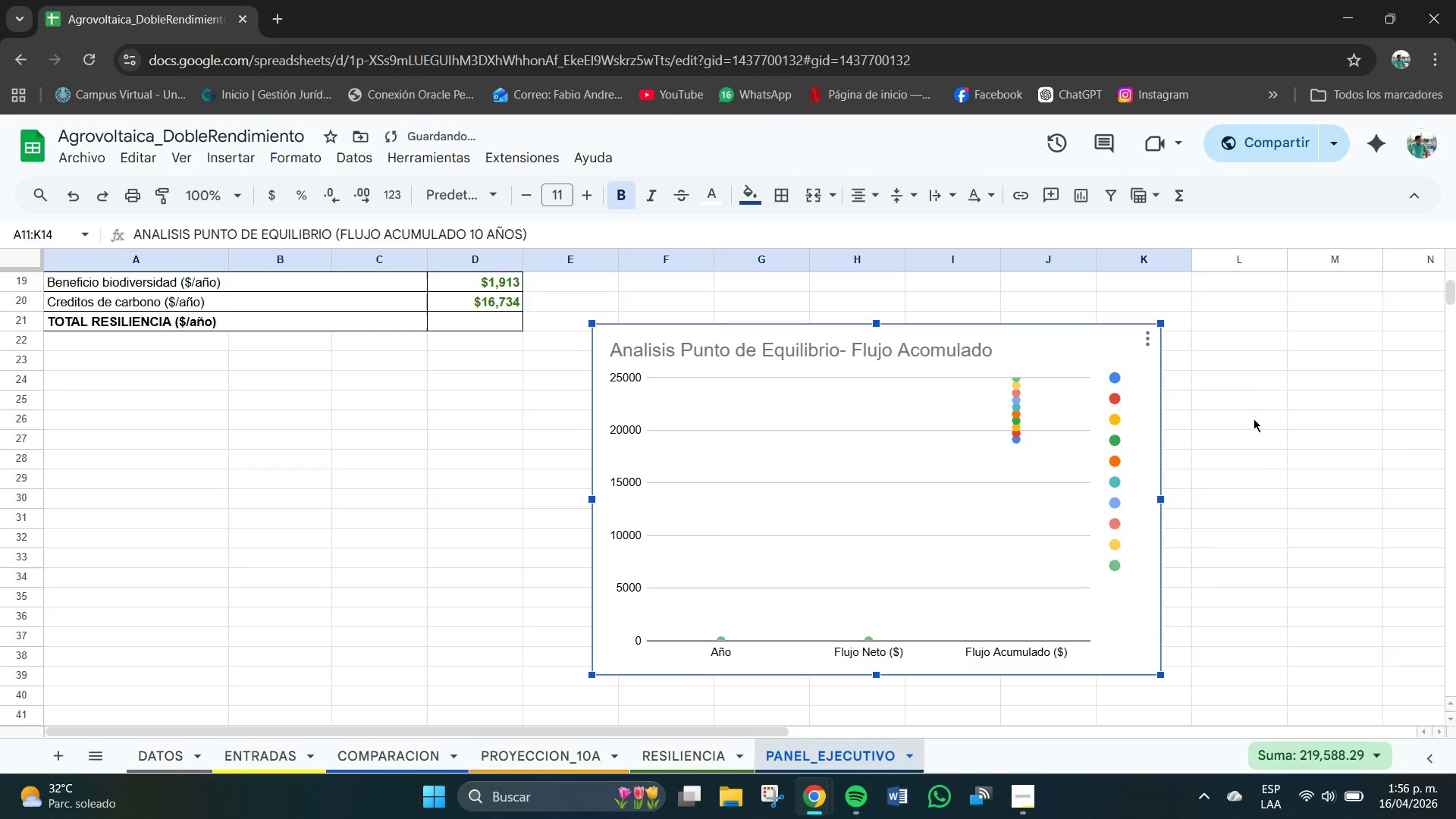 
scroll: coordinate [930, 530], scroll_direction: down, amount: 1.0
 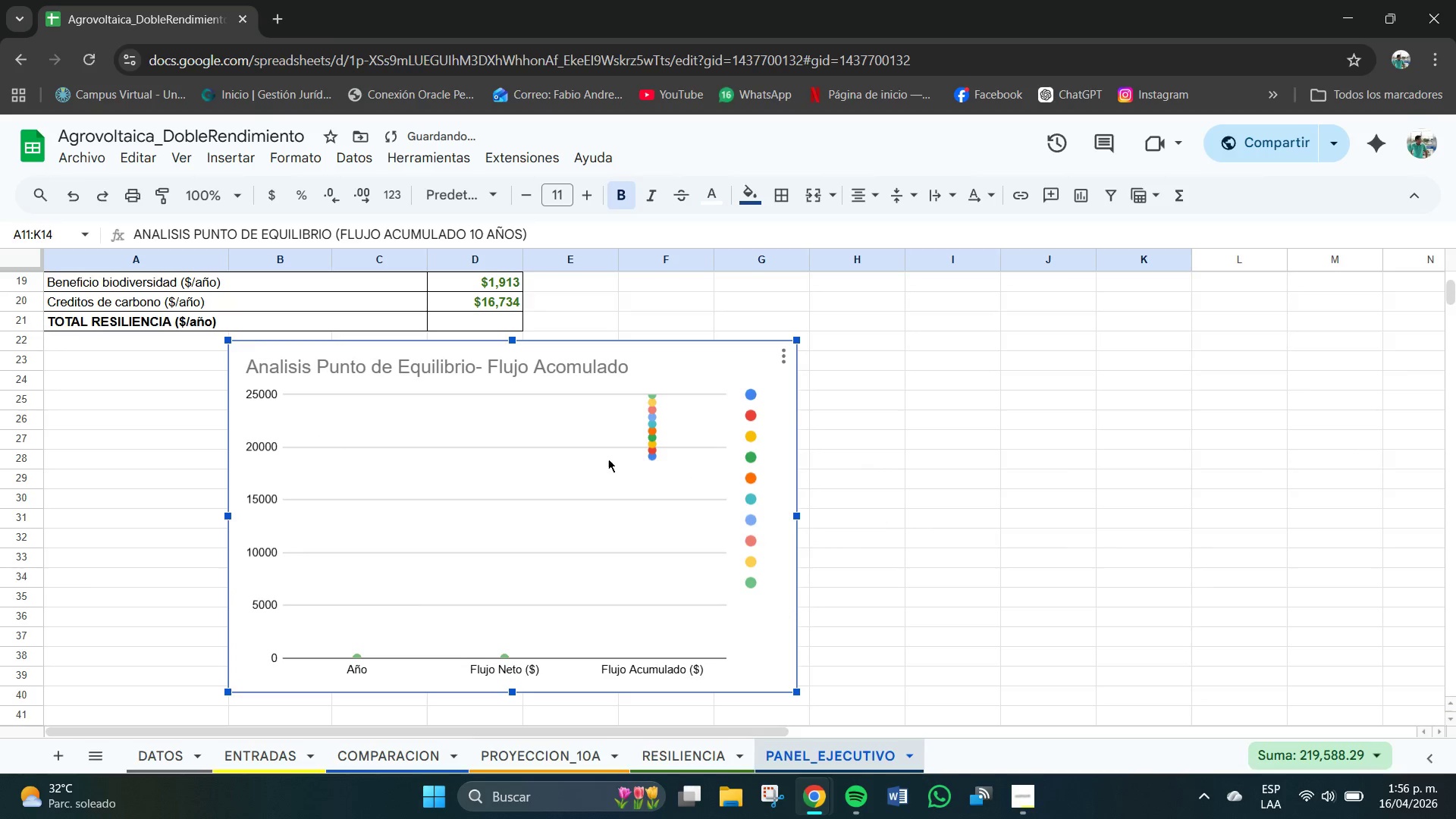 
left_click([1255, 417])
 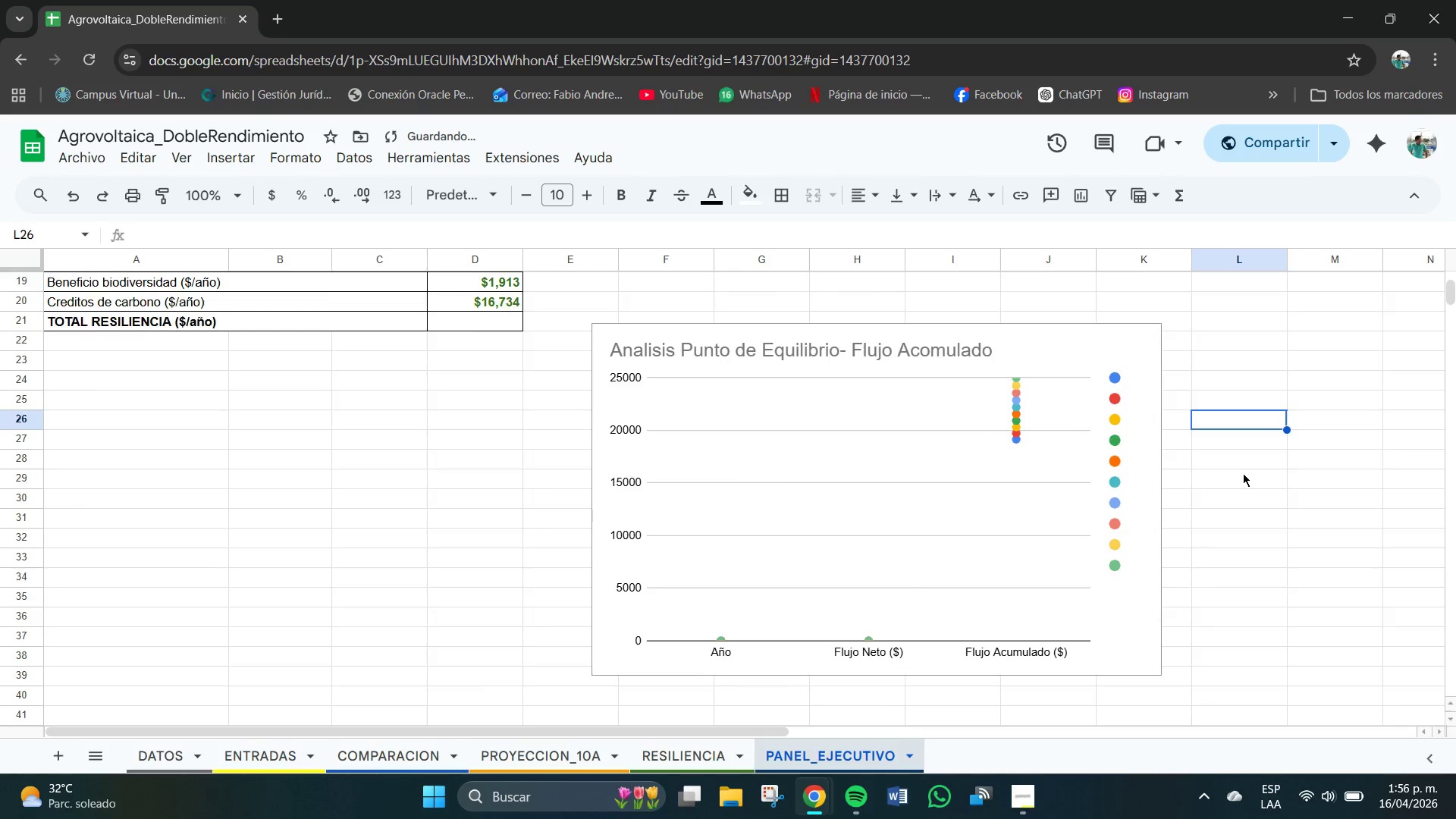 
scroll: coordinate [1177, 498], scroll_direction: down, amount: 2.0
 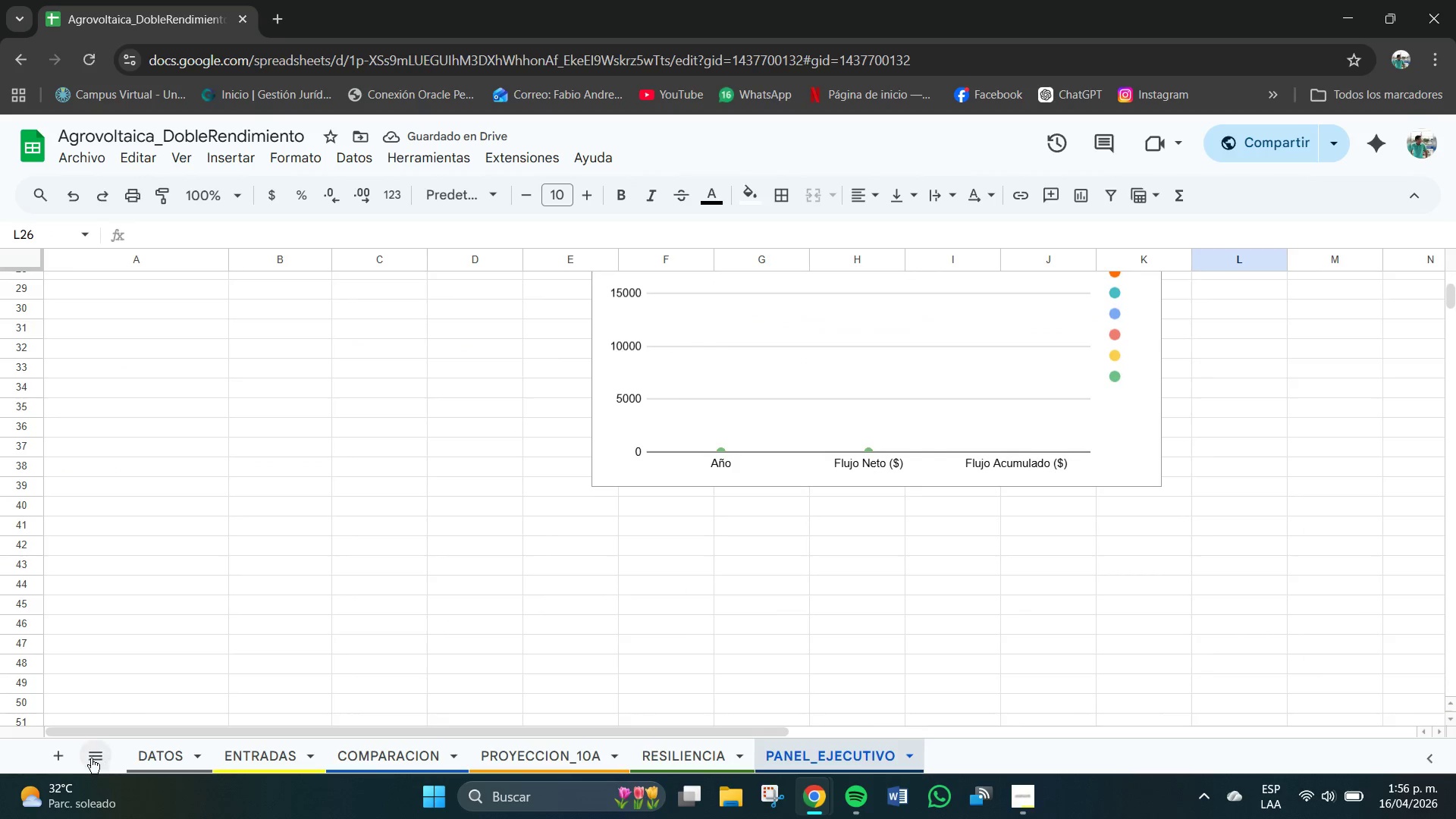 
left_click([60, 758])
 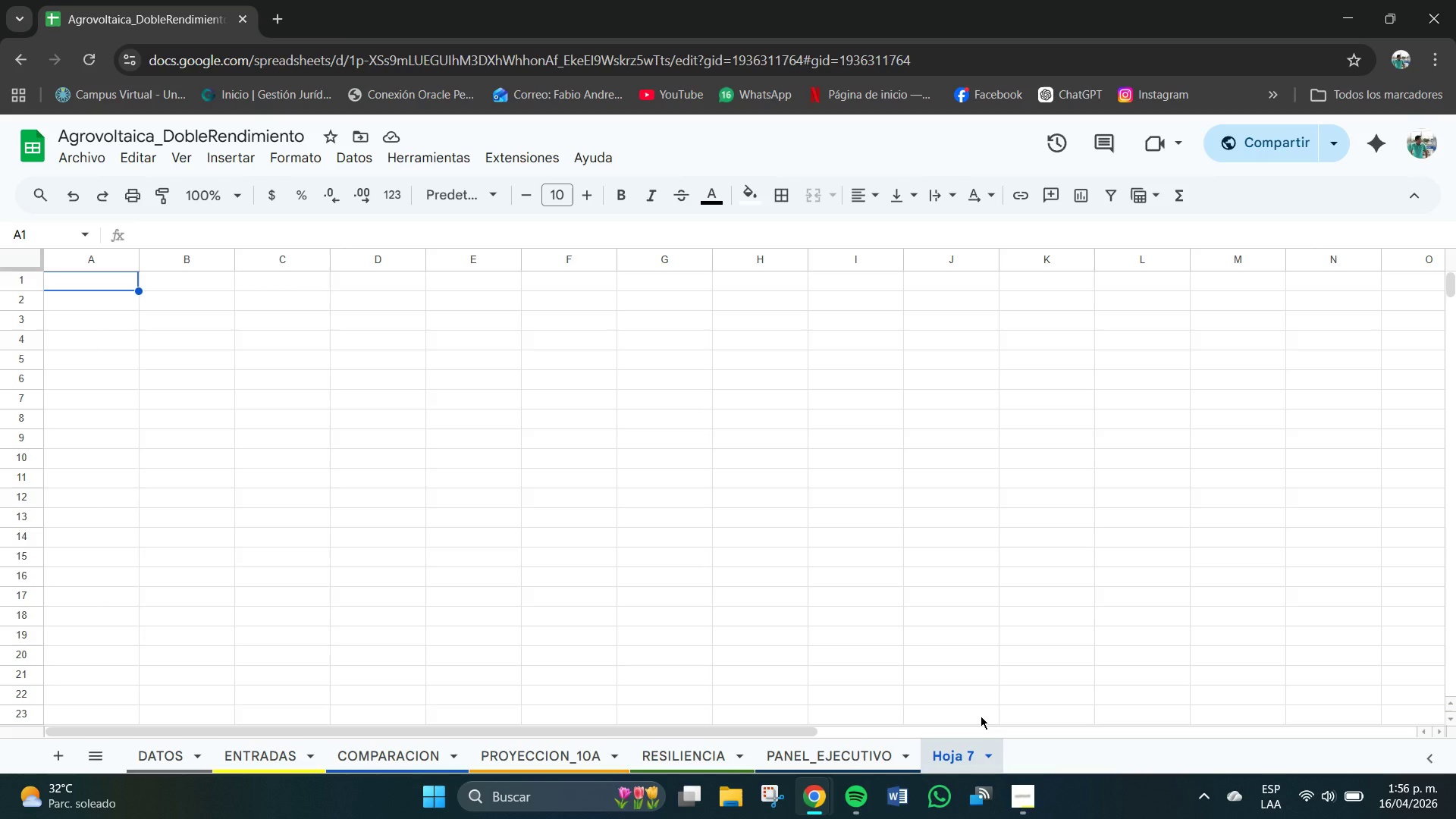 
wait(19.12)
 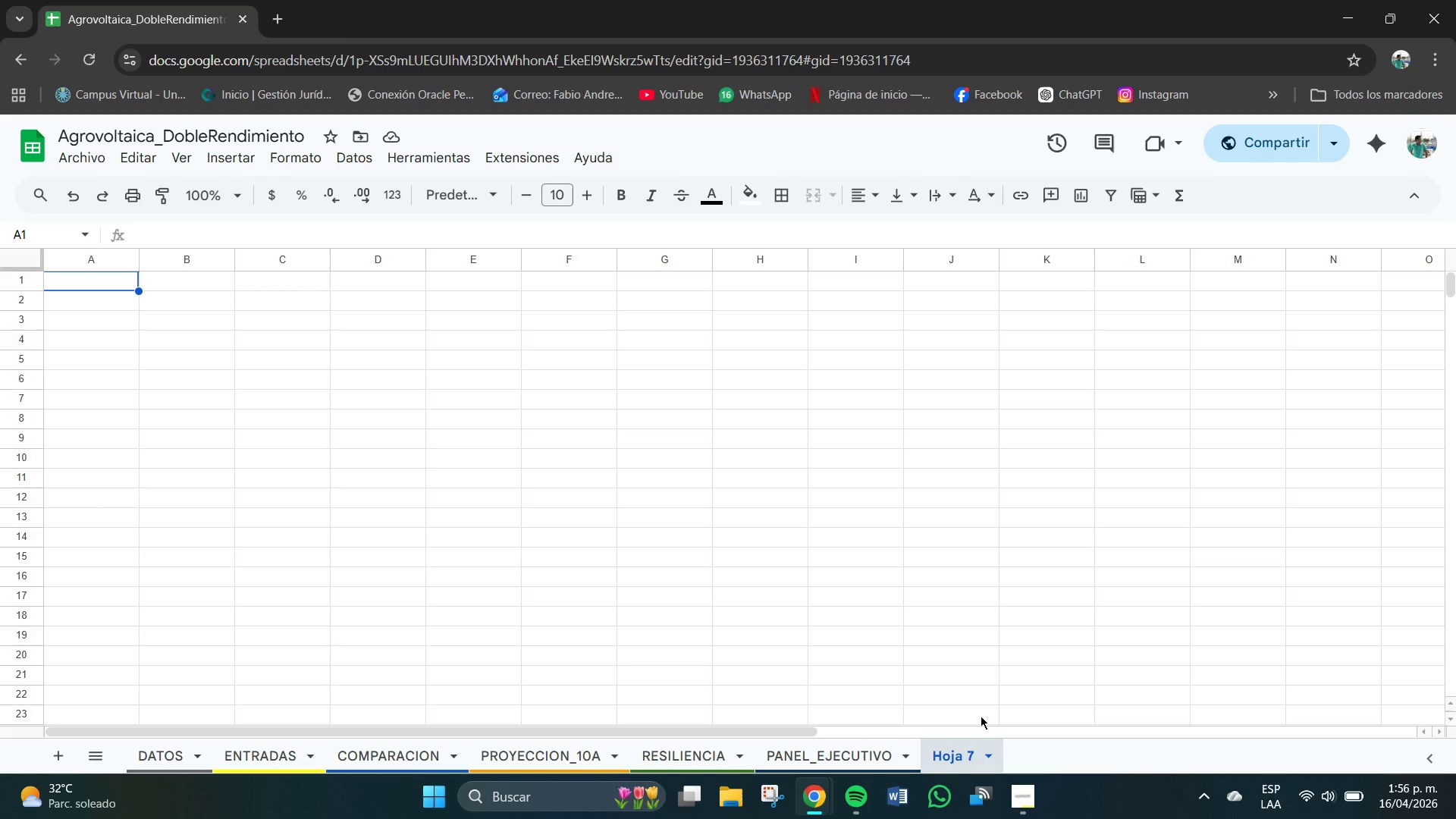 
left_click_drag(start_coordinate=[126, 281], to_coordinate=[322, 284])
 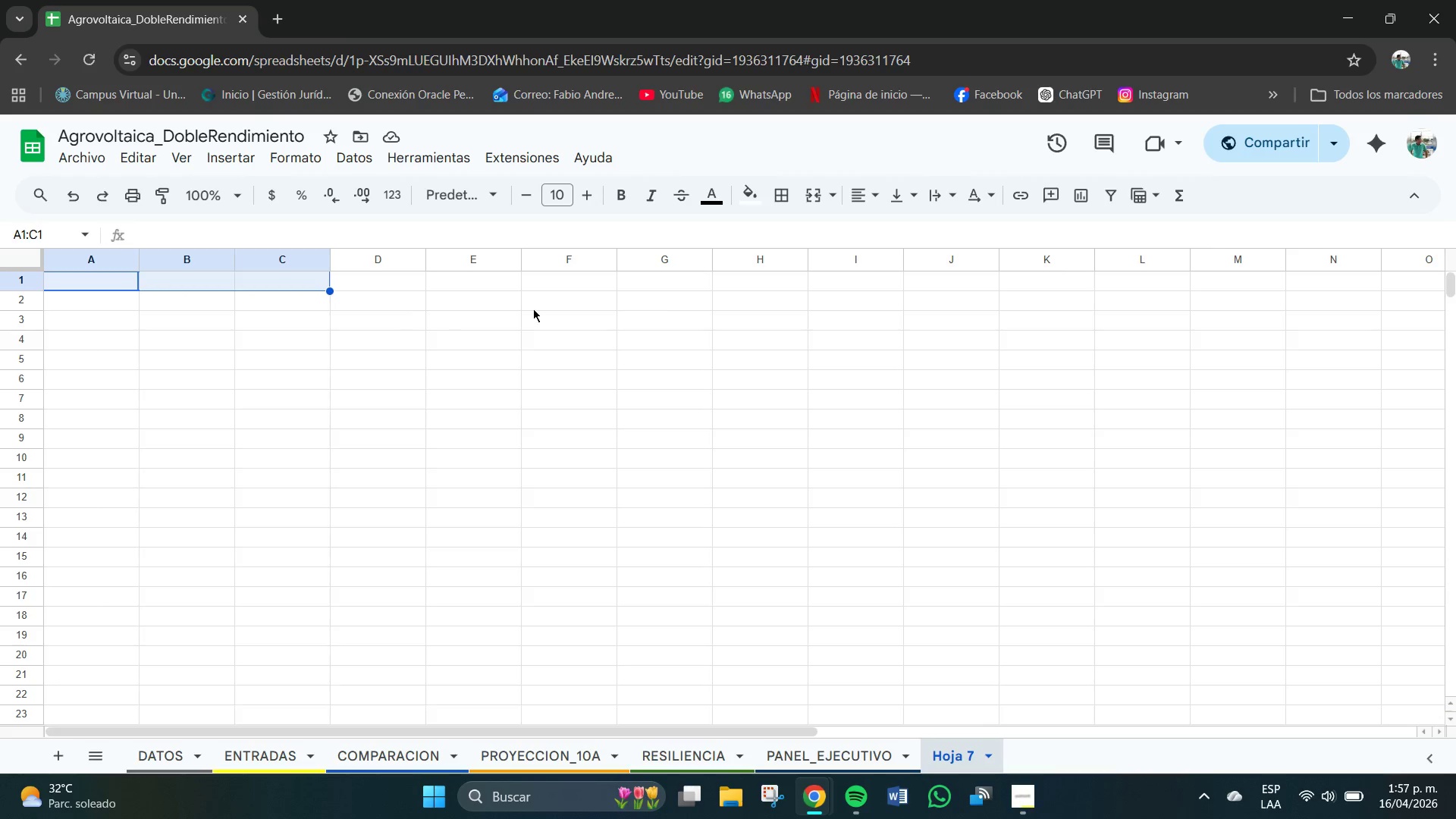 
left_click([756, 187])
 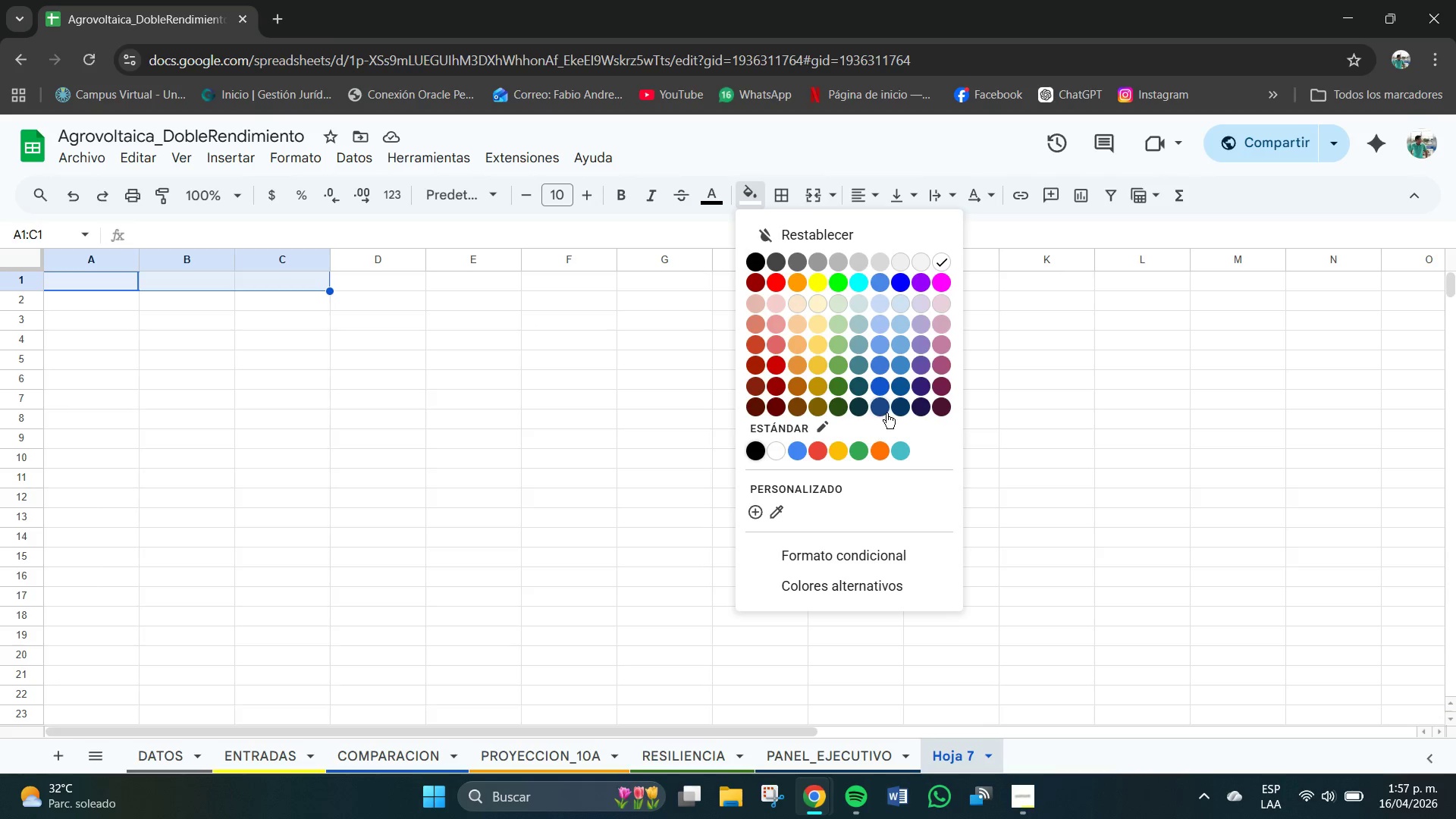 
left_click([881, 410])
 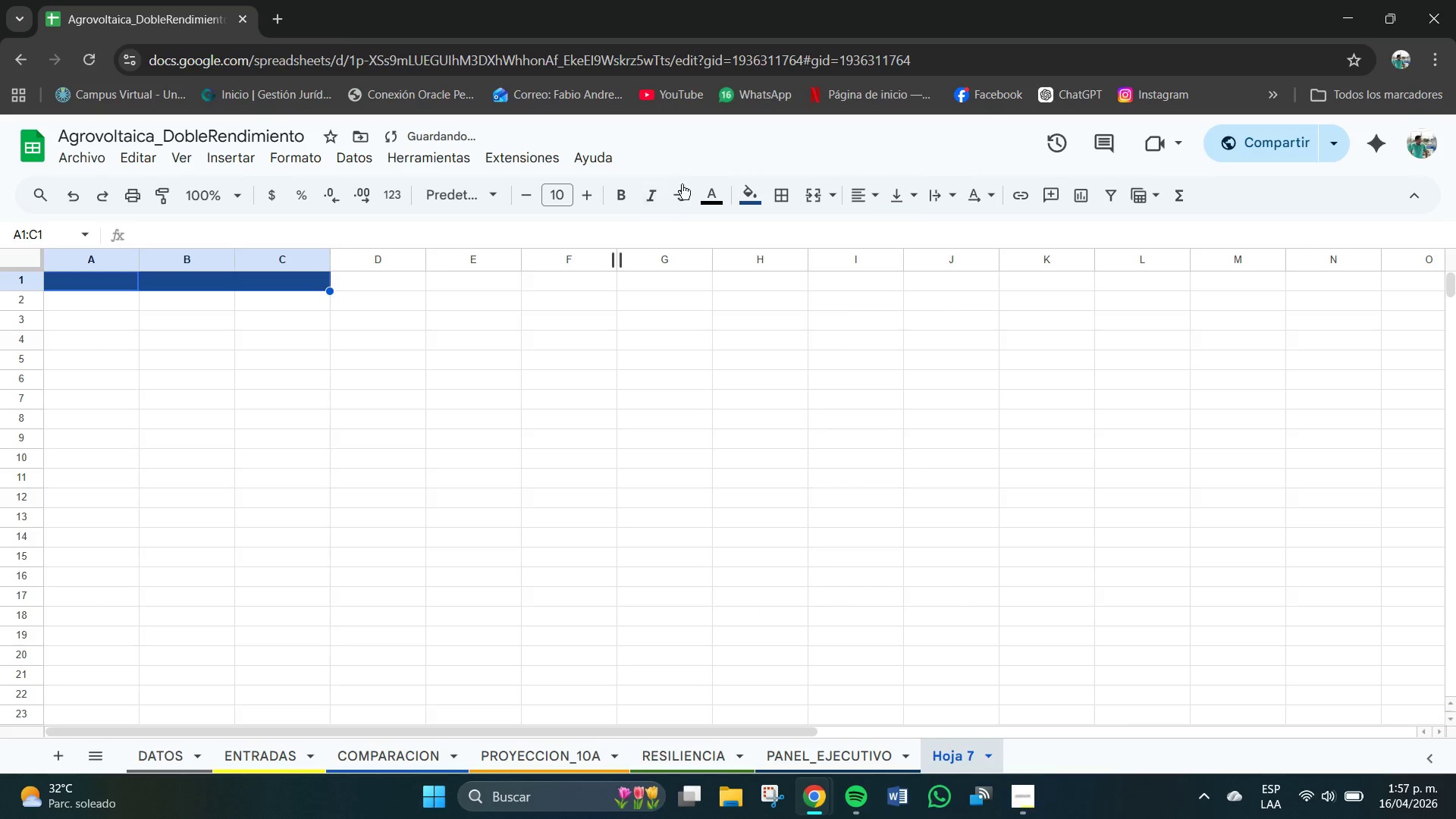 
left_click([717, 194])
 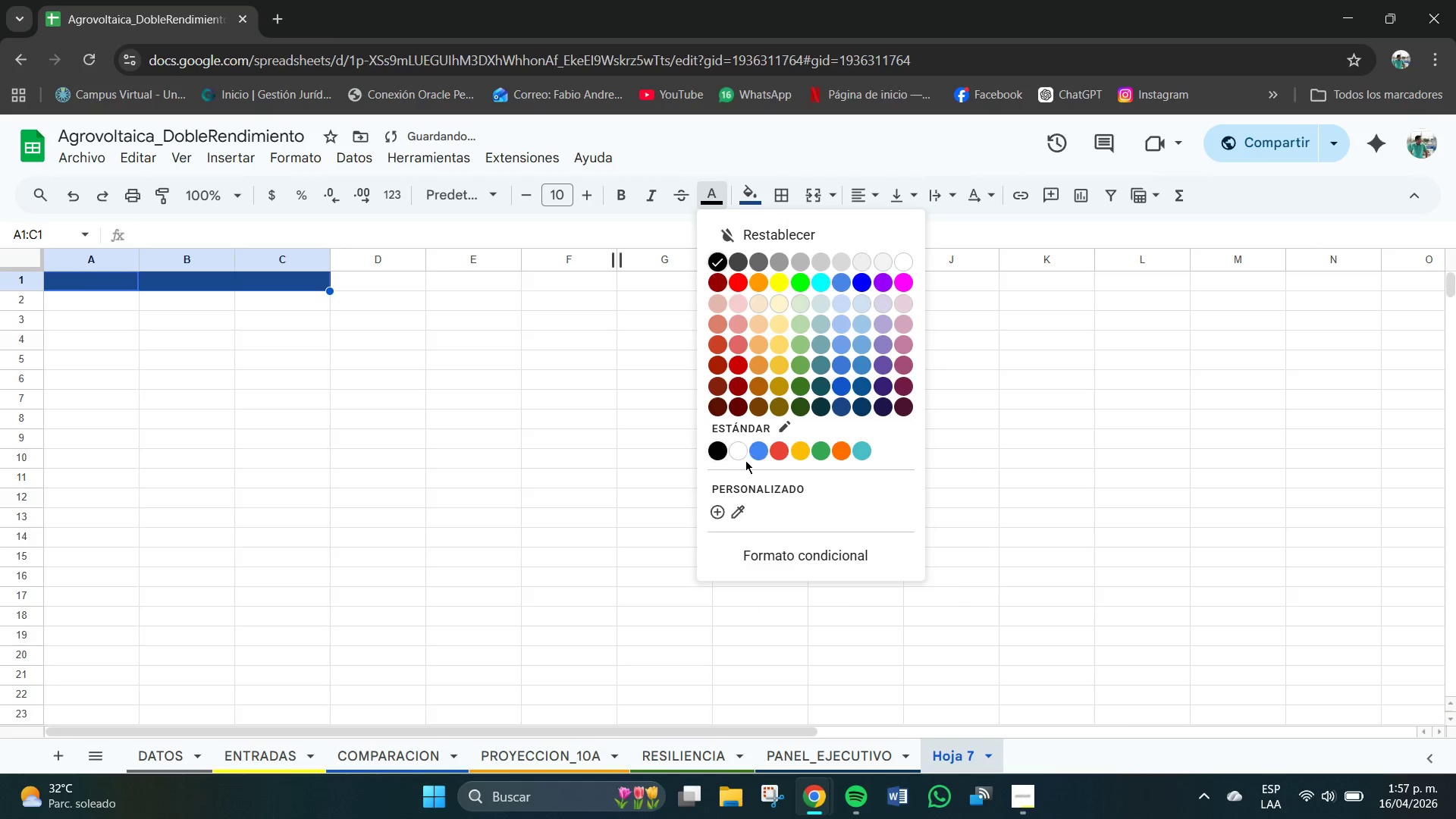 
left_click([743, 450])
 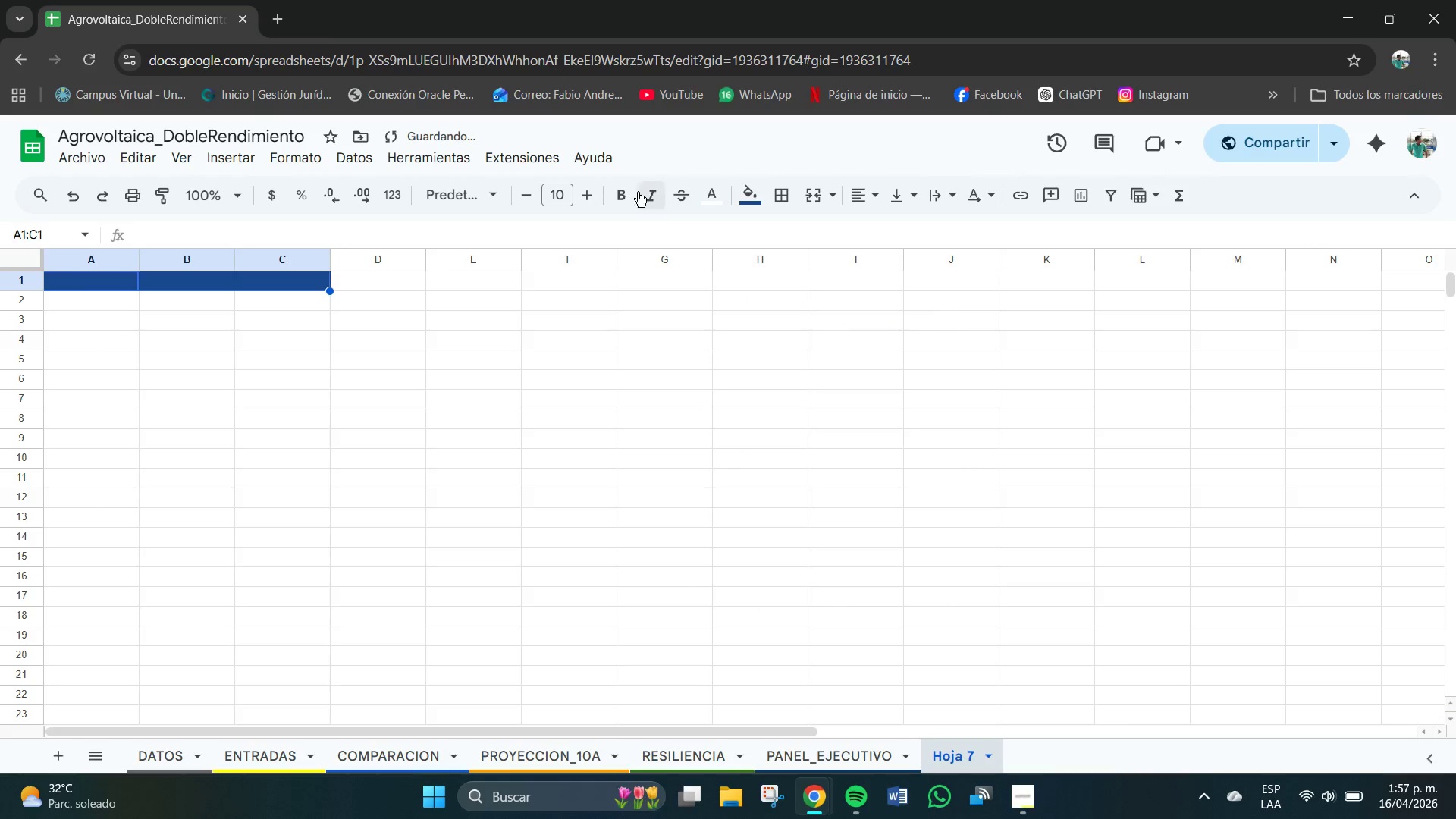 
left_click([621, 200])
 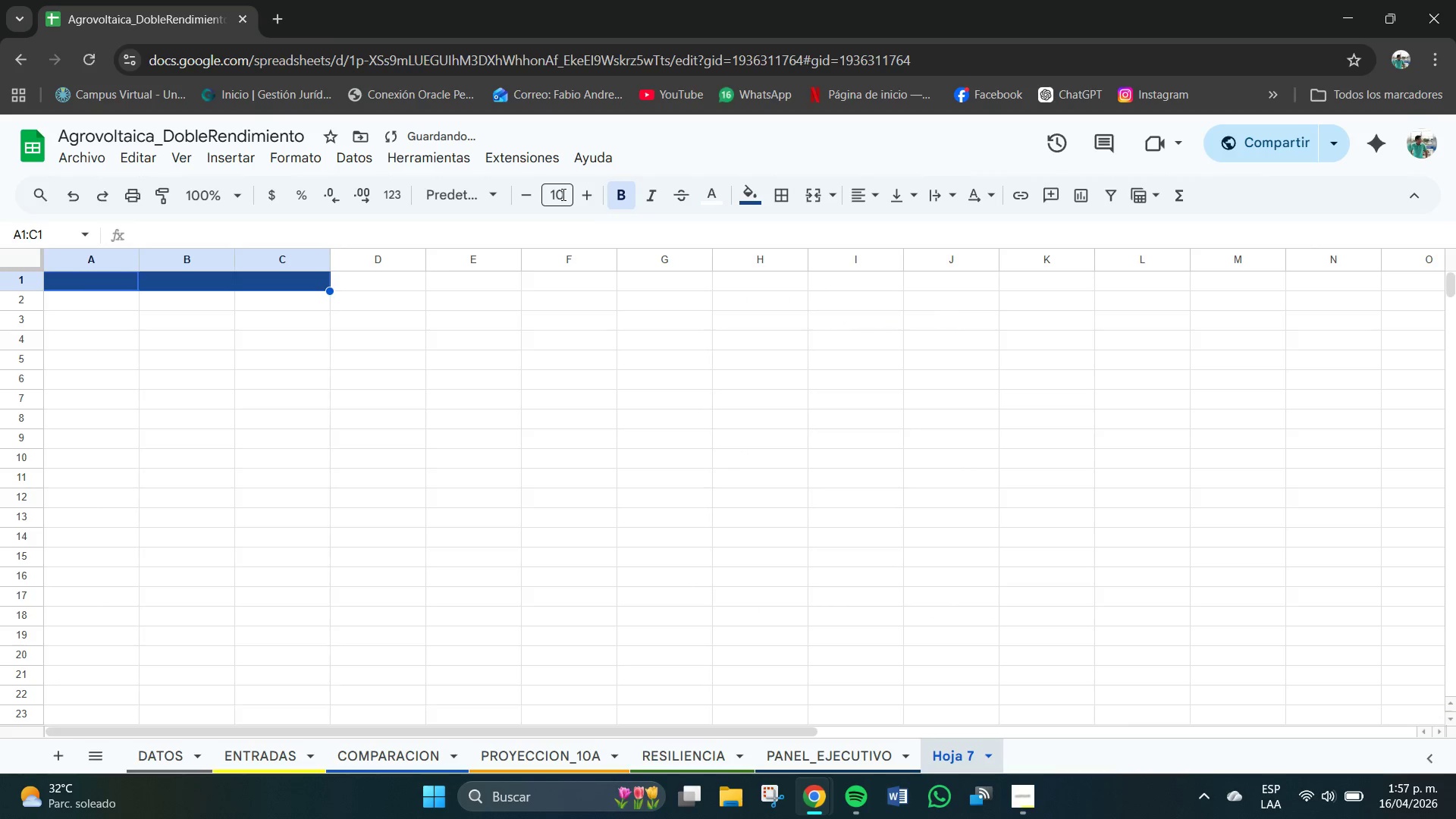 
left_click([564, 195])
 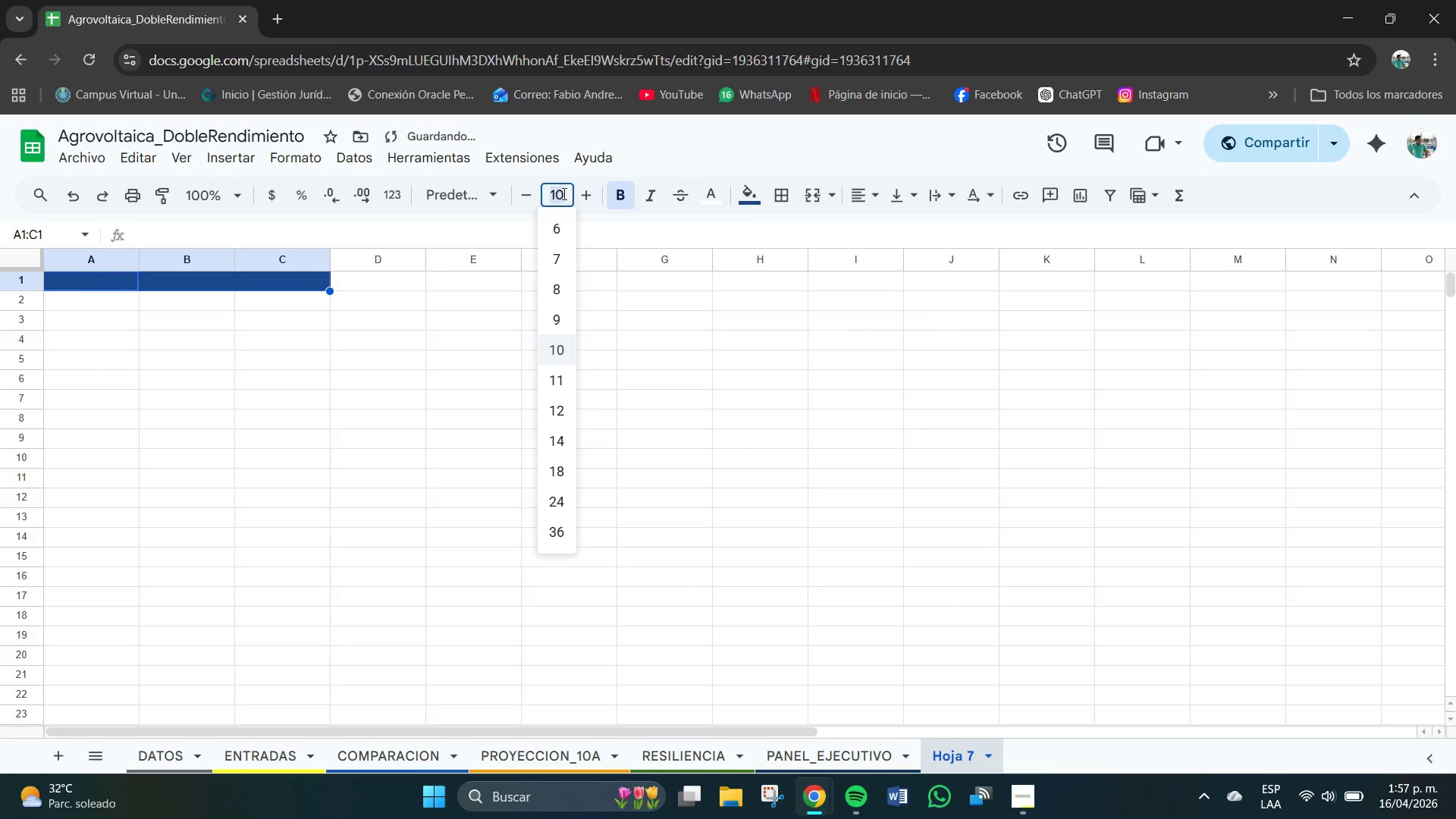 
key(Numpad1)
 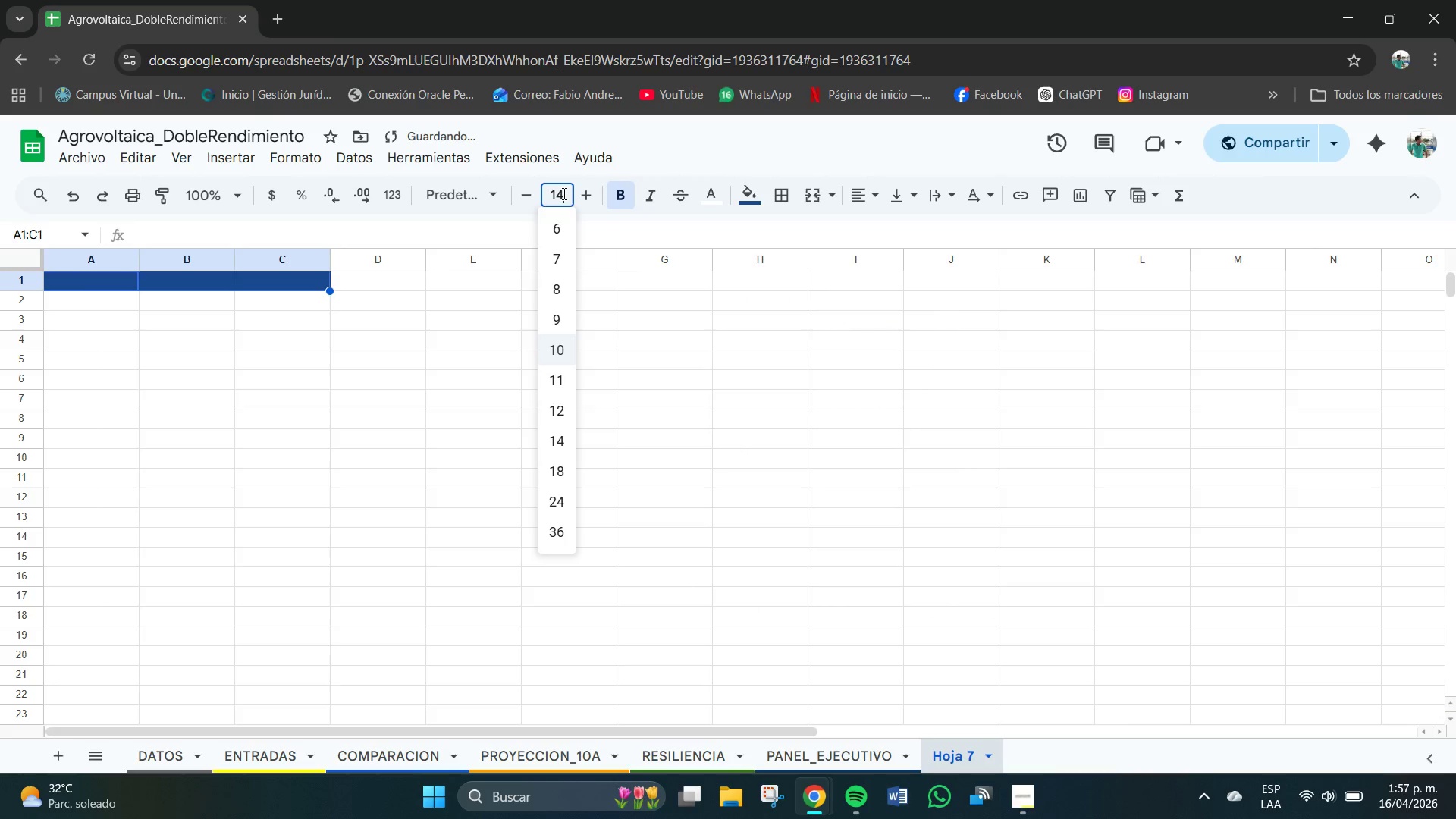 
key(Numpad4)
 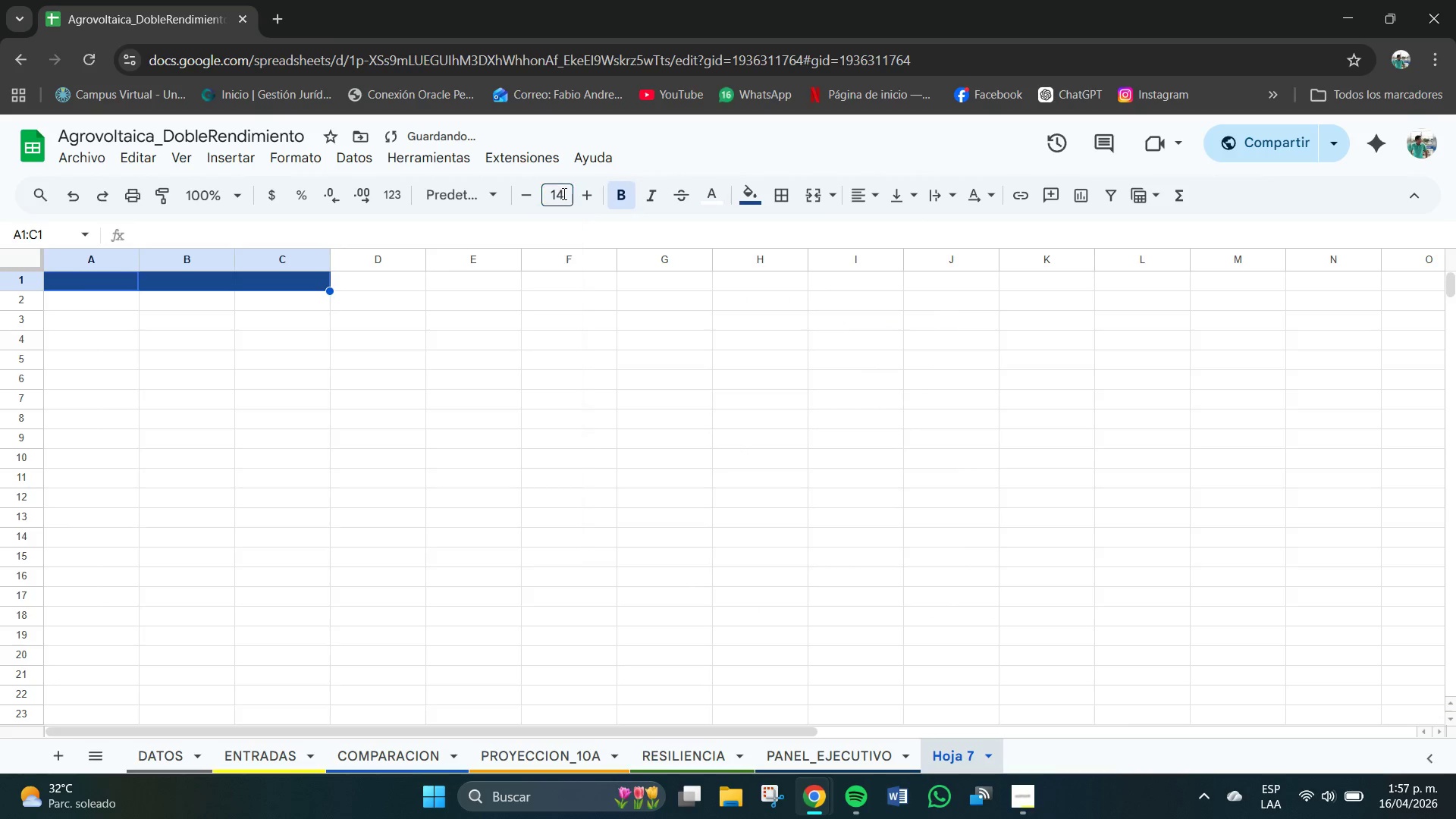 
key(NumpadEnter)
 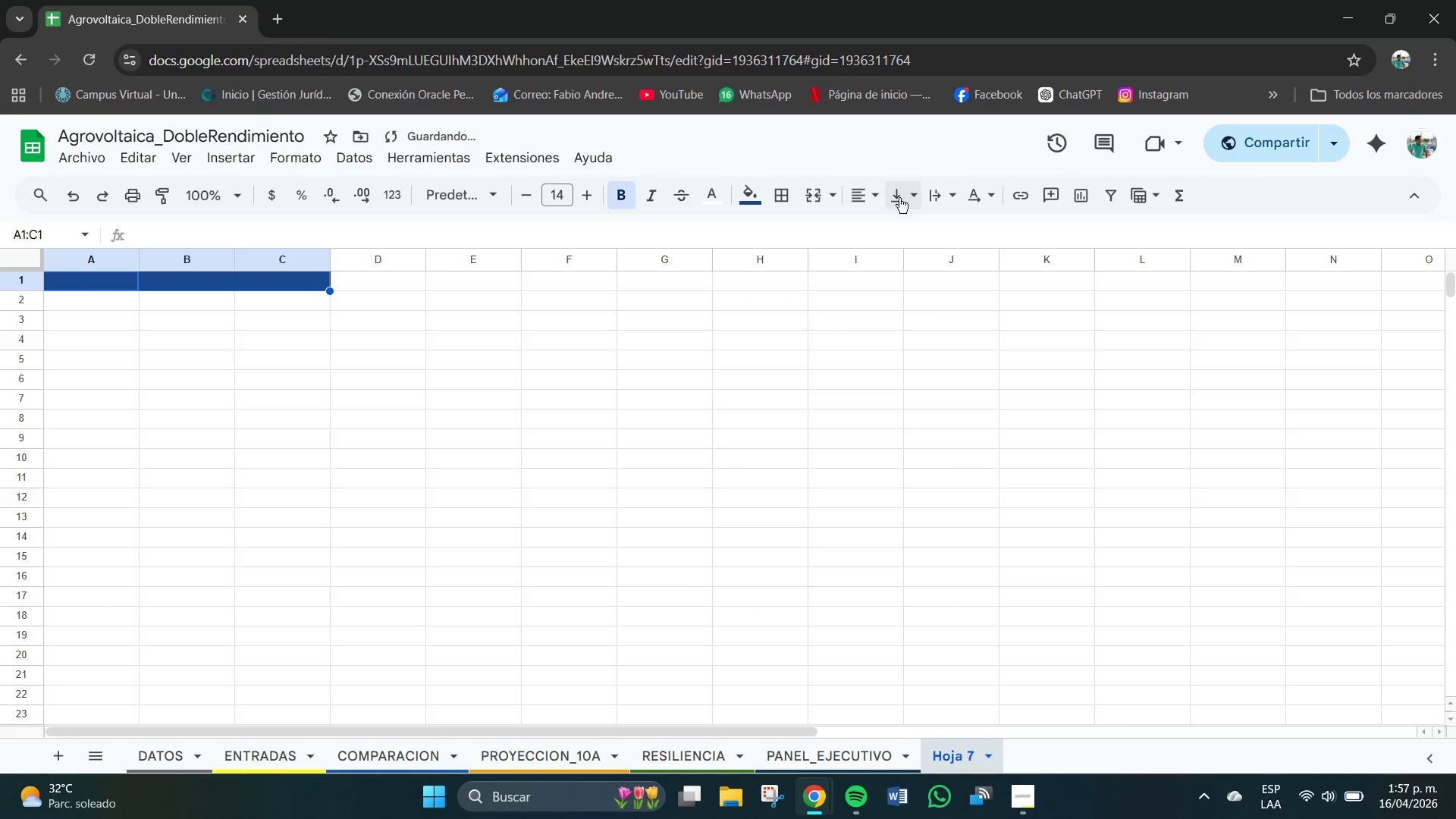 
left_click([866, 196])
 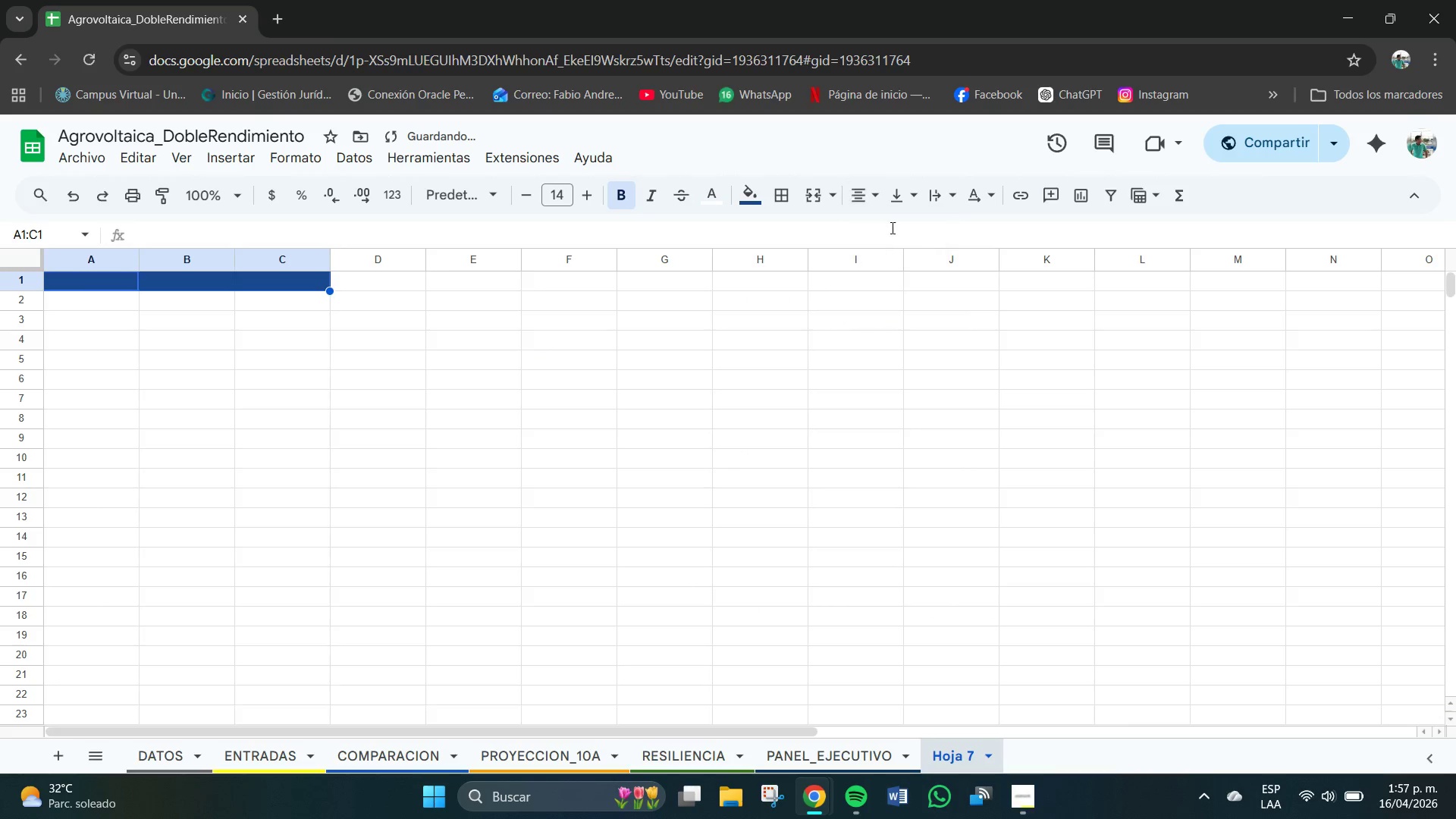 
double_click([898, 206])
 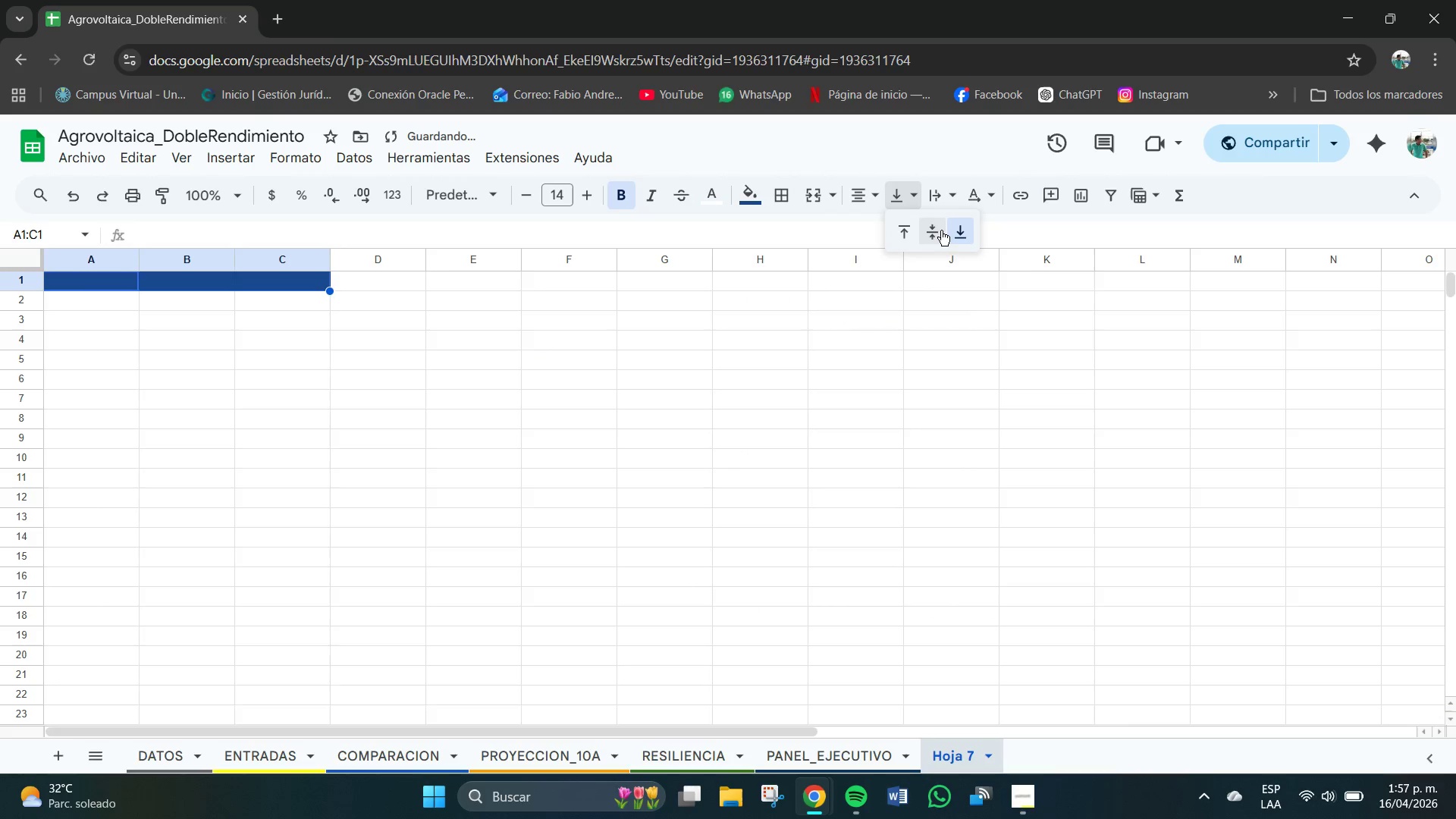 
left_click([940, 231])
 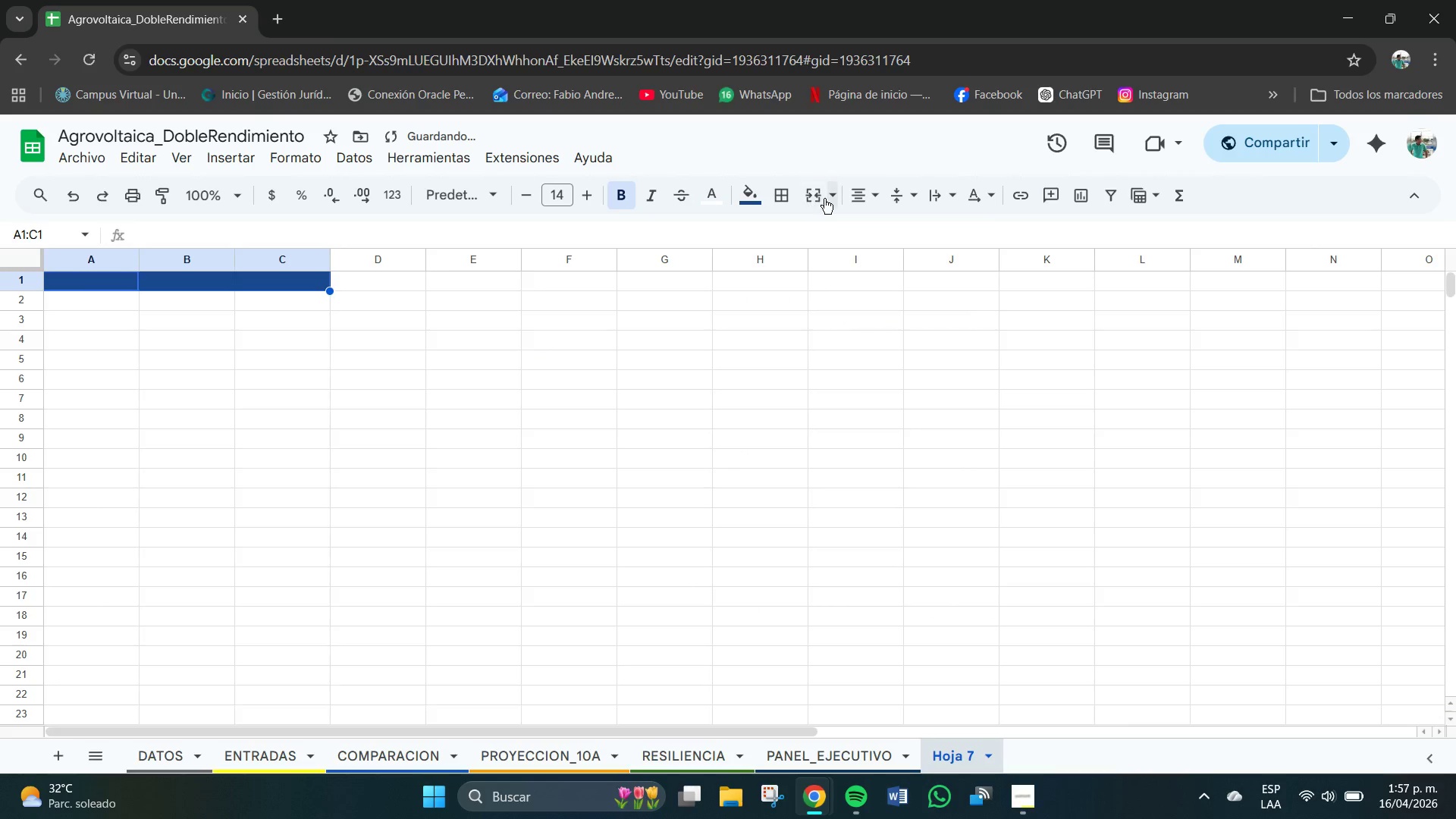 
left_click([824, 199])
 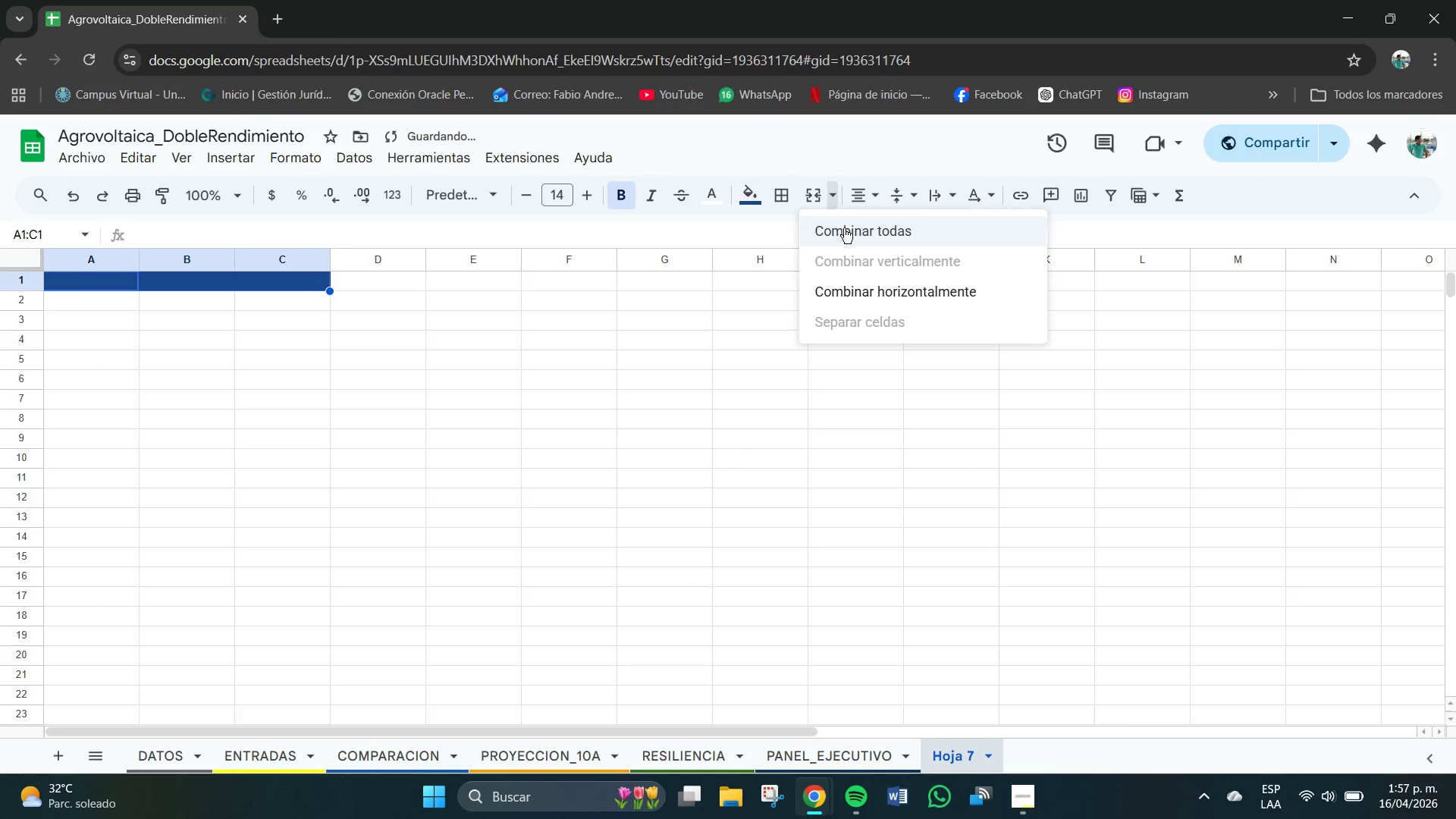 
left_click([844, 230])
 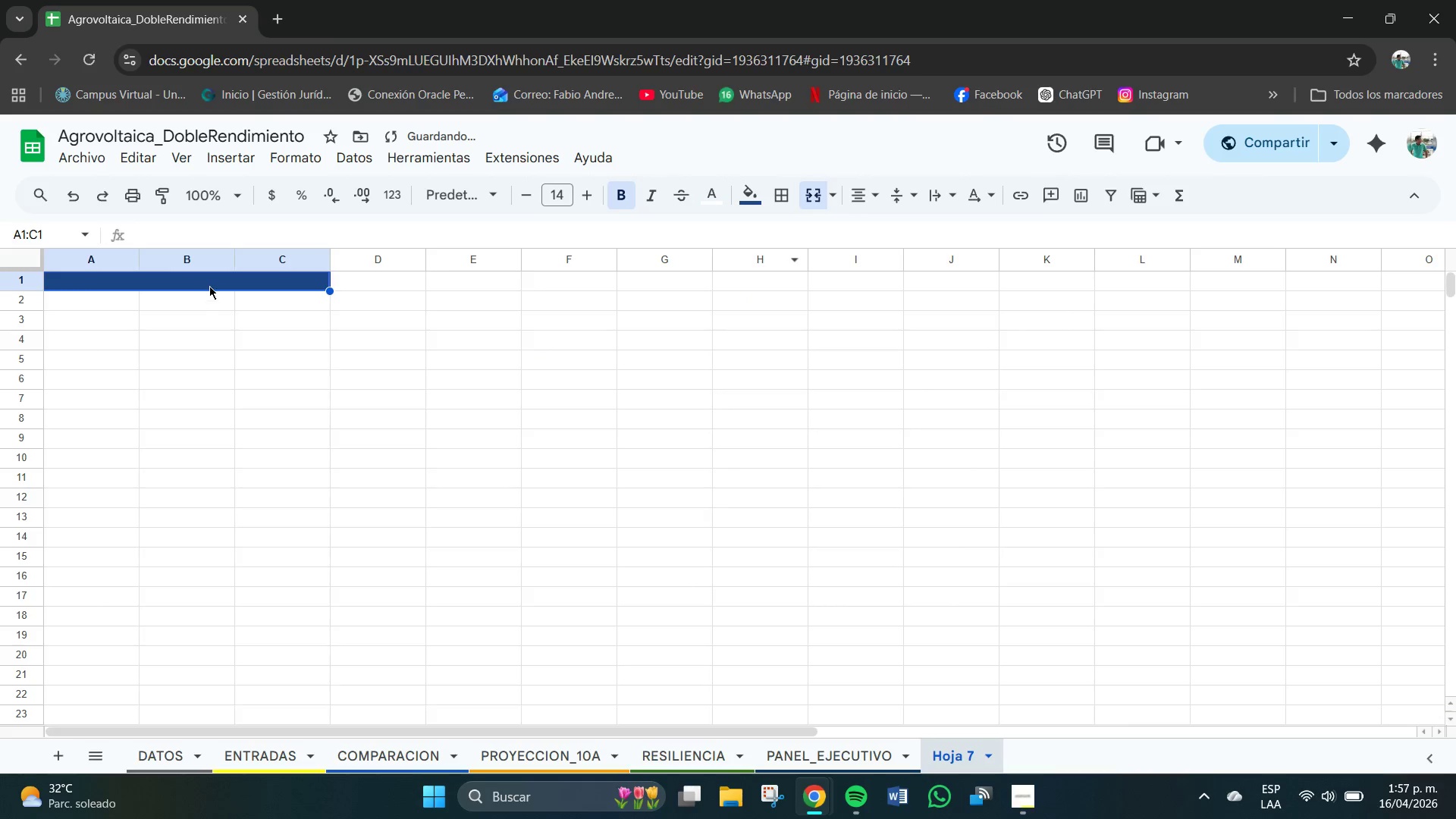 
double_click([209, 286])
 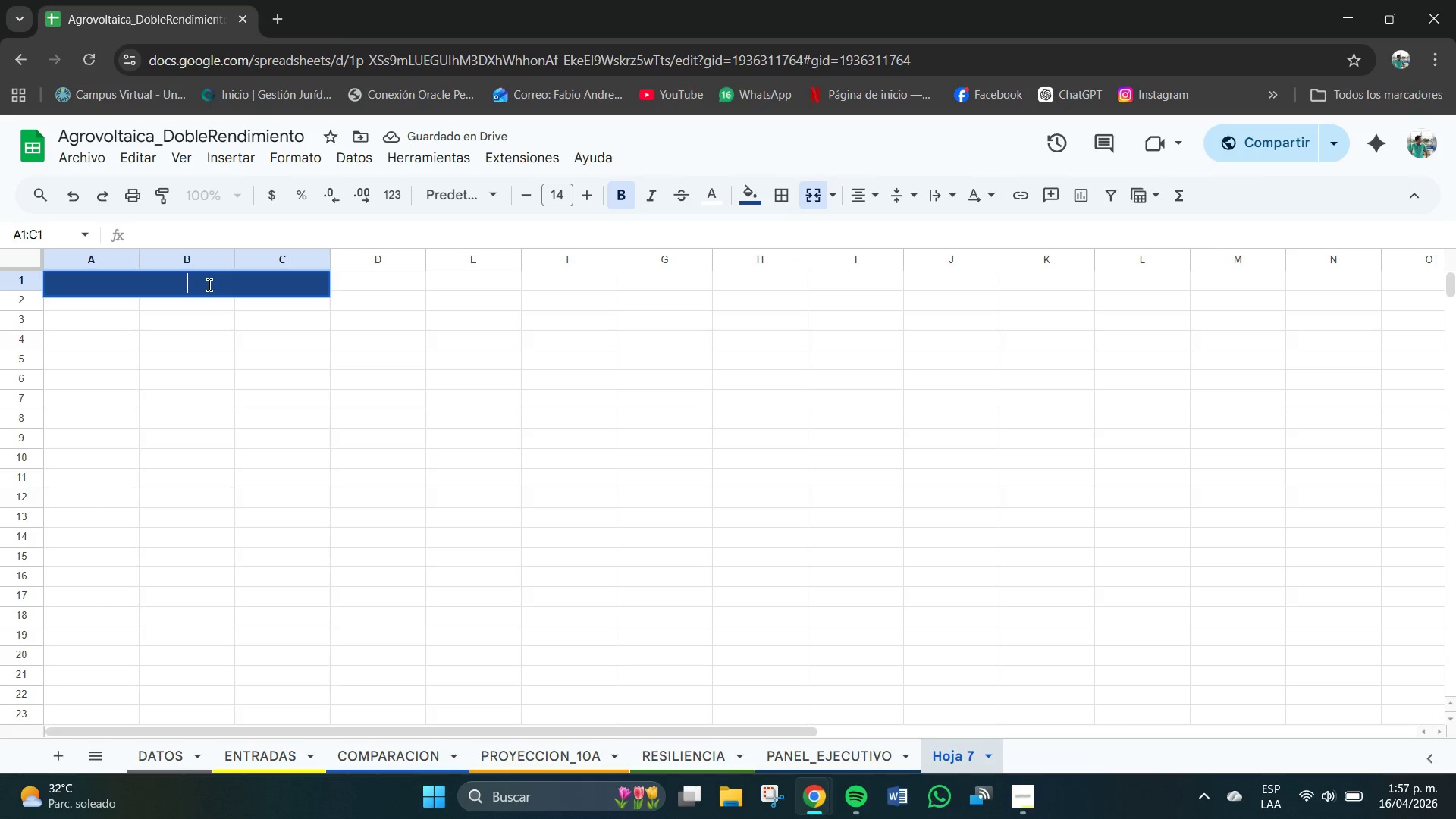 
key(Meta+V)
 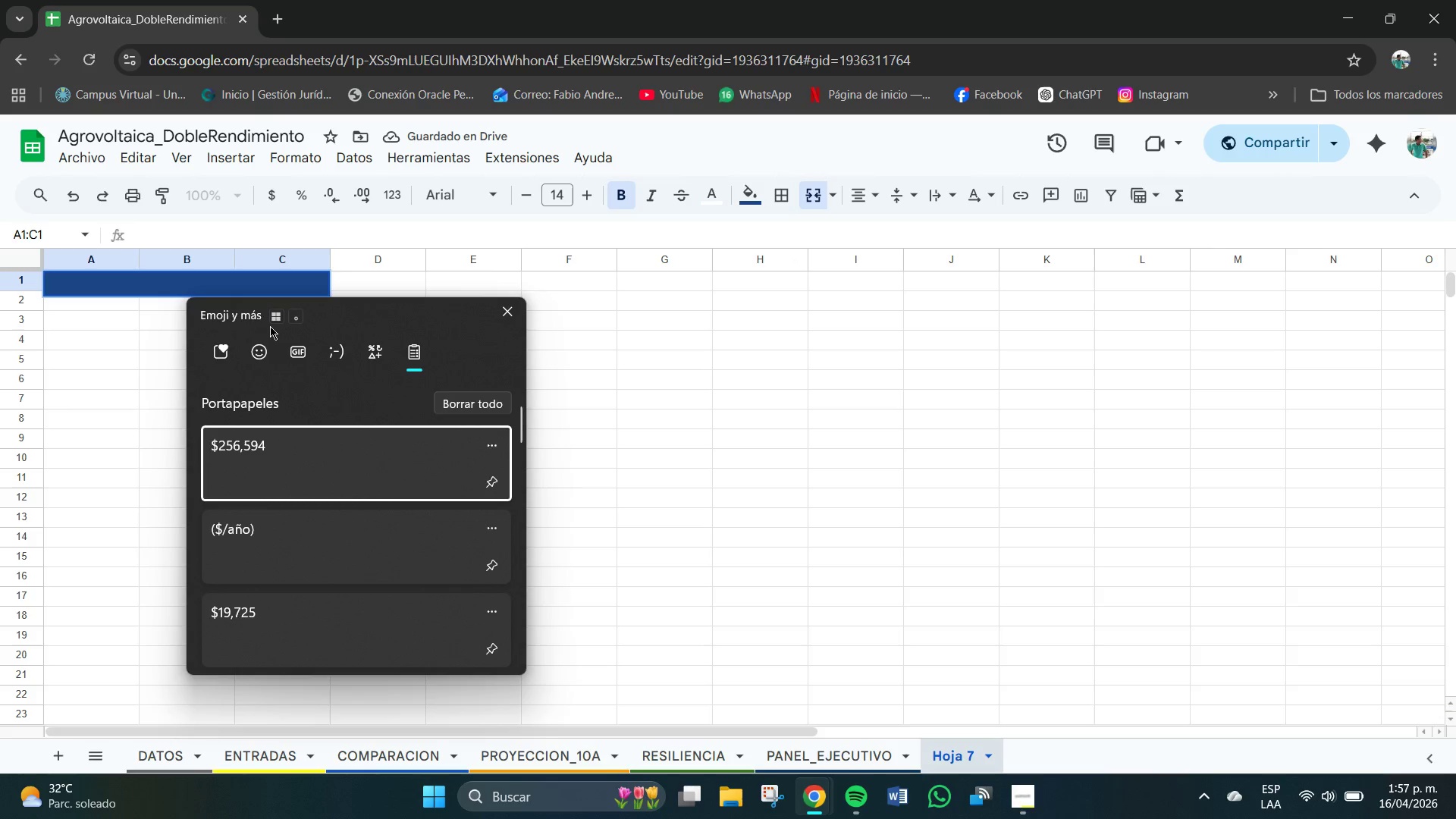 
left_click([264, 355])
 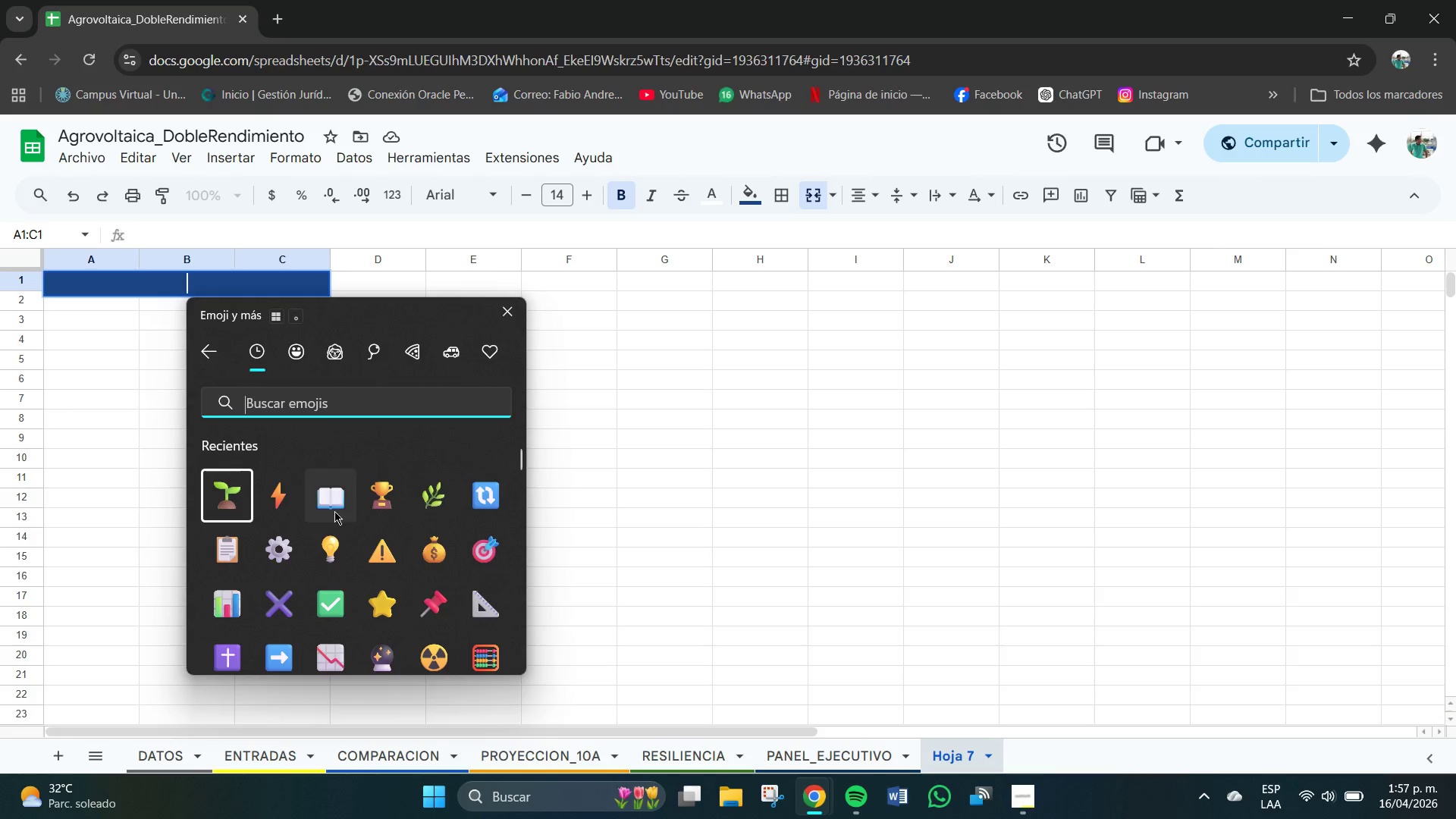 
left_click([239, 559])
 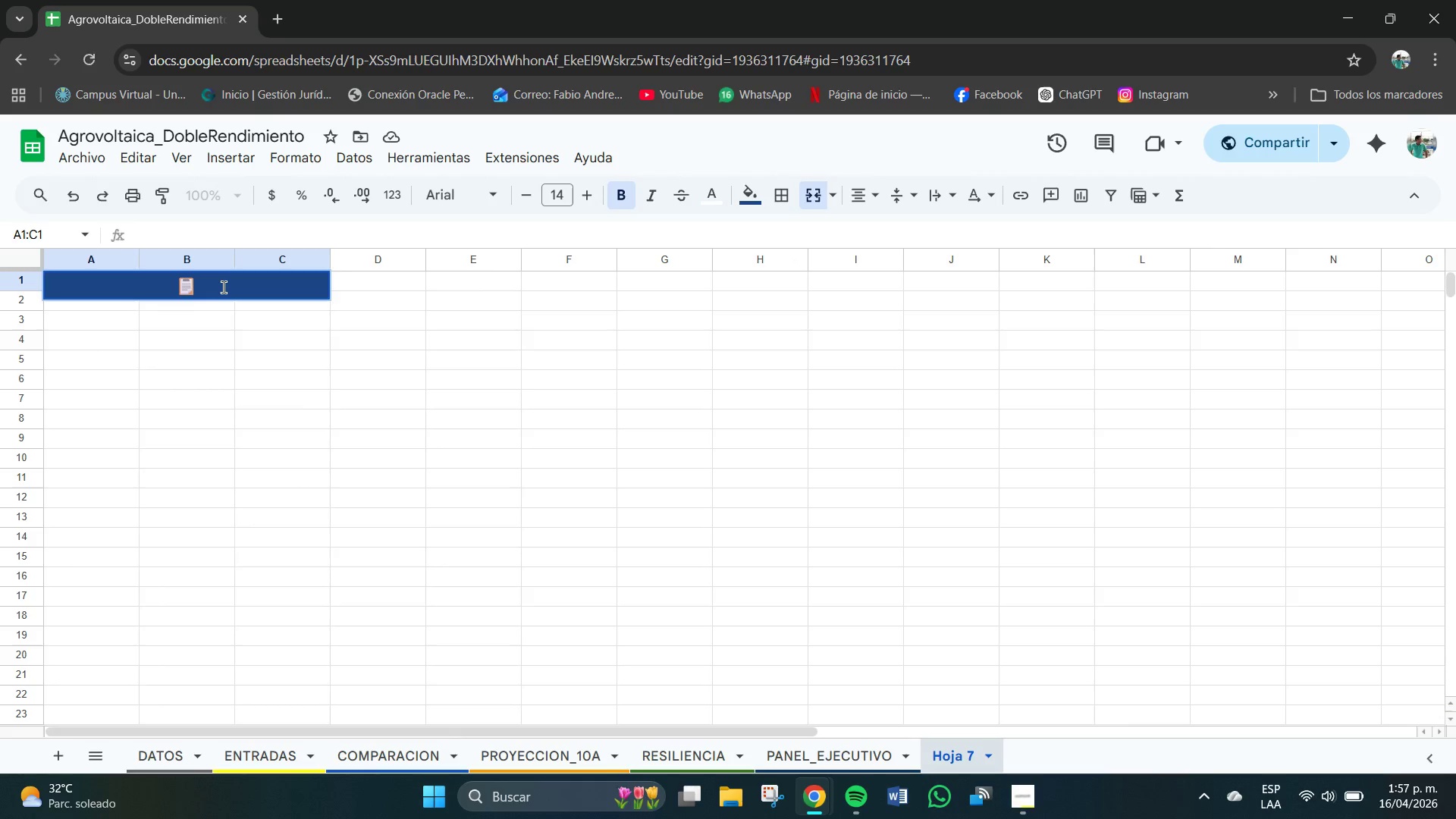 
type(GUIA PASO A PASO )
key(Backspace)
type(-- COMO USAR ESTE MODELO EN GOOGLE SHW)
key(Backspace)
type(EETS)
 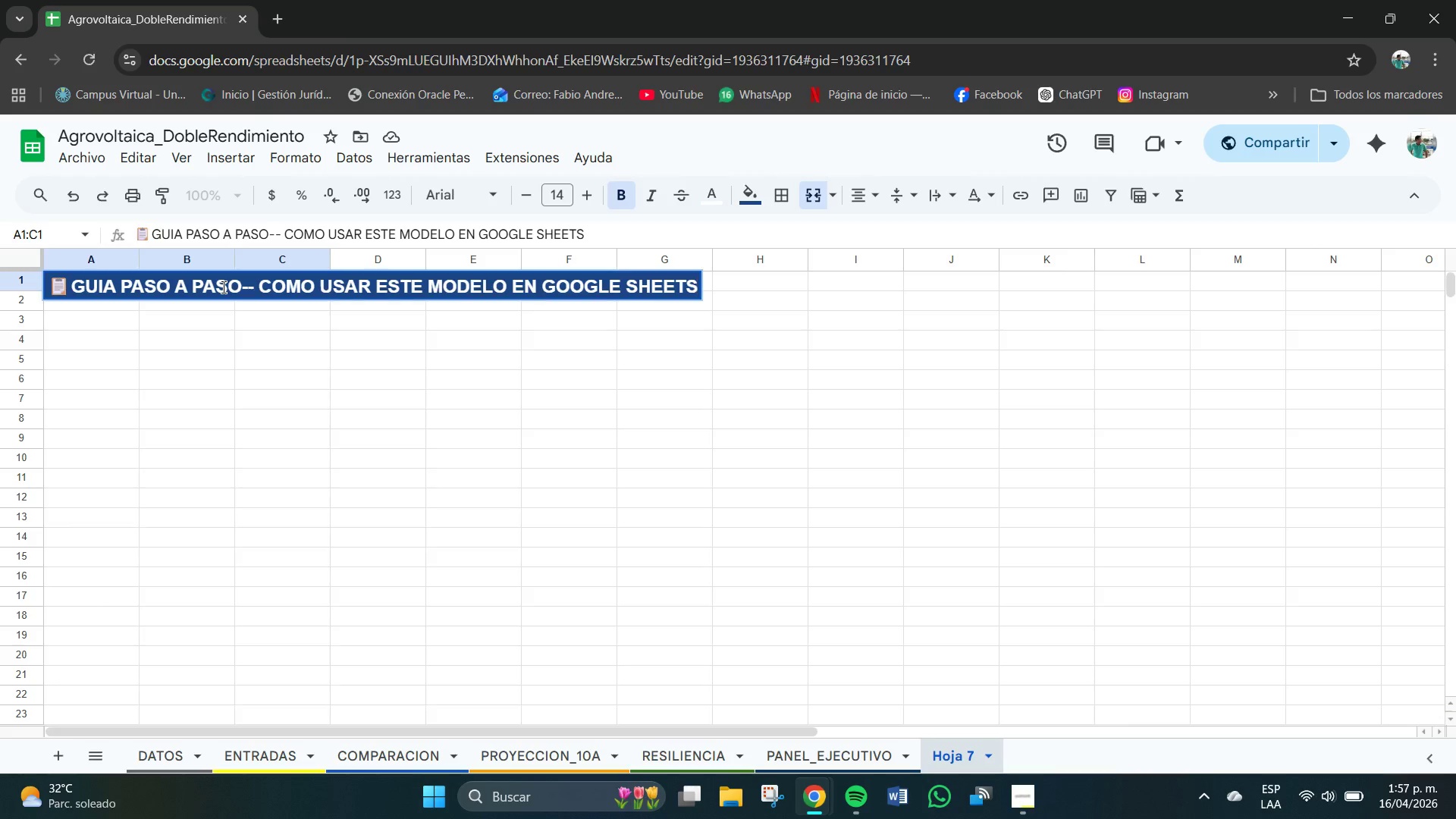 
key(Enter)
 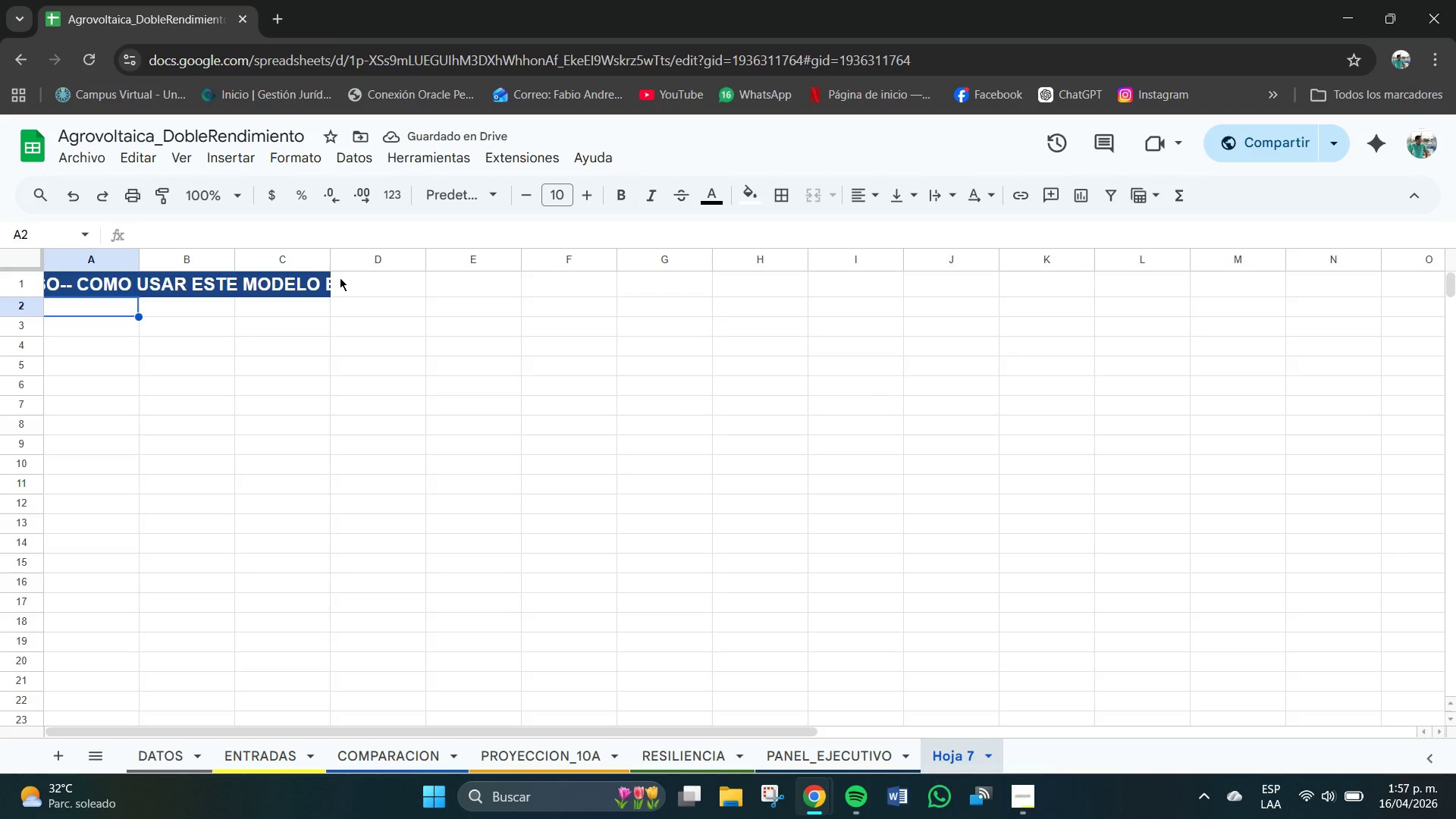 
left_click_drag(start_coordinate=[333, 266], to_coordinate=[718, 268])
 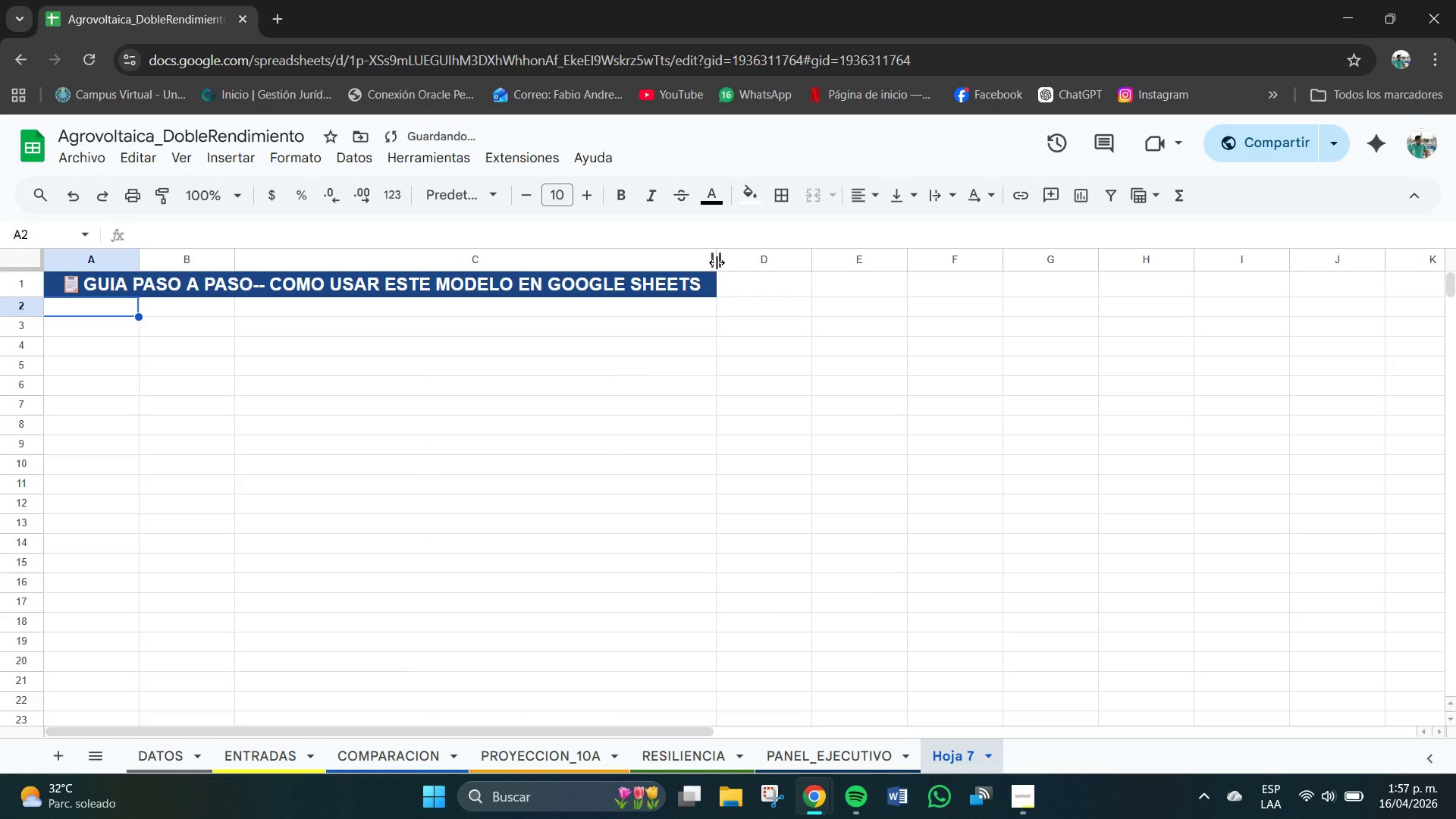 
left_click_drag(start_coordinate=[717, 259], to_coordinate=[759, 259])
 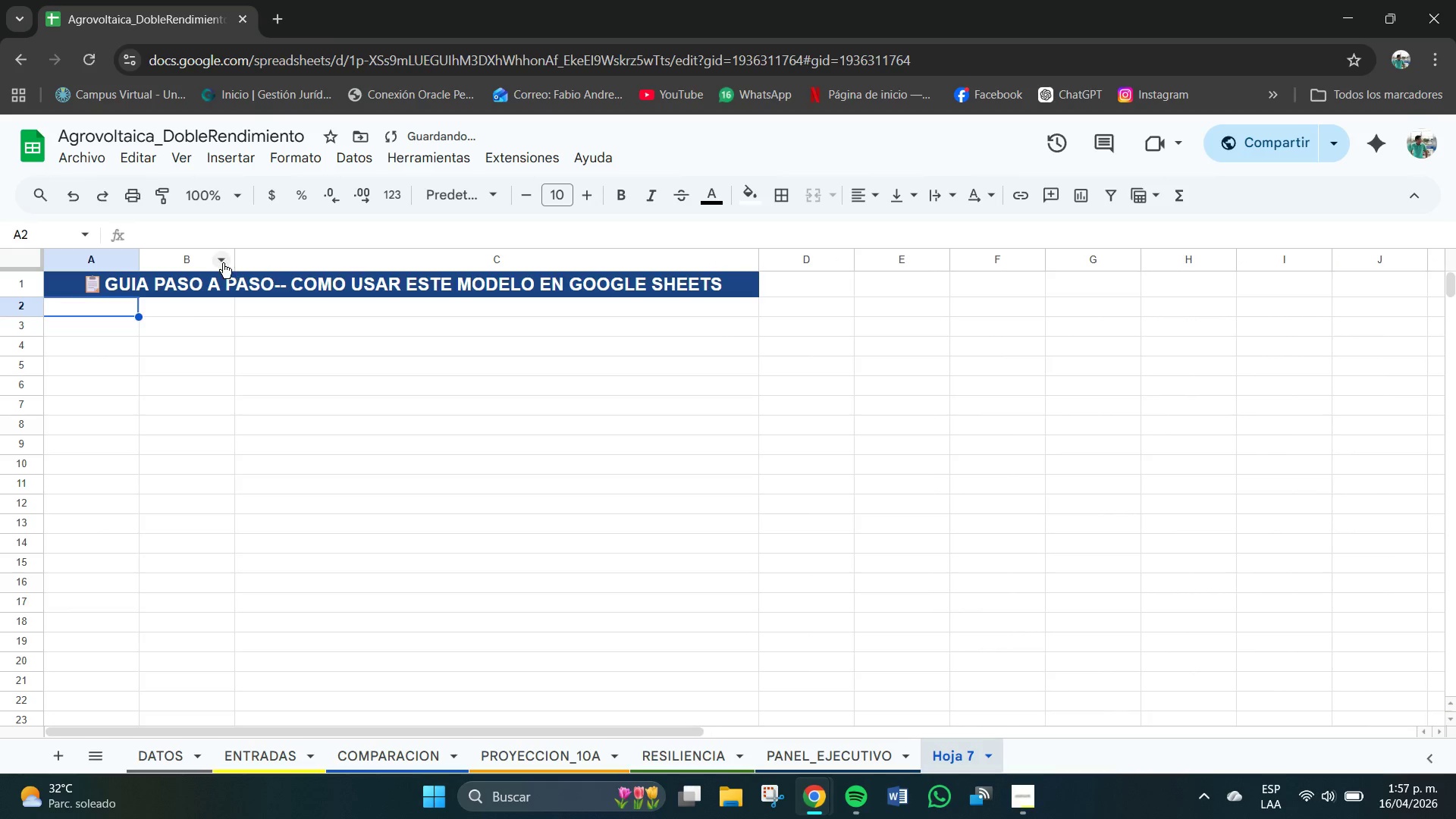 
left_click_drag(start_coordinate=[238, 257], to_coordinate=[277, 262])
 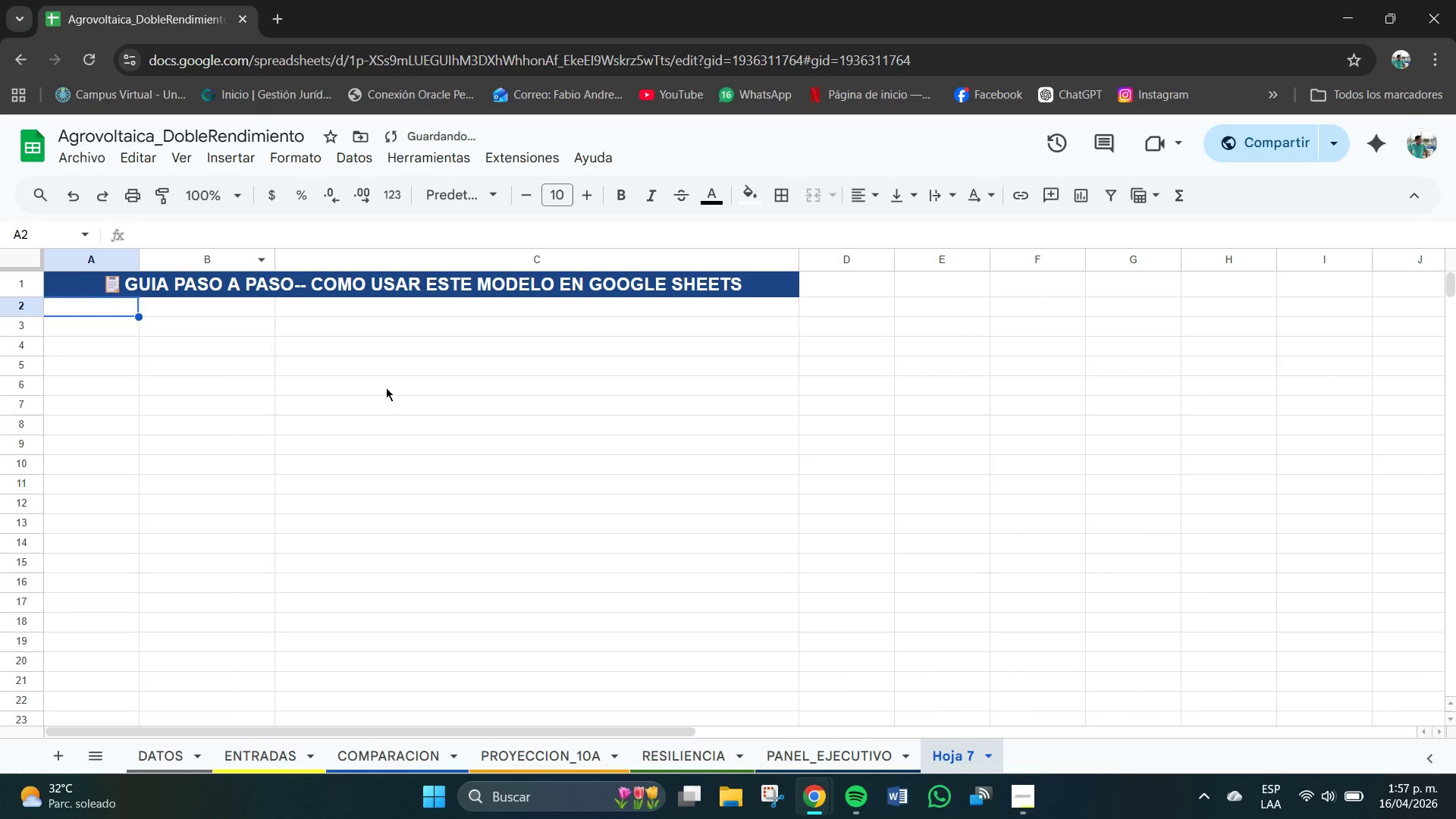 
left_click([394, 387])
 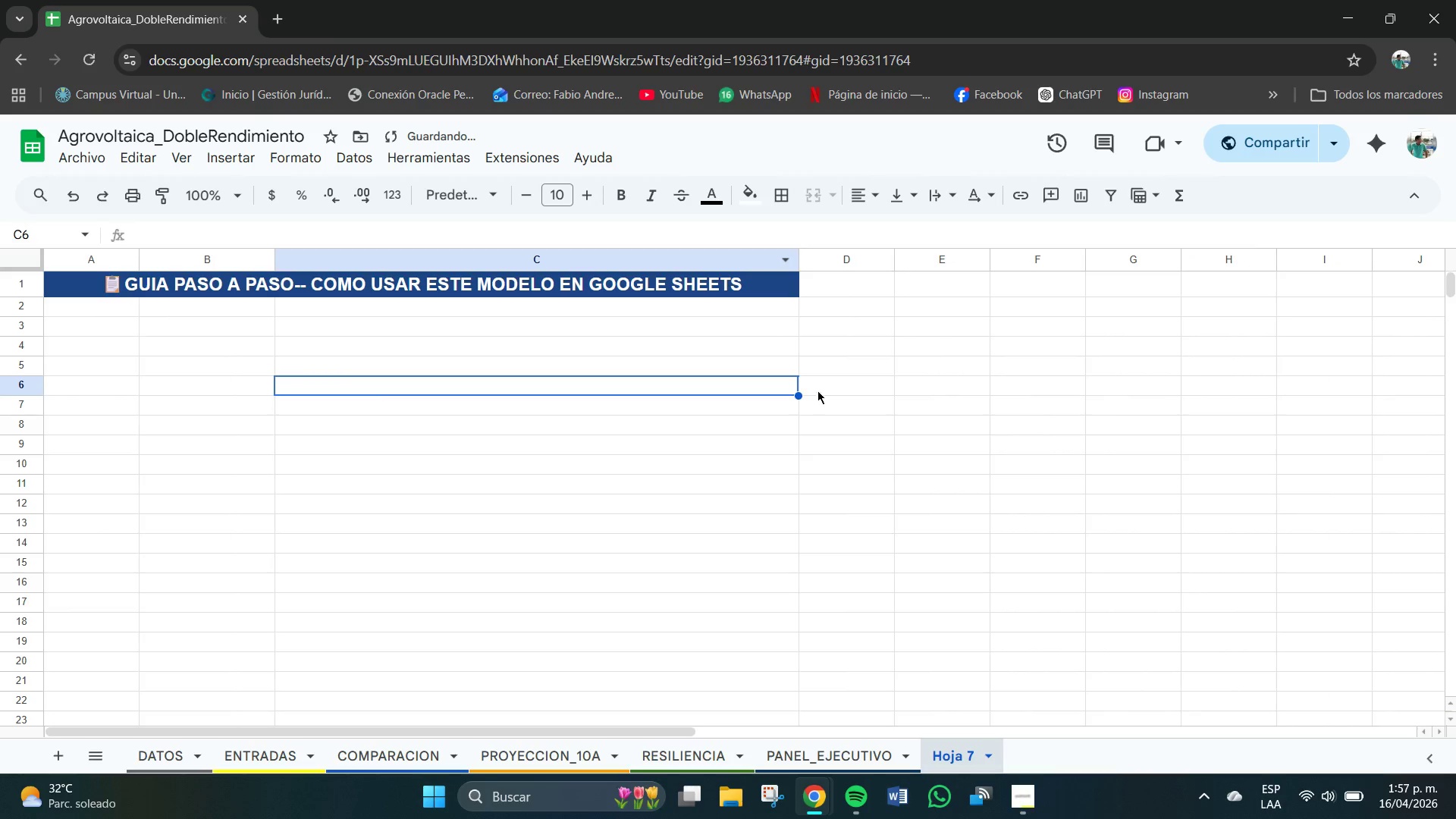 
left_click([897, 355])
 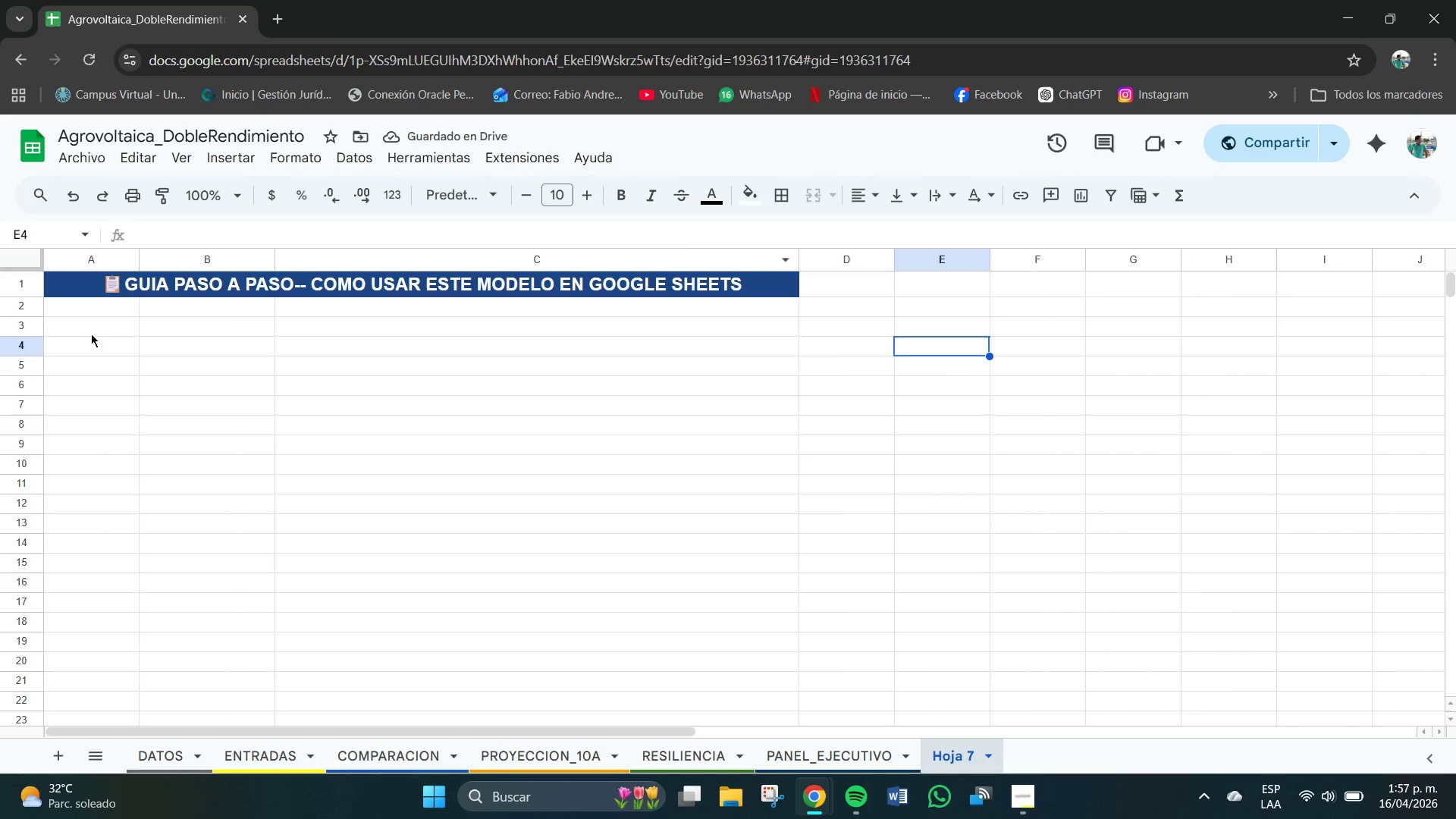 
left_click([91, 318])
 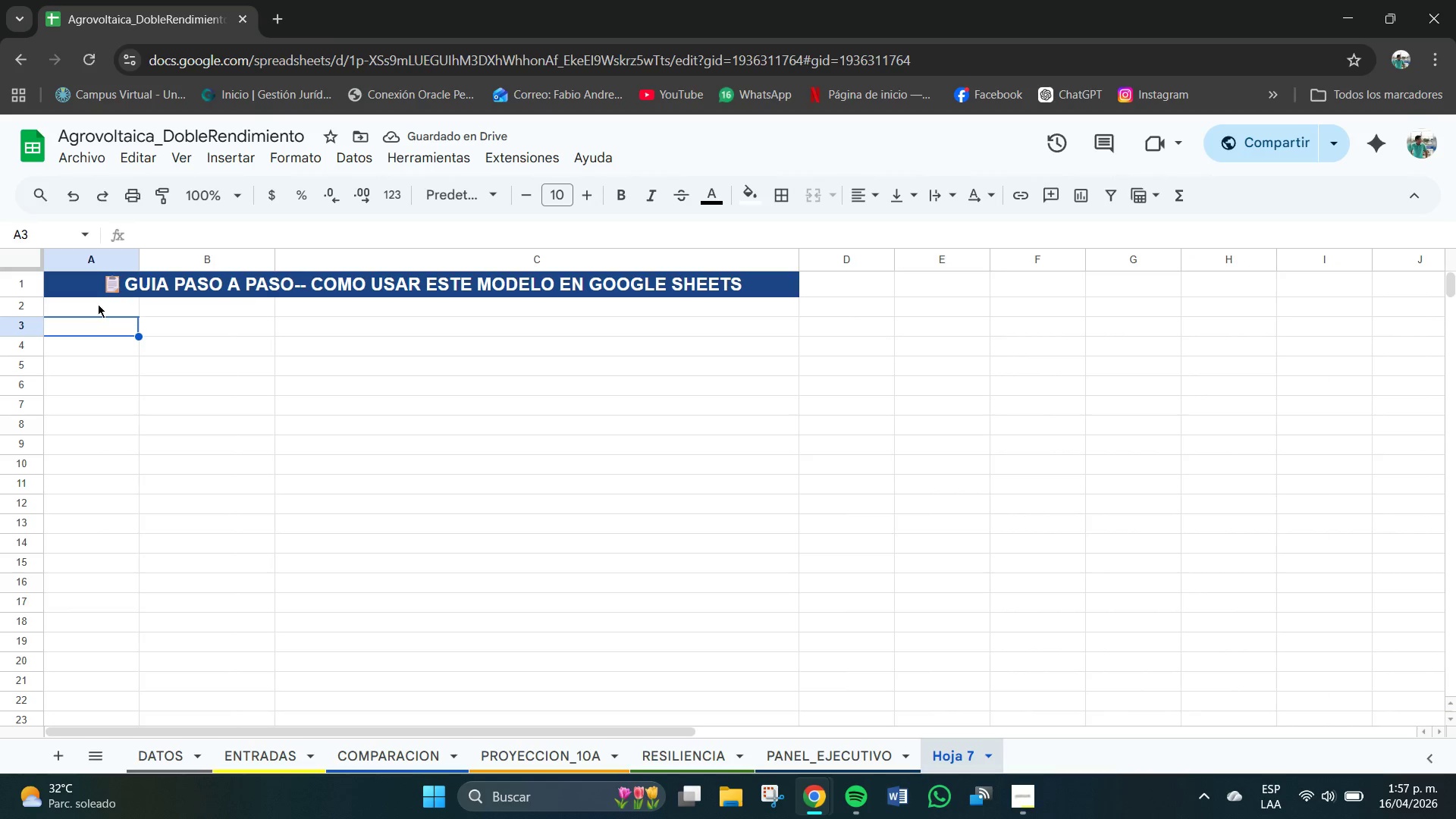 
left_click([98, 303])
 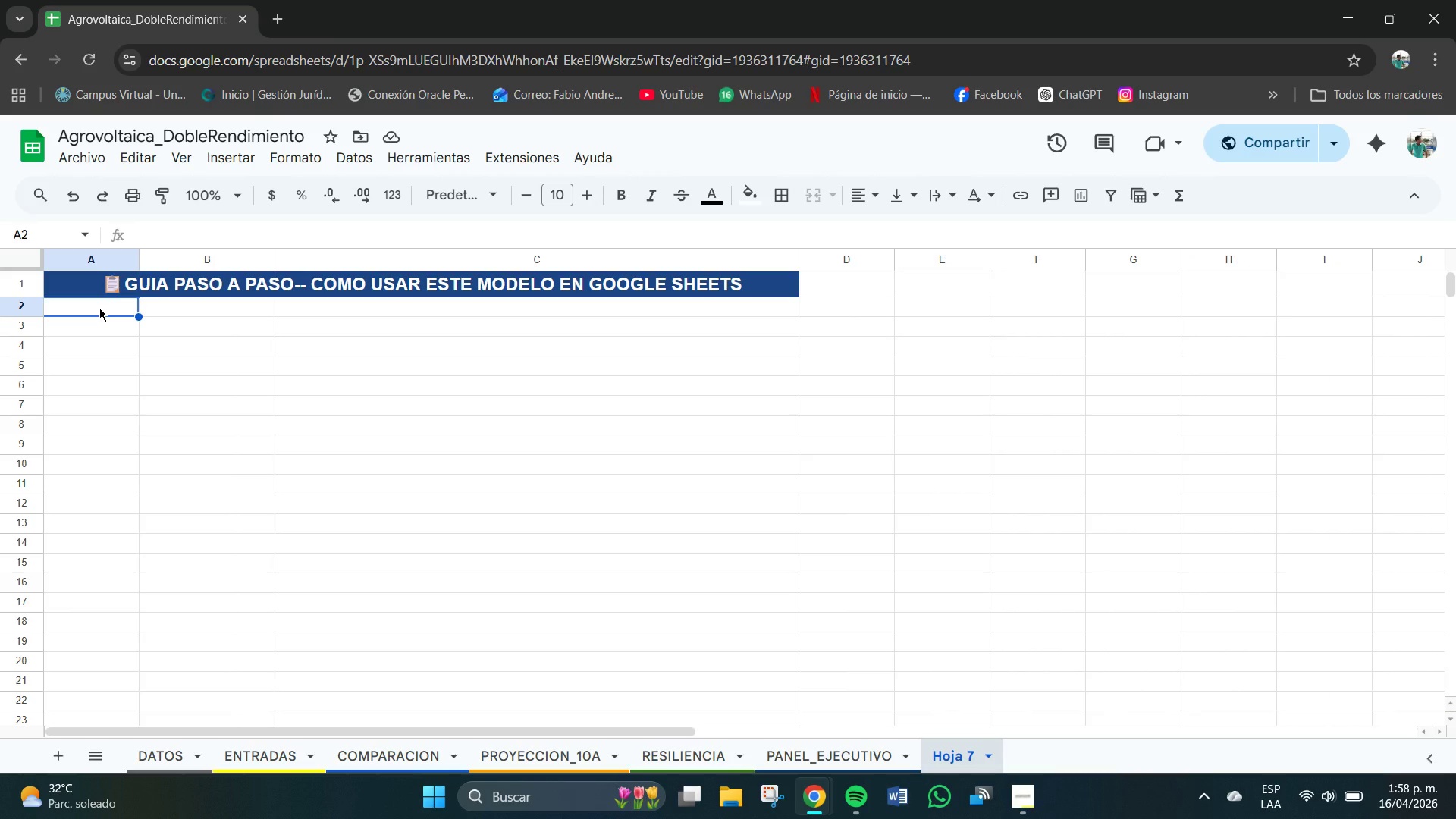 
wait(5.42)
 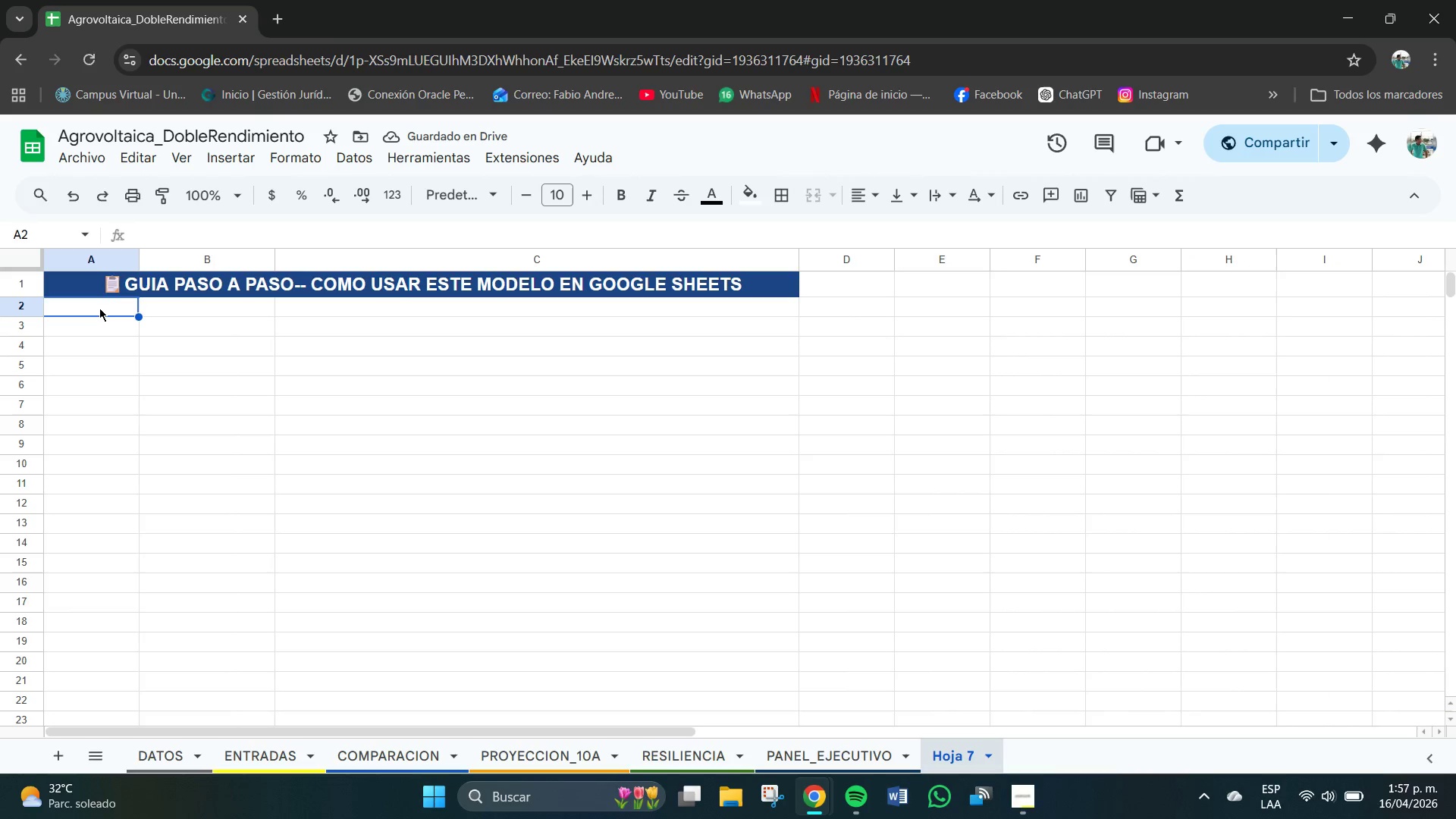 
left_click_drag(start_coordinate=[99, 308], to_coordinate=[89, 570])
 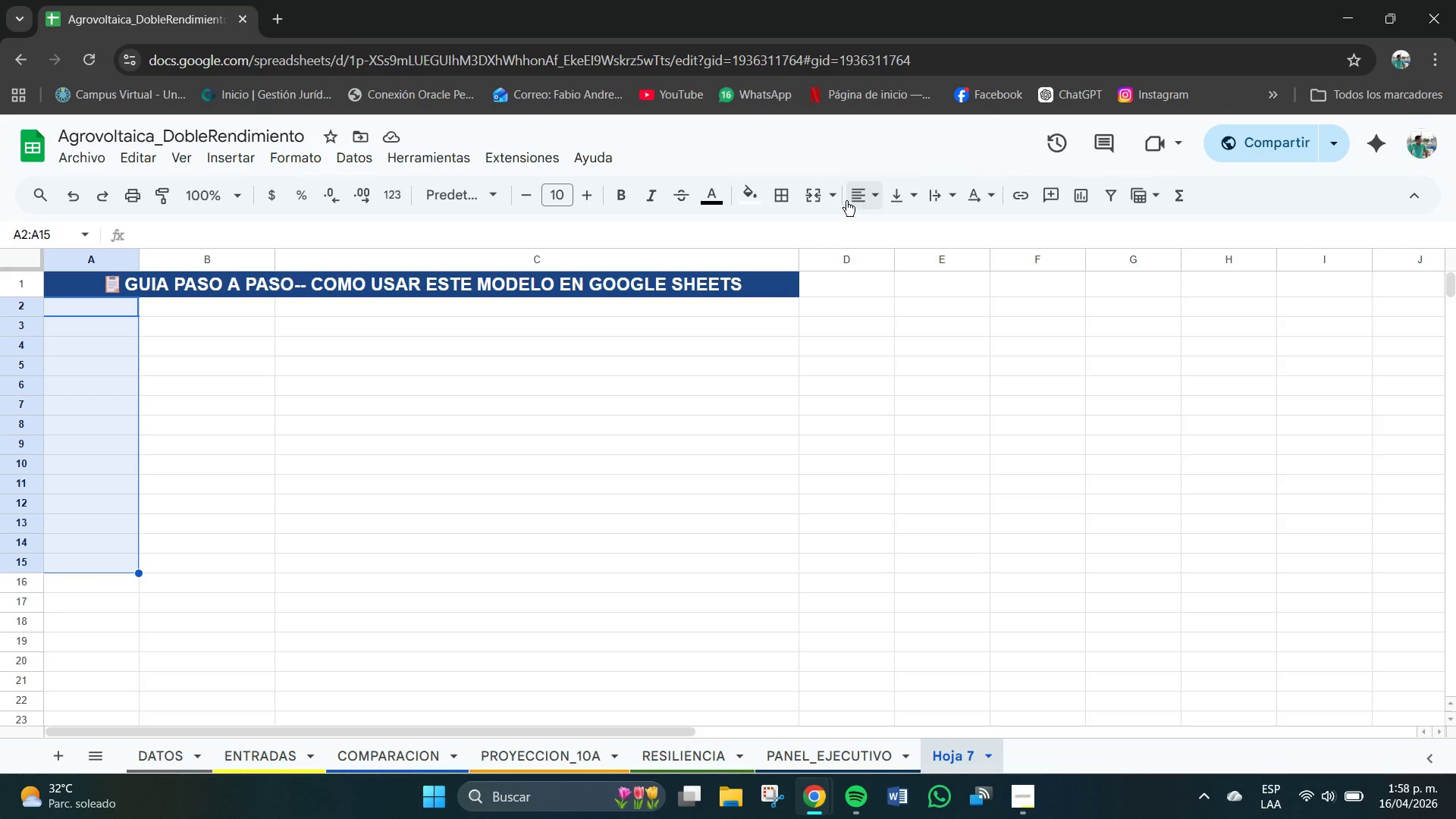 
left_click([761, 204])
 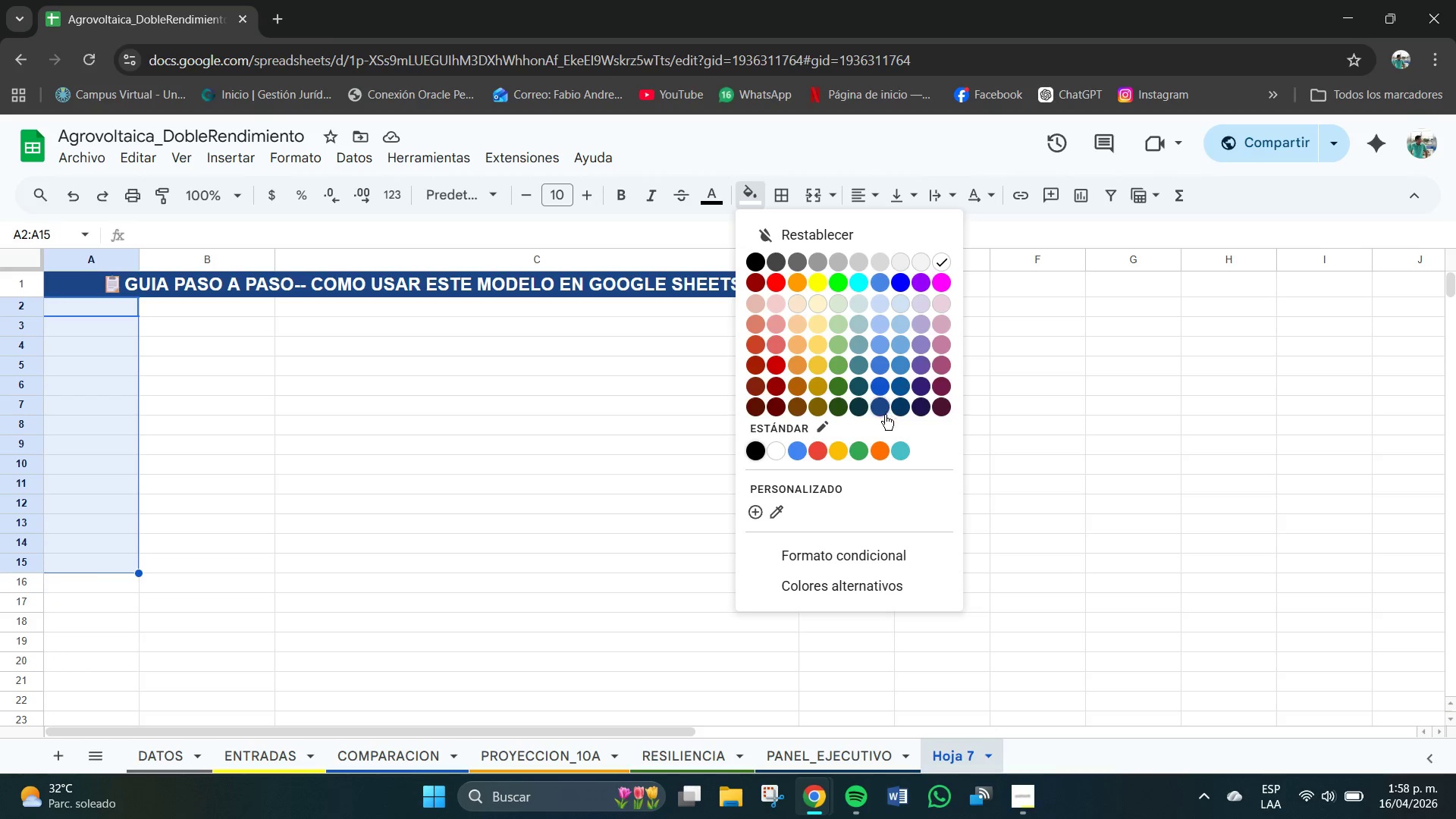 
left_click([883, 409])
 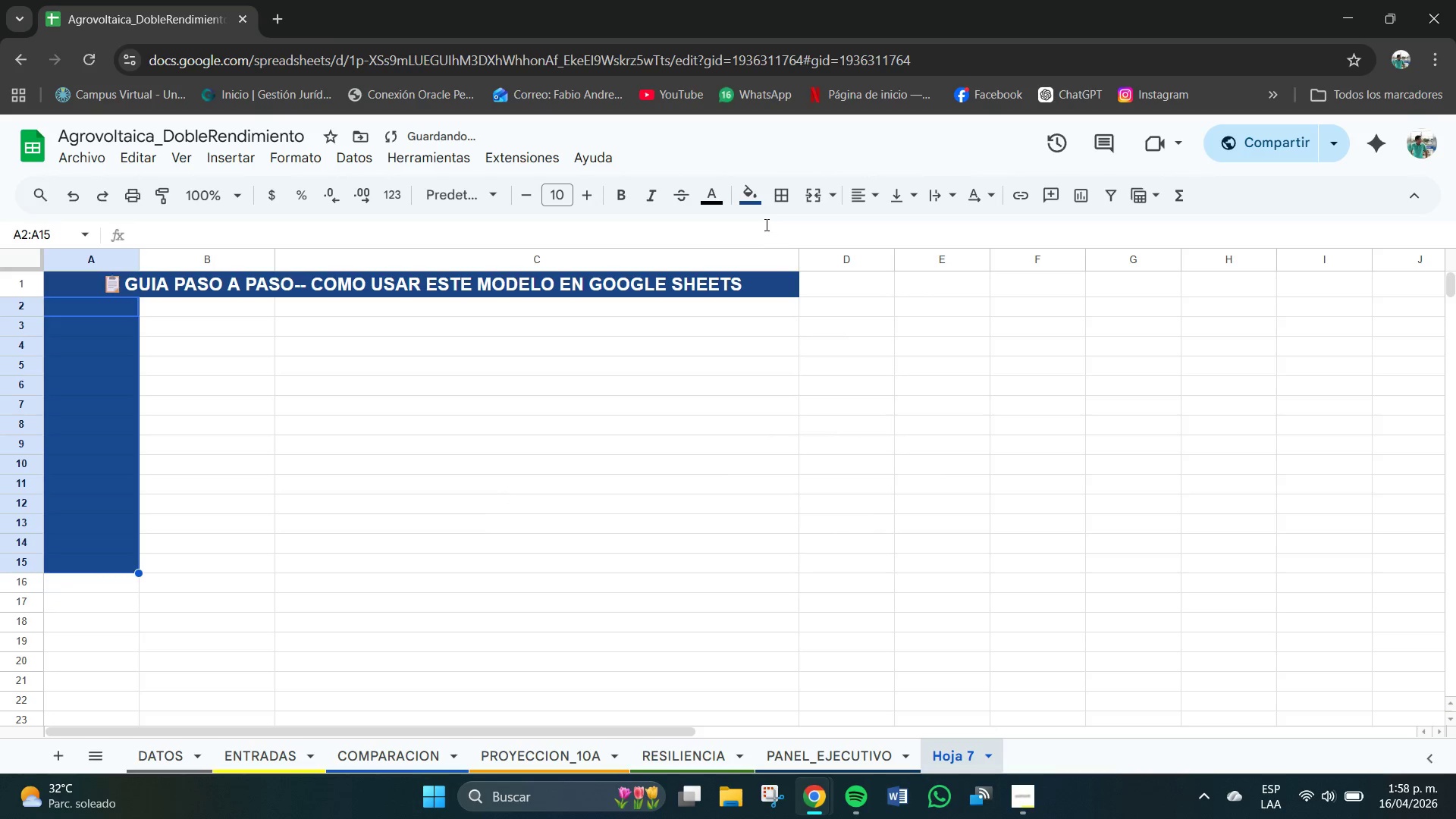 
left_click([715, 201])
 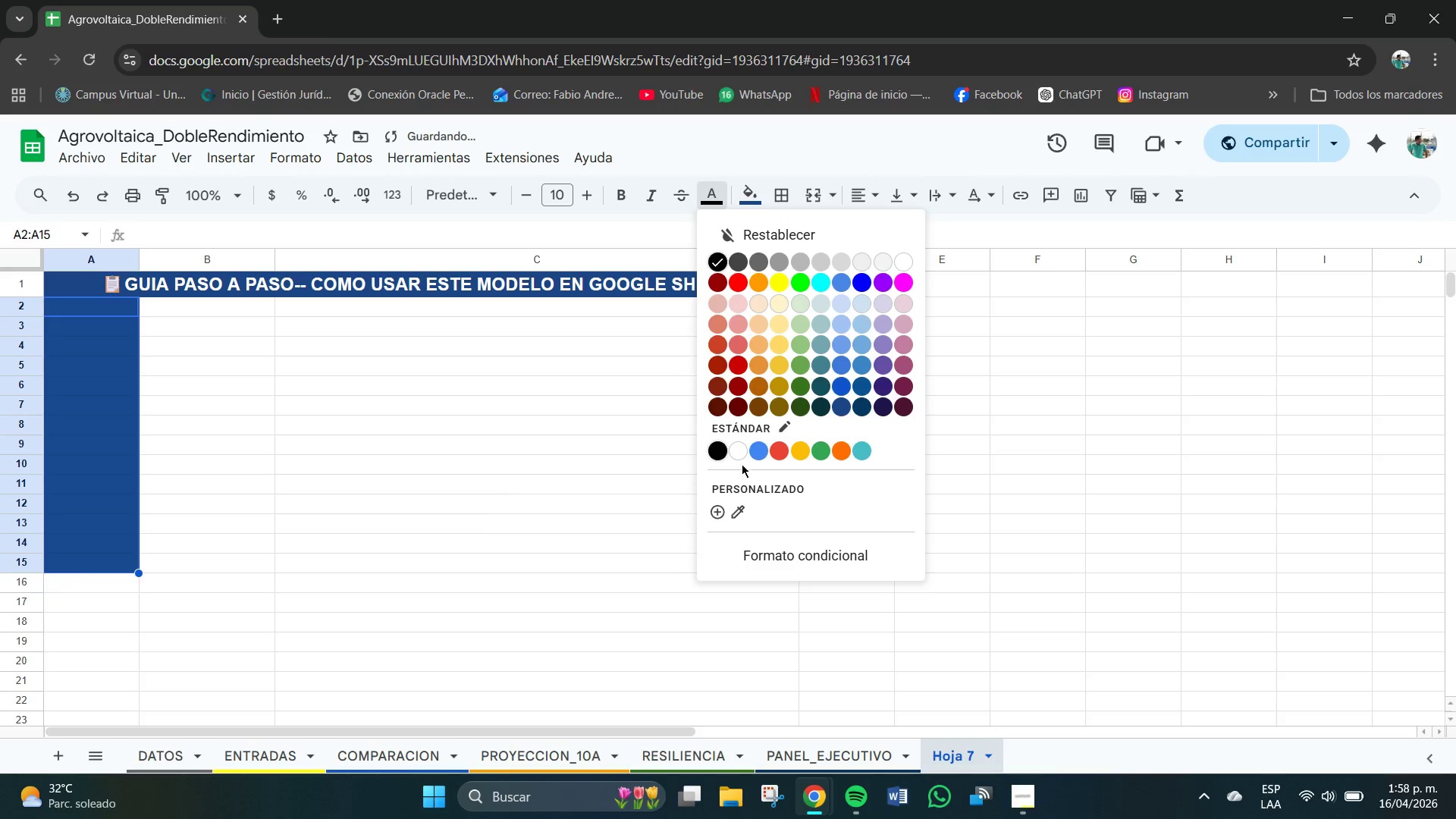 
left_click([739, 459])
 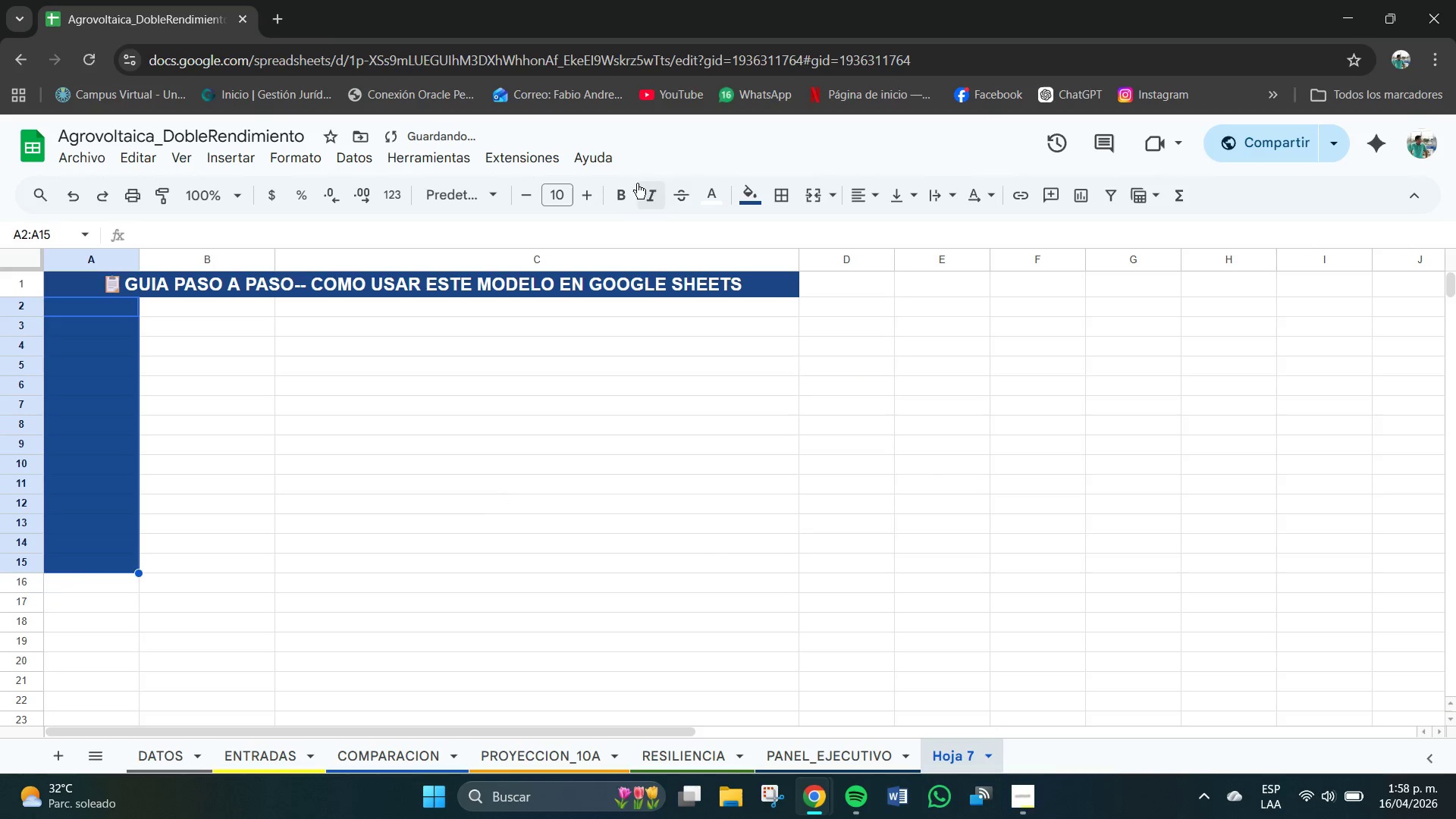 
left_click([624, 194])
 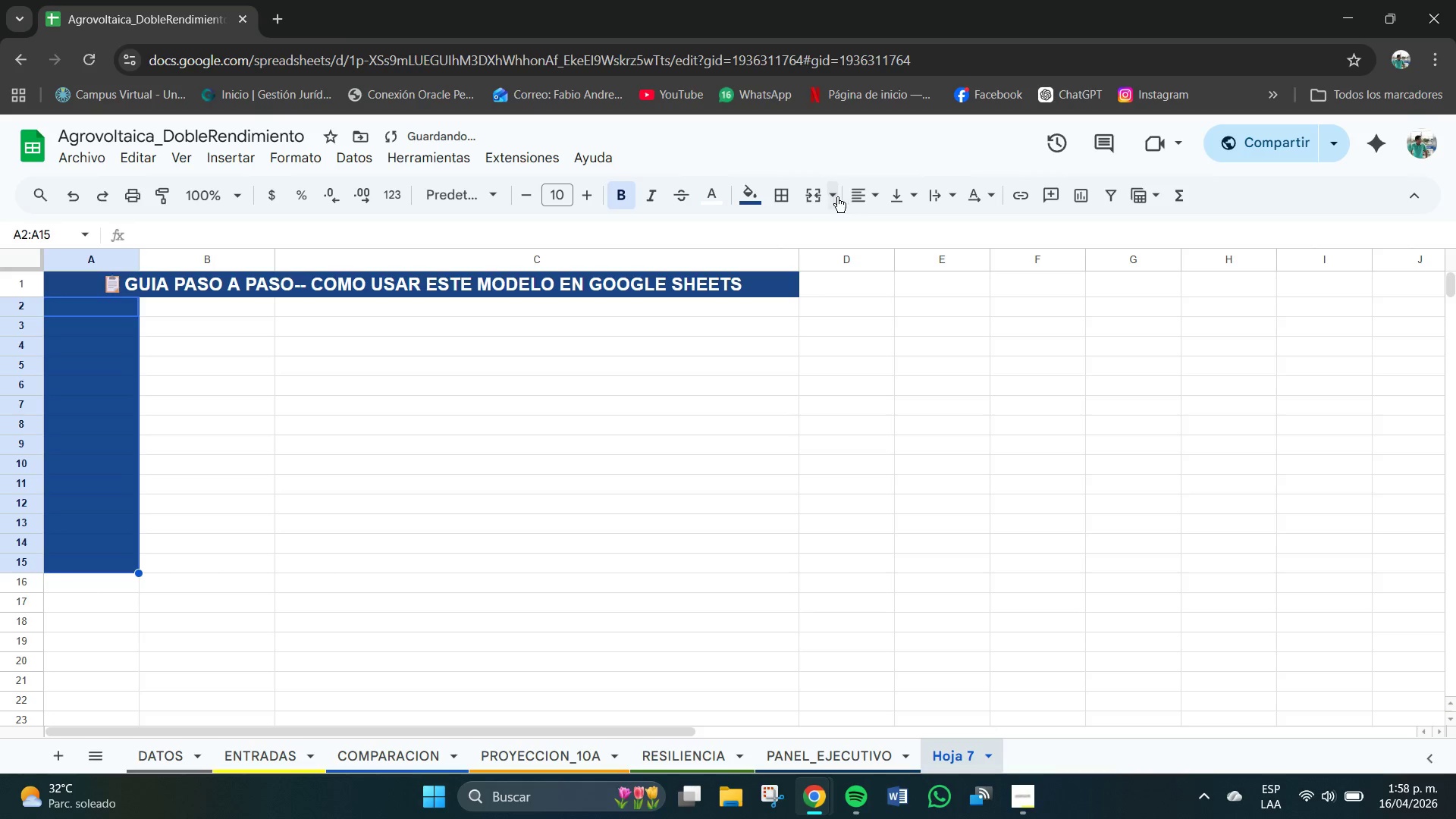 
left_click([879, 195])
 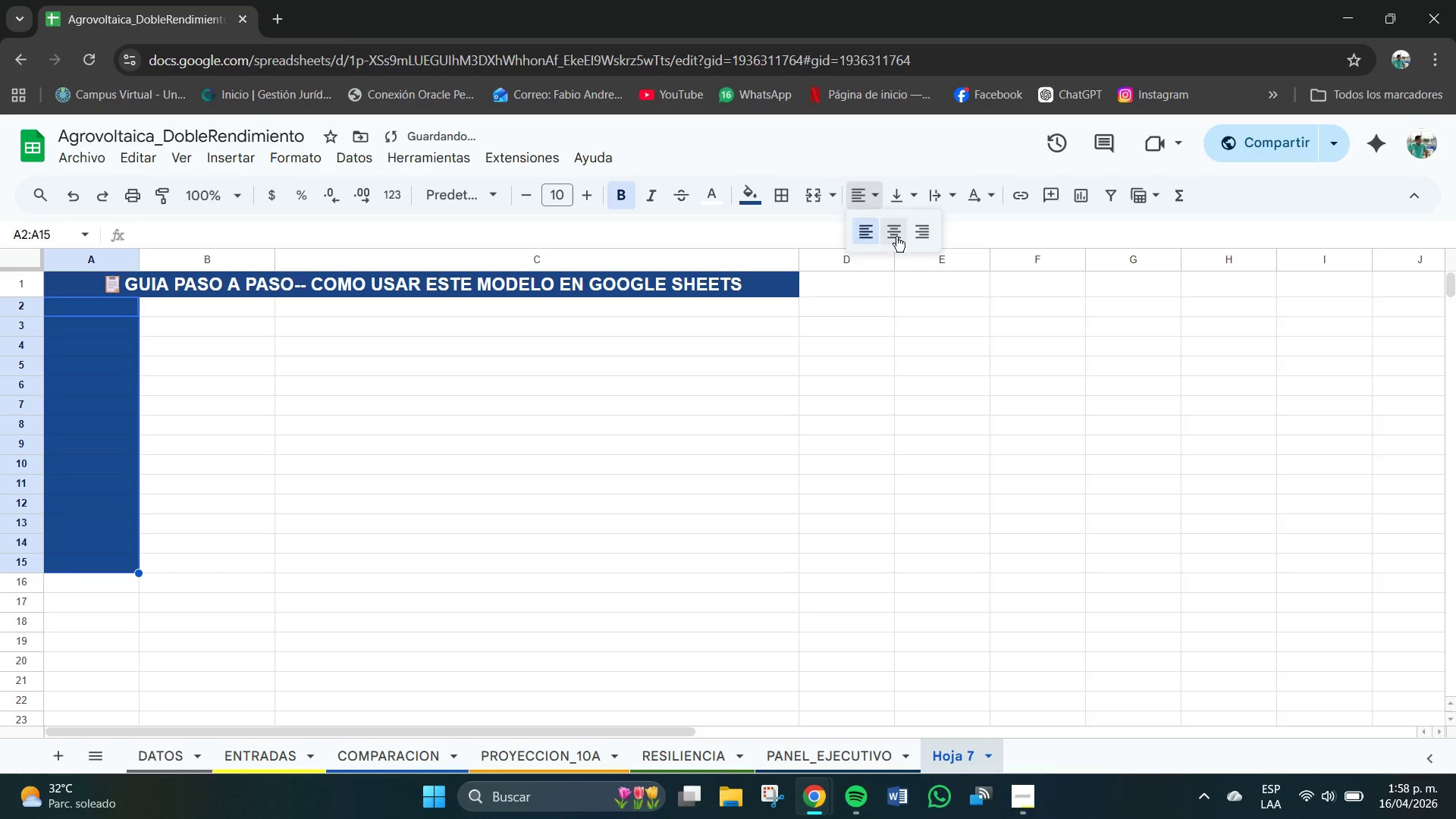 
double_click([902, 200])
 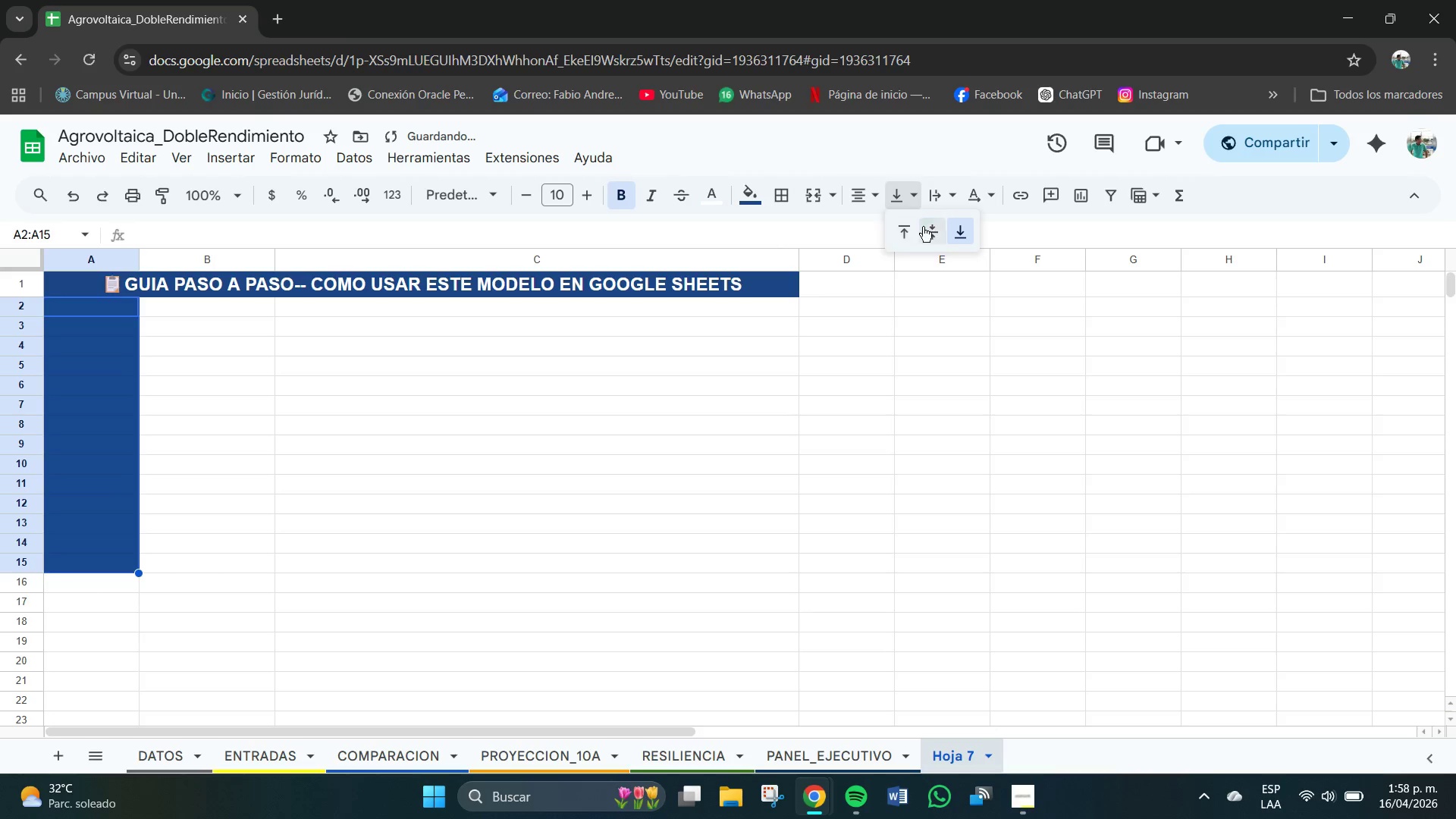 
left_click([931, 234])
 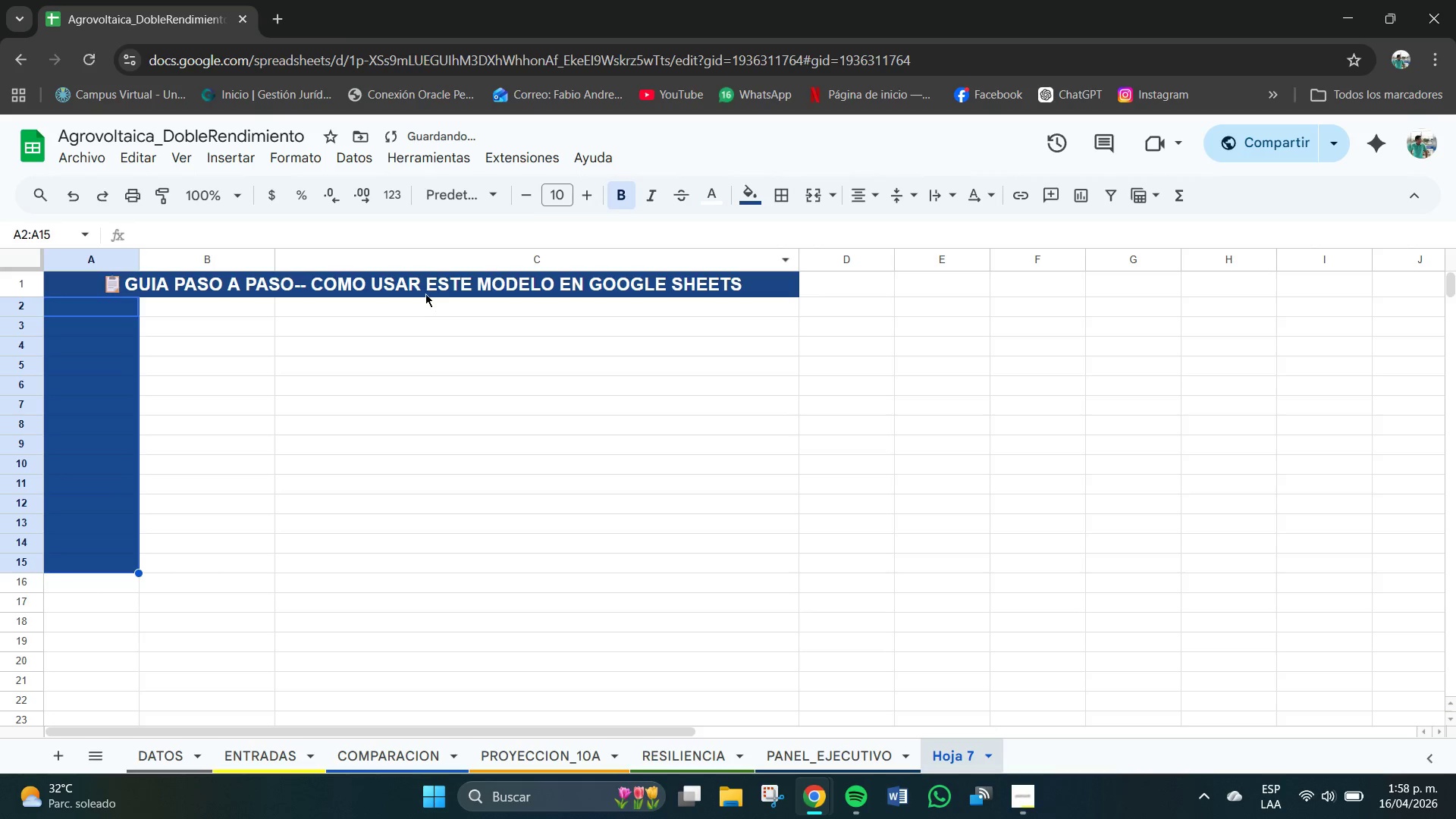 
mouse_move([545, 202])
 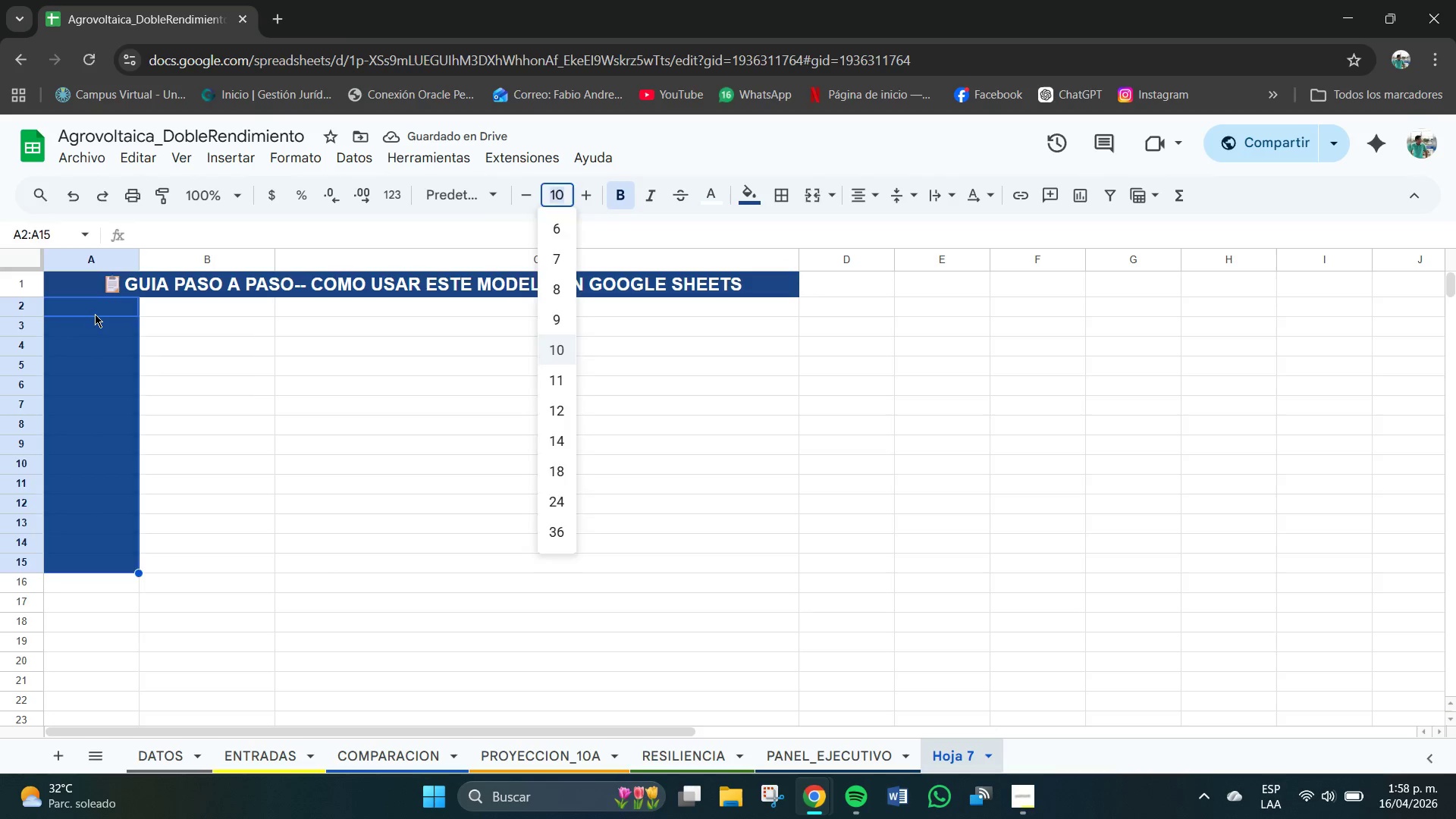 
double_click([93, 315])
 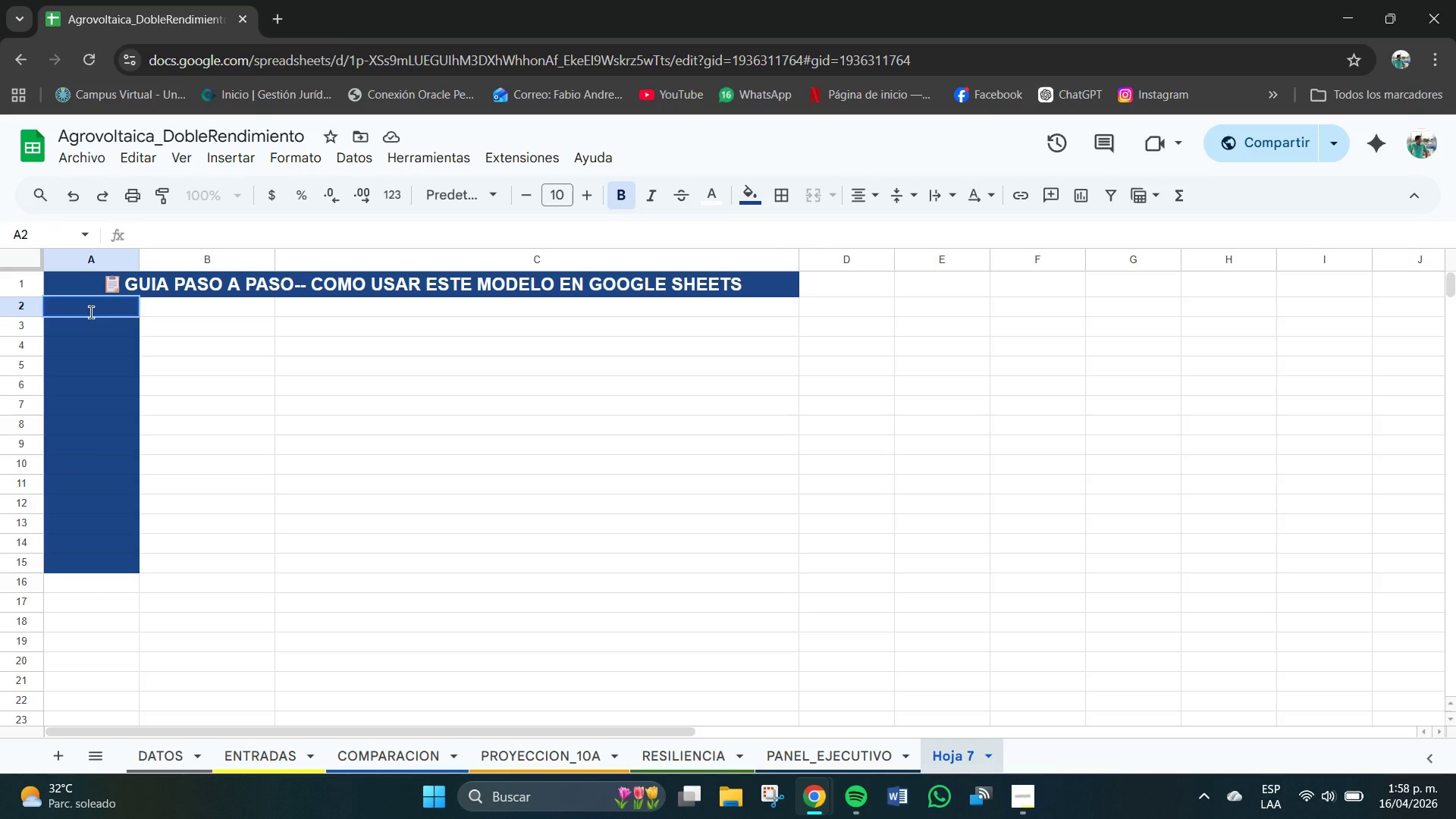 
type(PASO 1)
 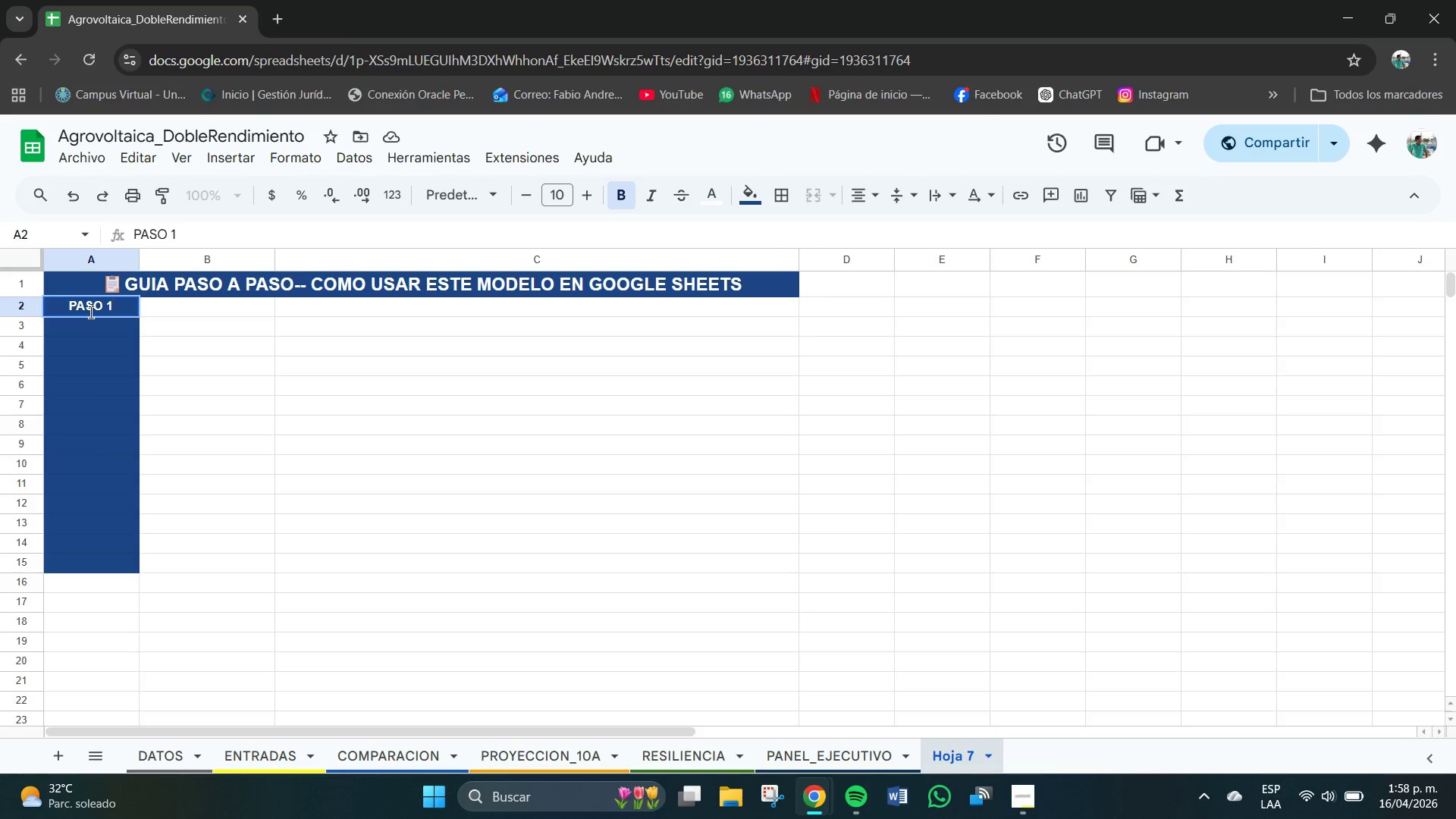 
key(Enter)
 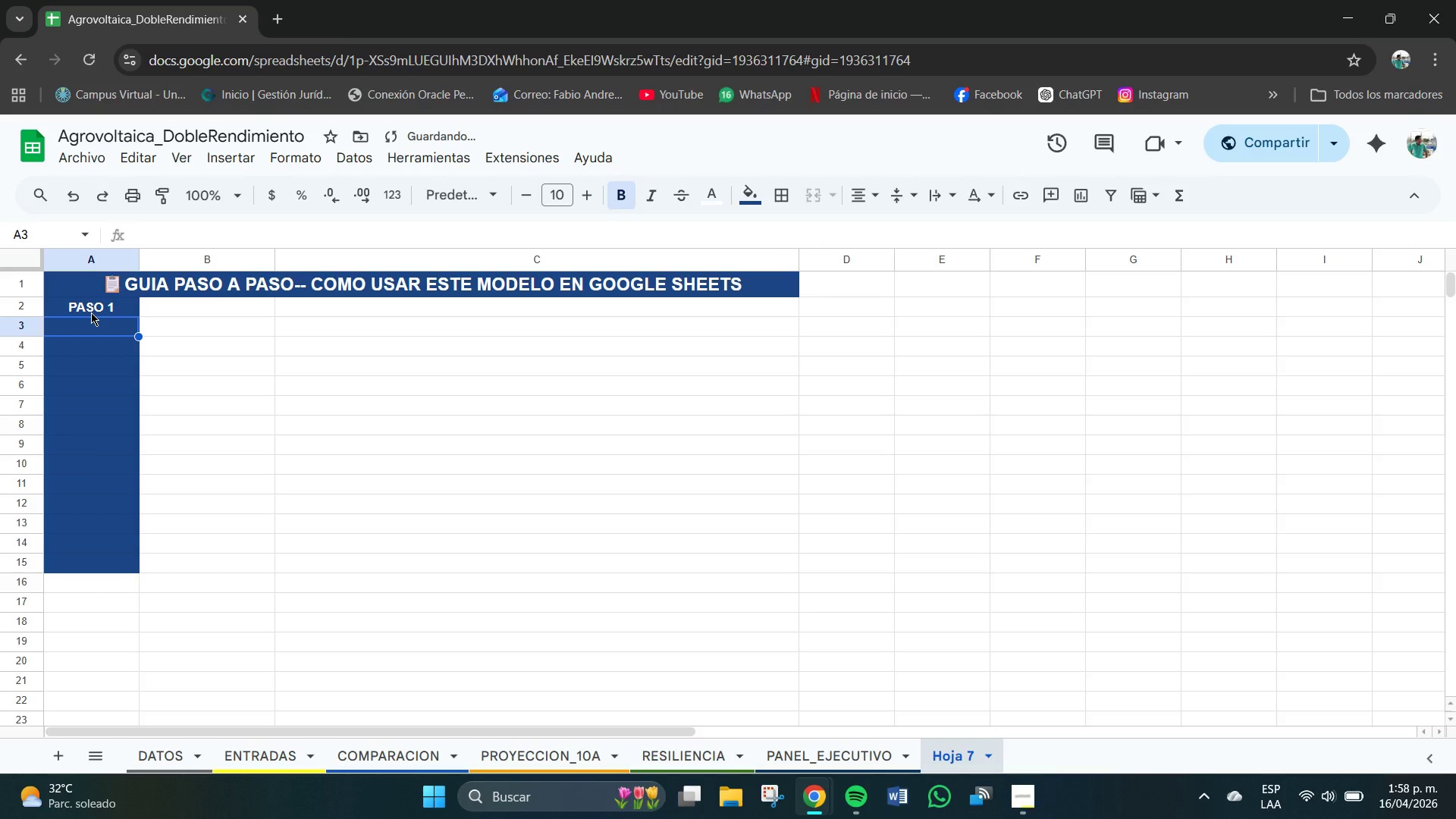 
type(PASO2)
 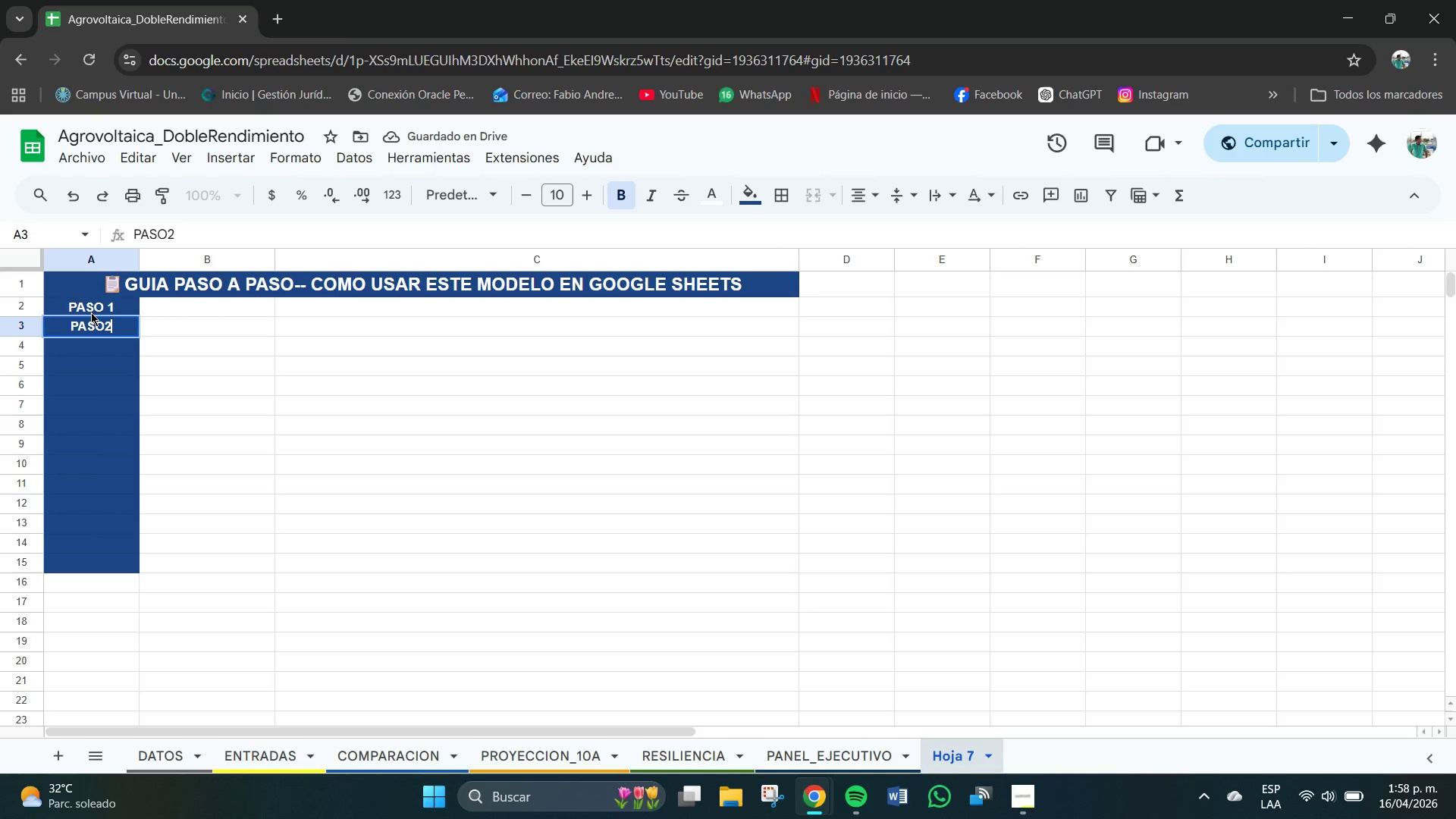 
key(ArrowLeft)
 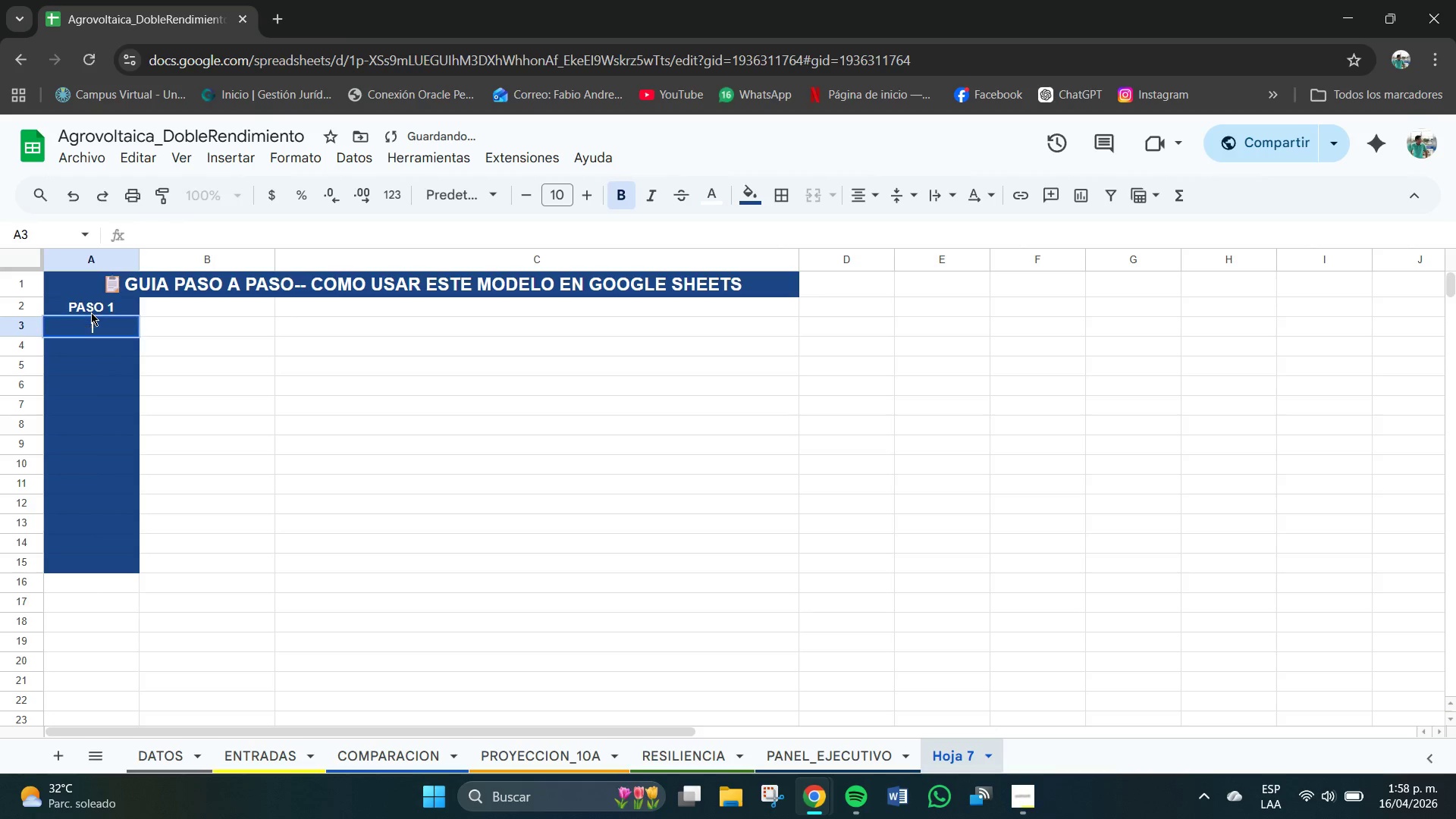 
key(Space)
 